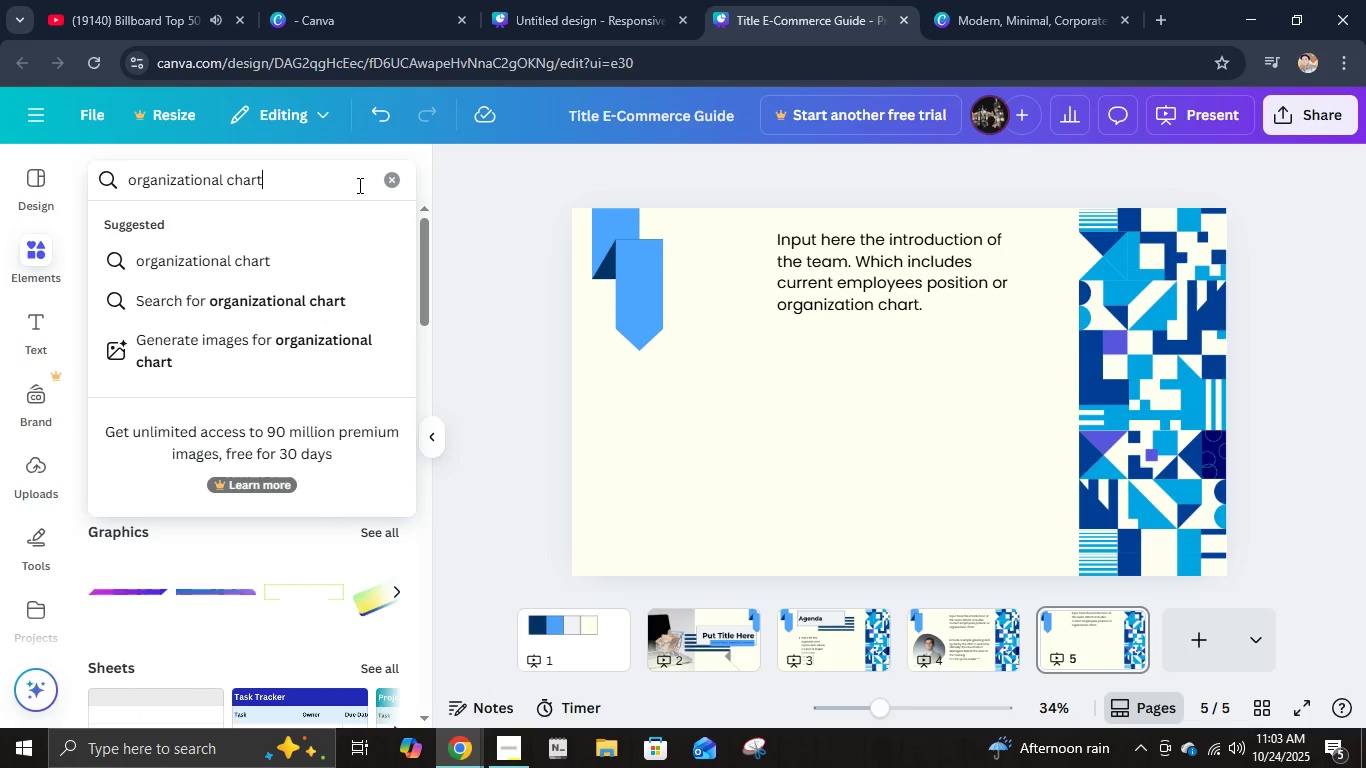 
key(Enter)
 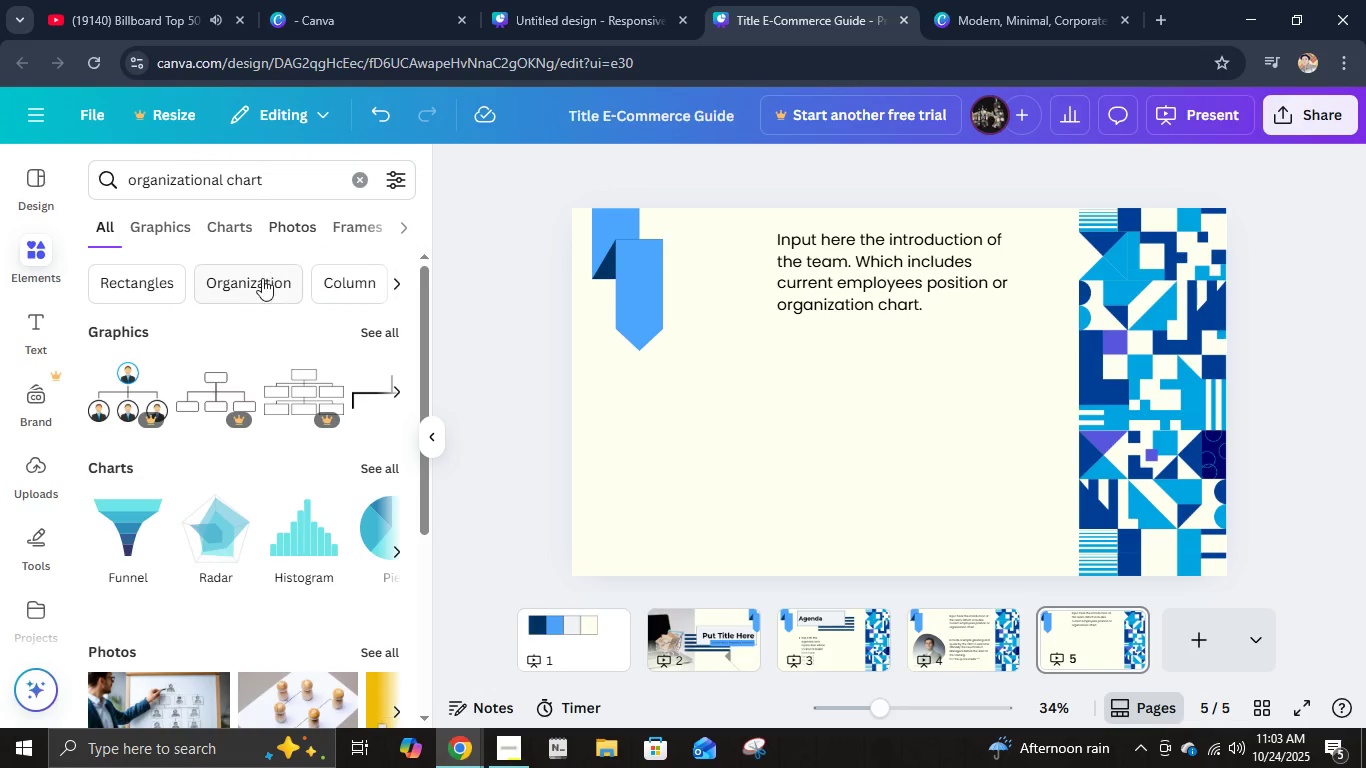 
left_click([183, 222])
 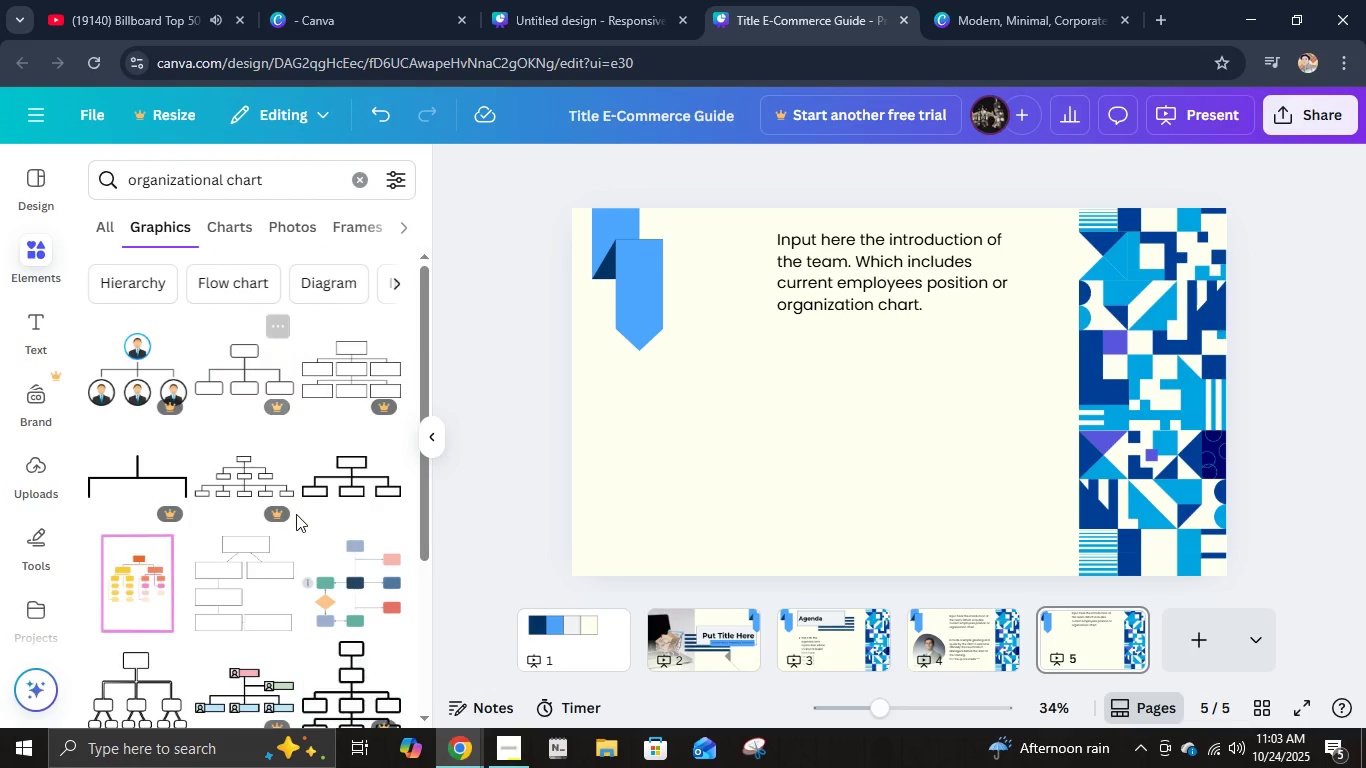 
scroll: coordinate [311, 564], scroll_direction: down, amount: 8.0
 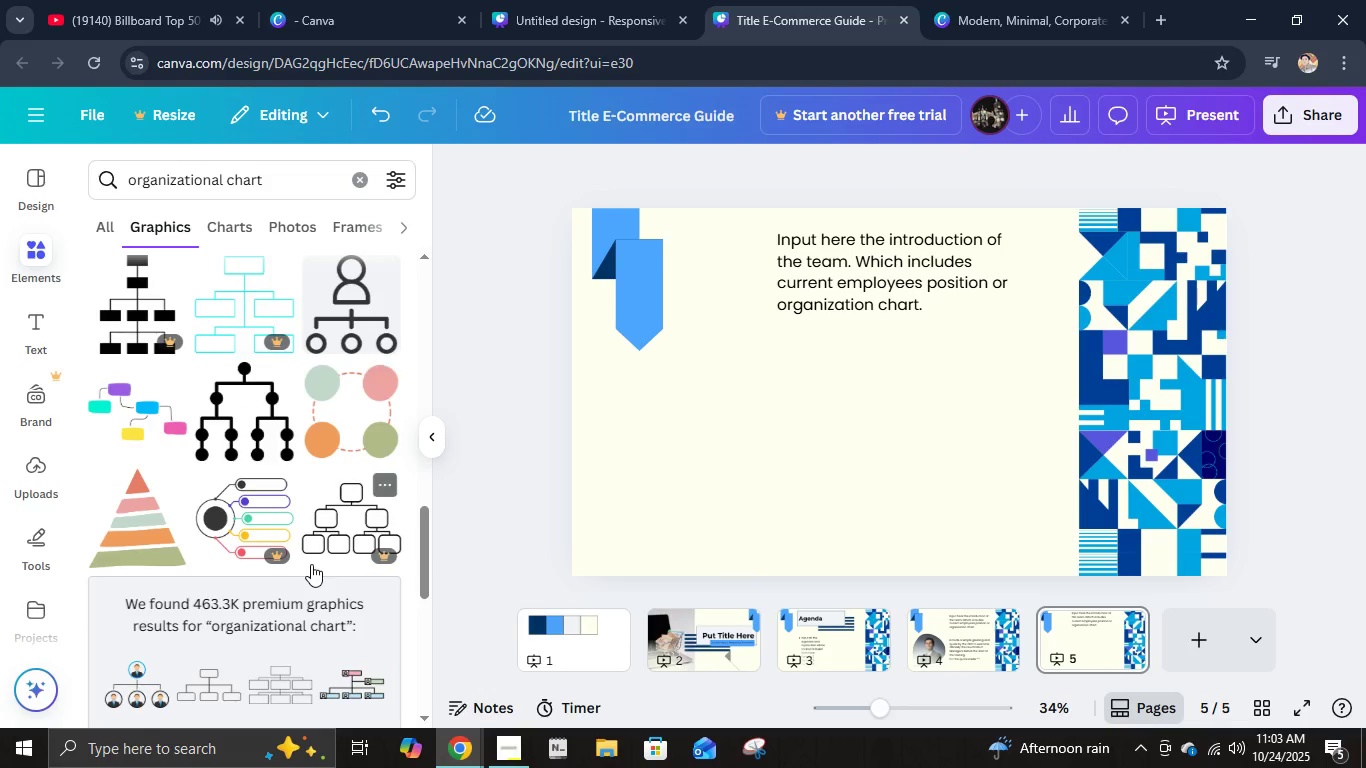 
scroll: coordinate [290, 560], scroll_direction: down, amount: 13.0
 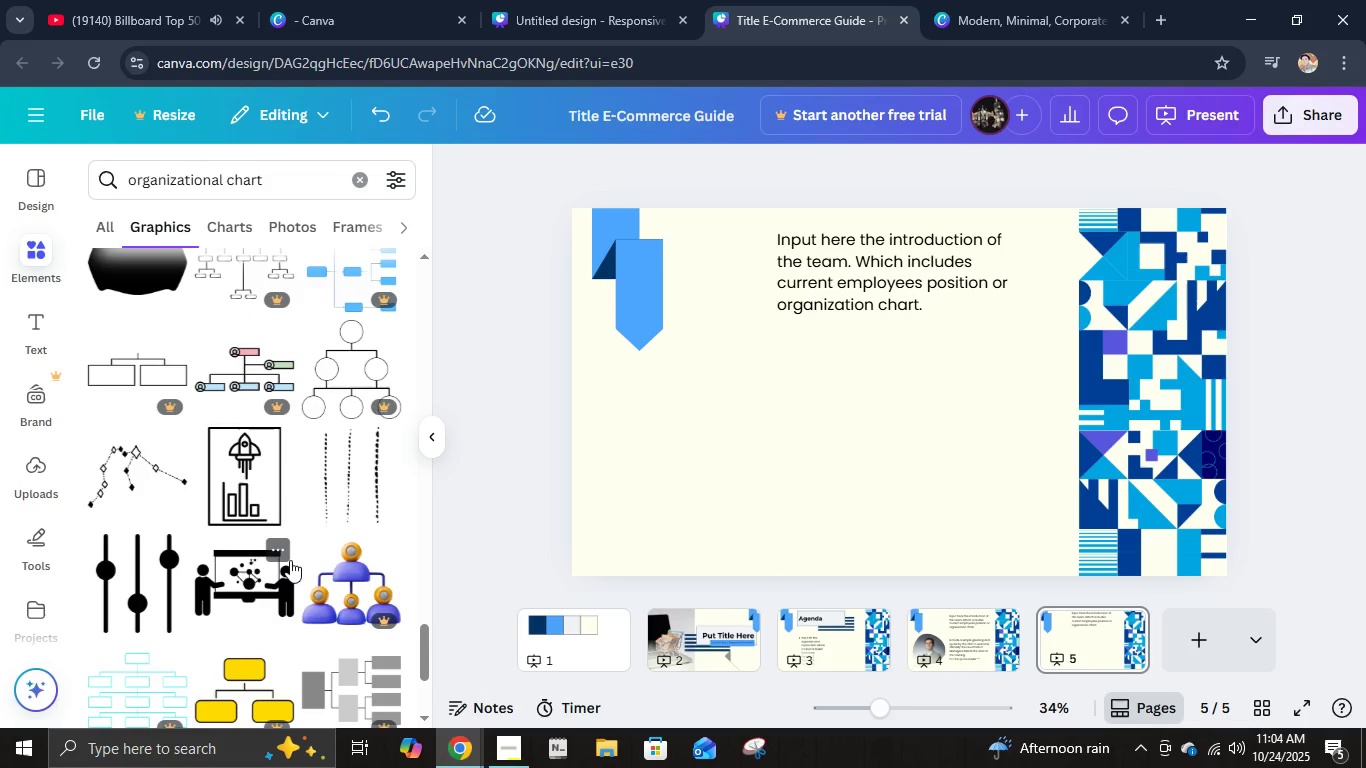 
scroll: coordinate [288, 560], scroll_direction: down, amount: 2.0
 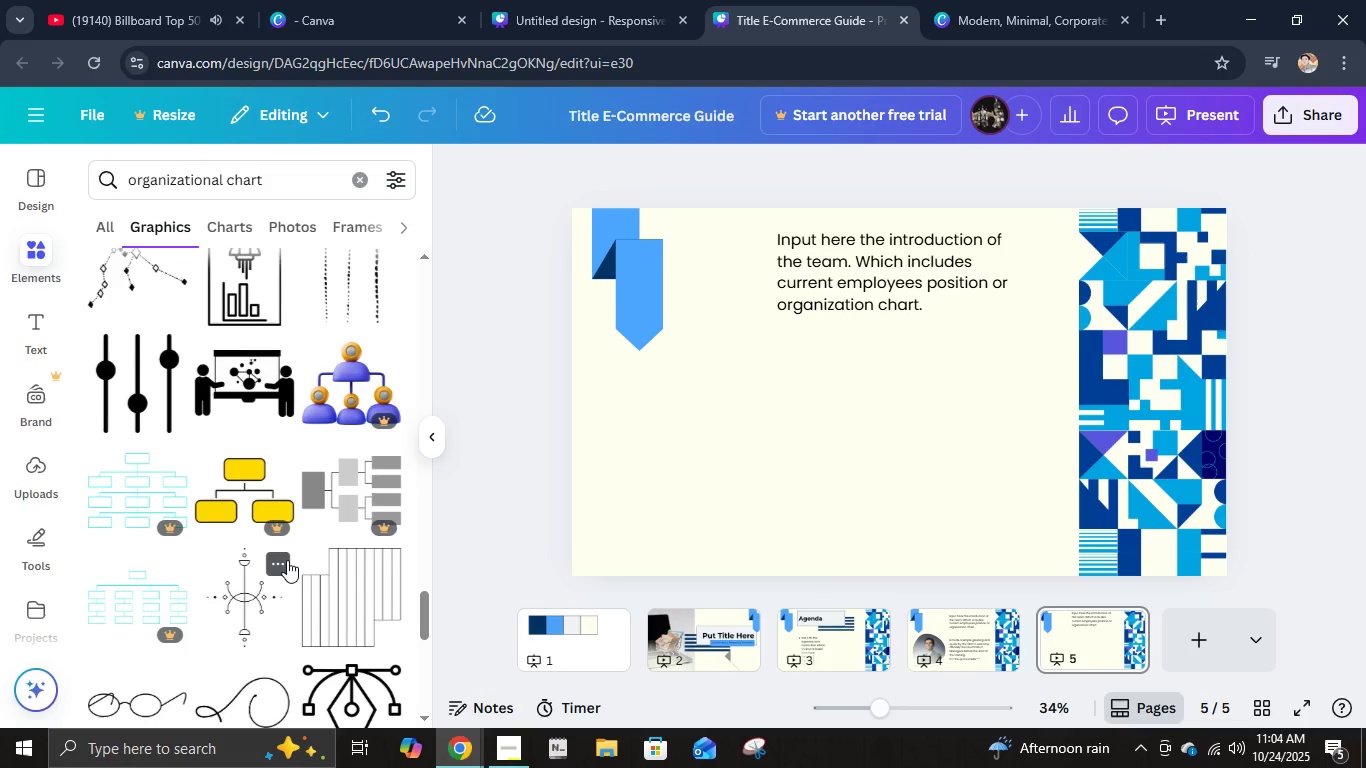 
scroll: coordinate [289, 557], scroll_direction: up, amount: 9.0
 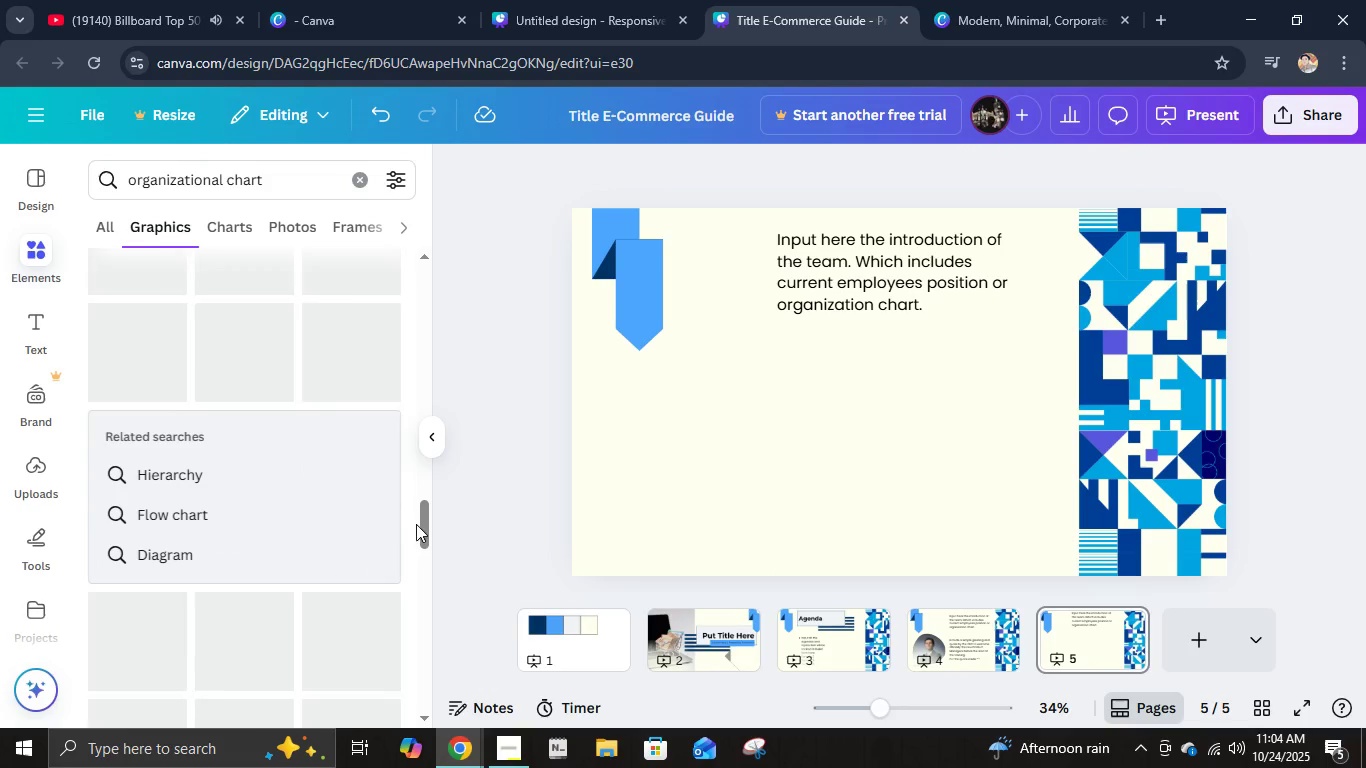 
left_click_drag(start_coordinate=[422, 522], to_coordinate=[428, 272])
 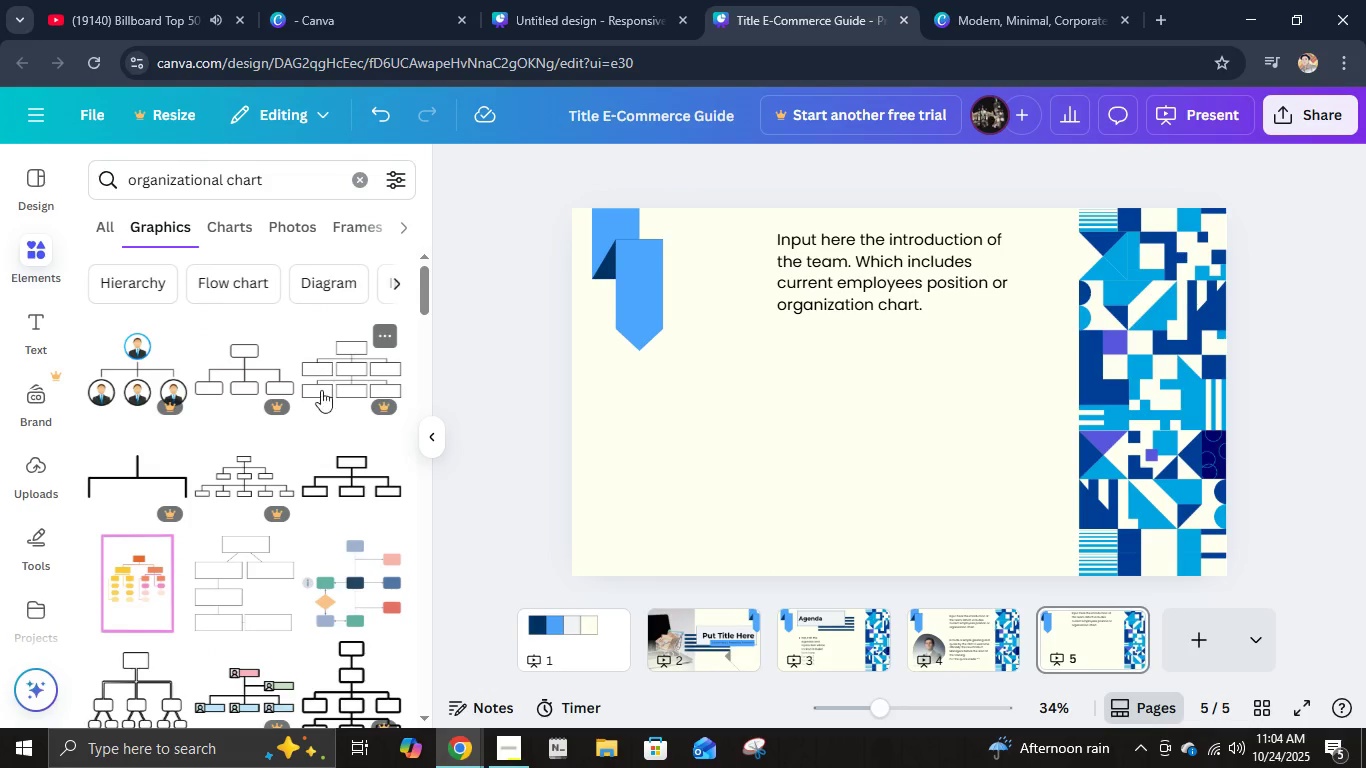 
scroll: coordinate [253, 534], scroll_direction: down, amount: 1.0
 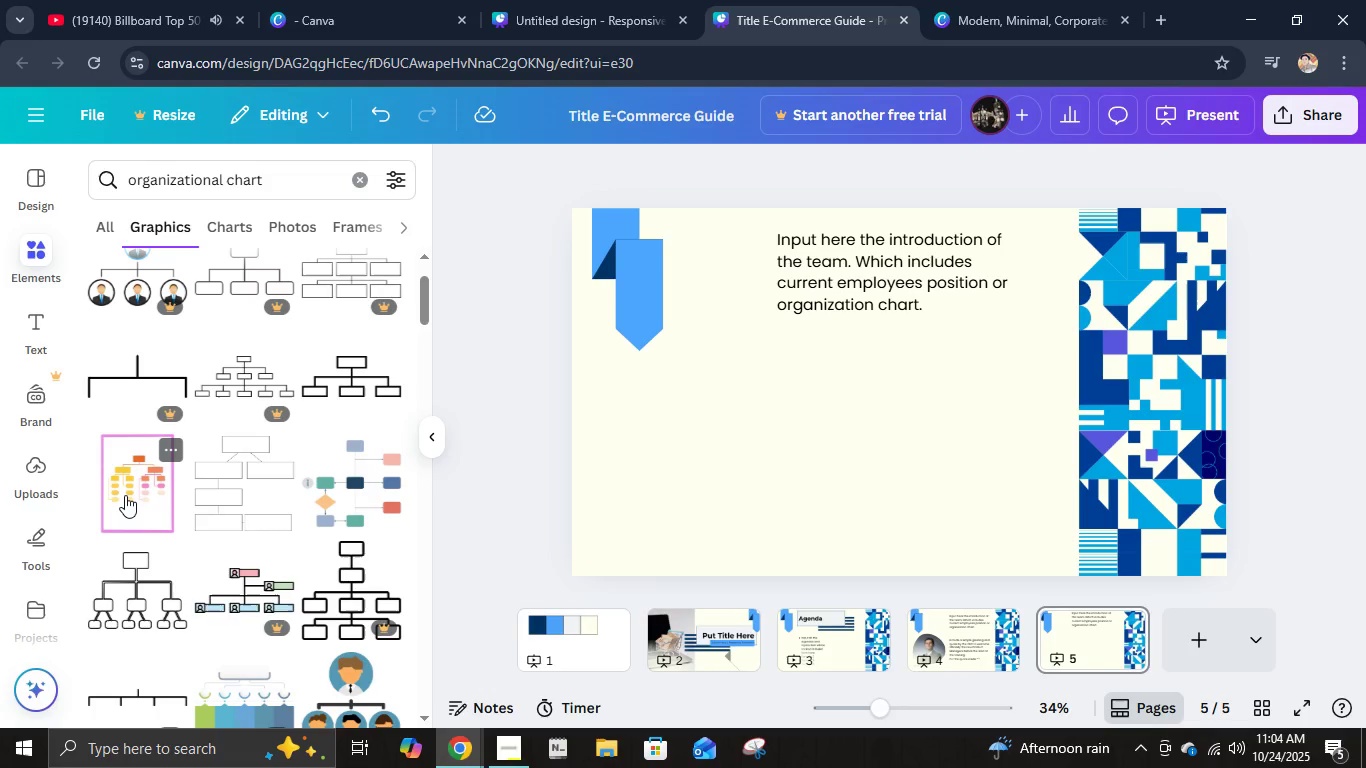 
left_click([125, 495])
 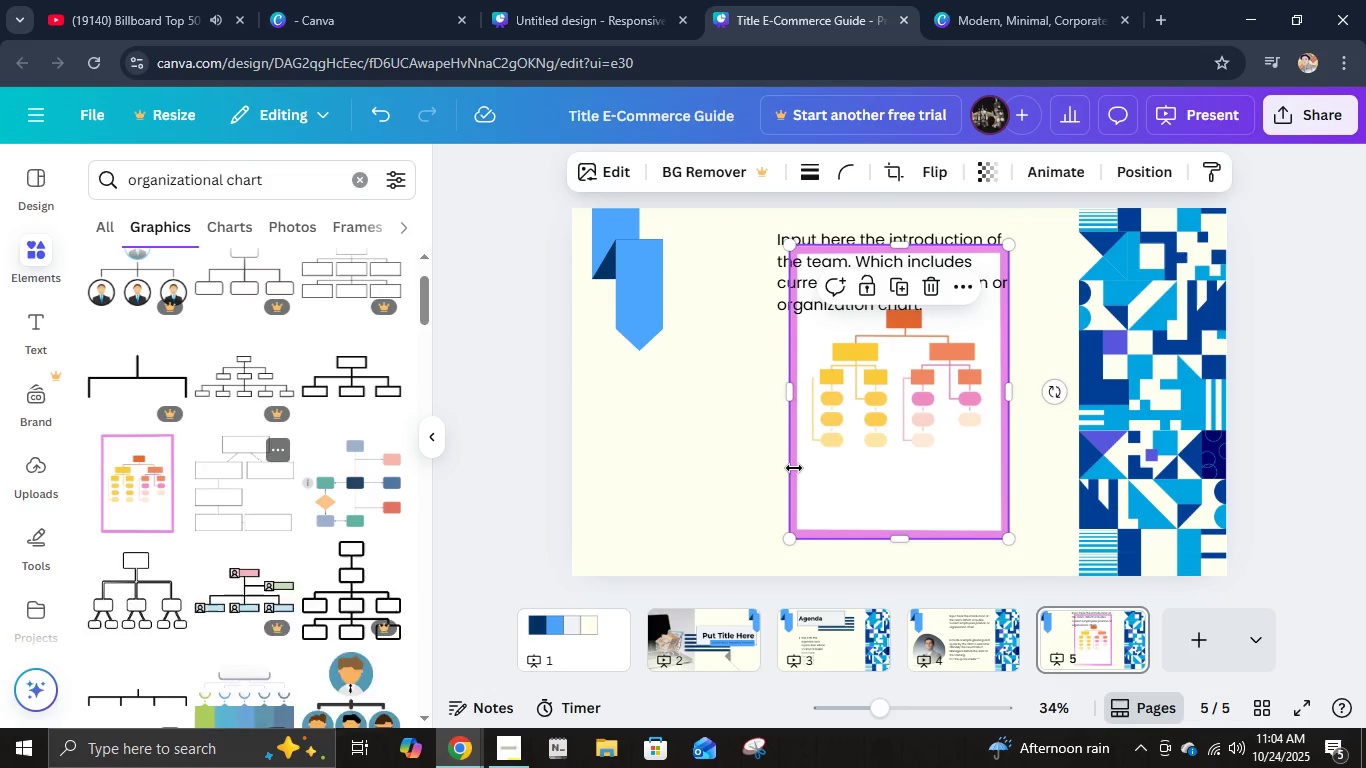 
left_click_drag(start_coordinate=[836, 429], to_coordinate=[755, 460])
 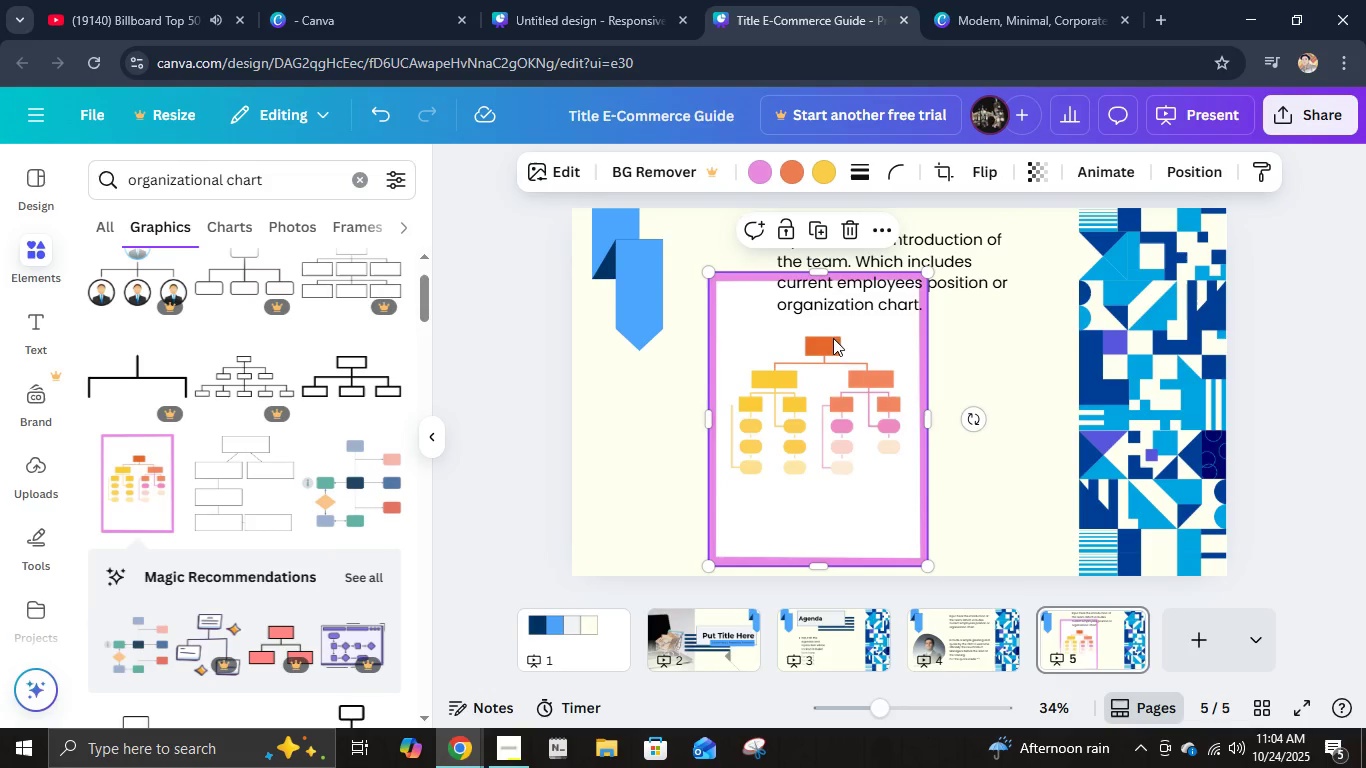 
left_click_drag(start_coordinate=[833, 347], to_coordinate=[801, 383])
 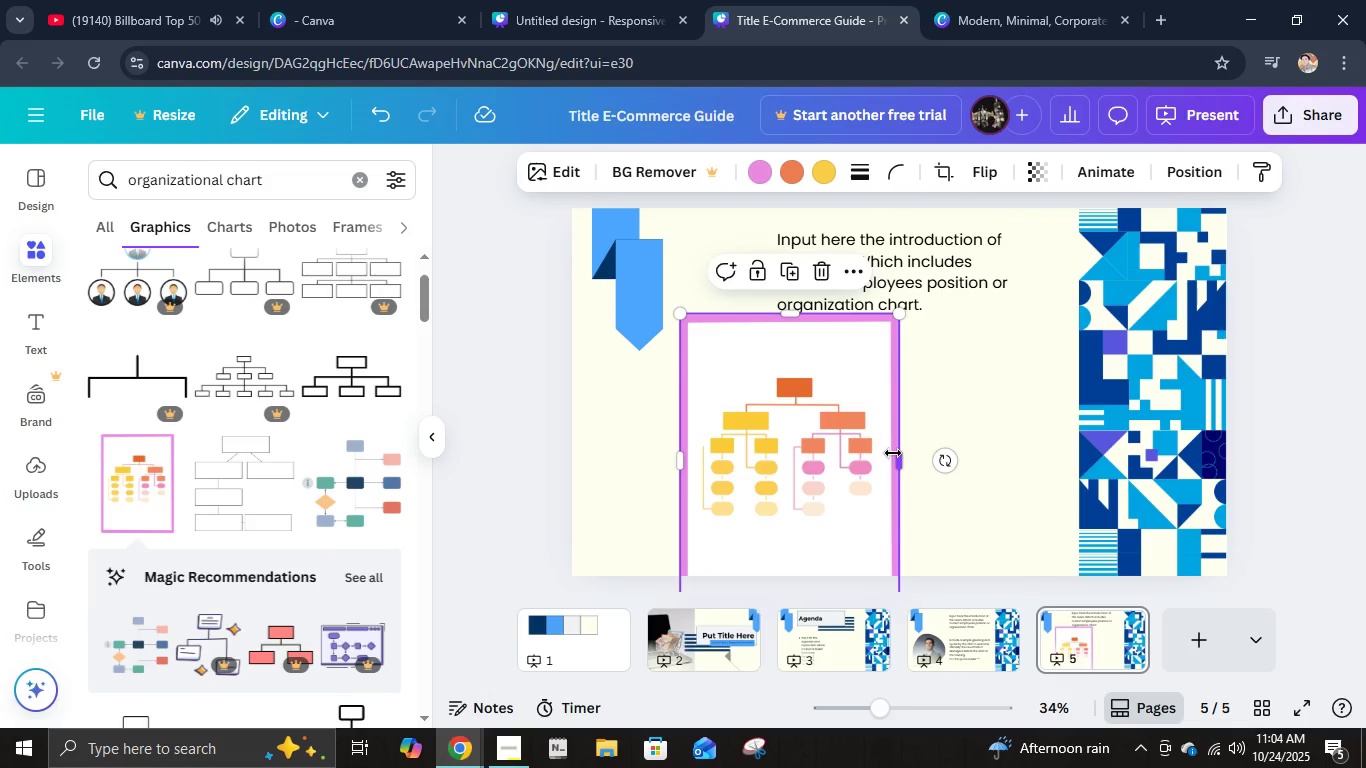 
left_click_drag(start_coordinate=[898, 457], to_coordinate=[1058, 469])
 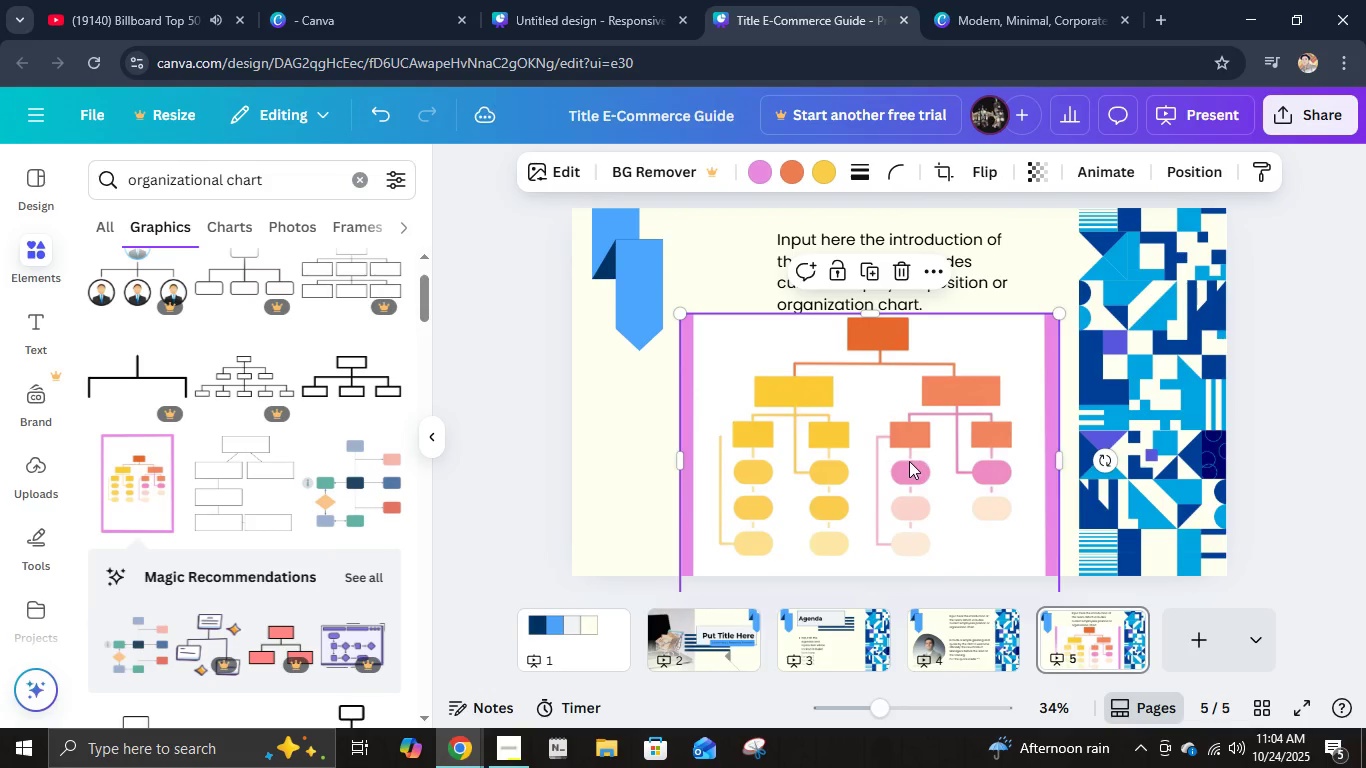 
left_click_drag(start_coordinate=[909, 461], to_coordinate=[840, 427])
 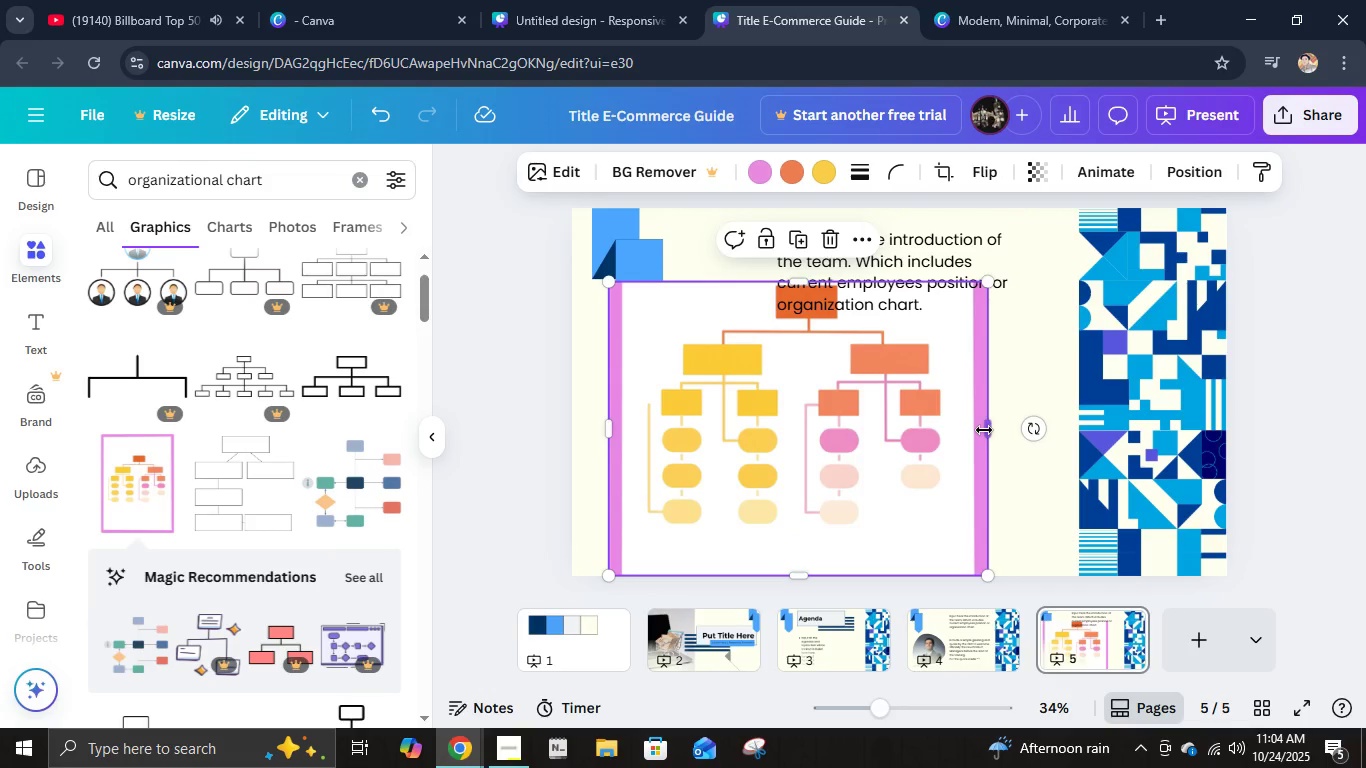 
left_click_drag(start_coordinate=[984, 430], to_coordinate=[1075, 431])
 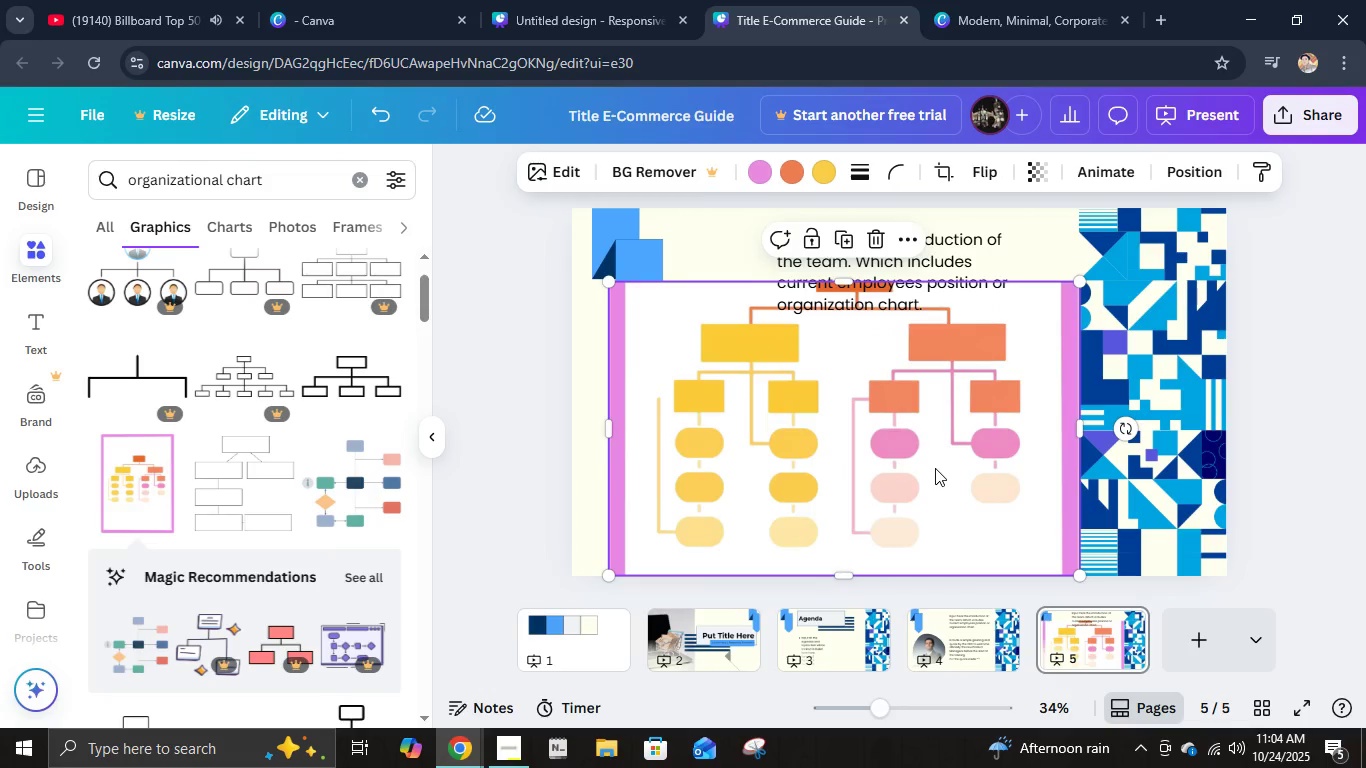 
double_click([935, 468])
 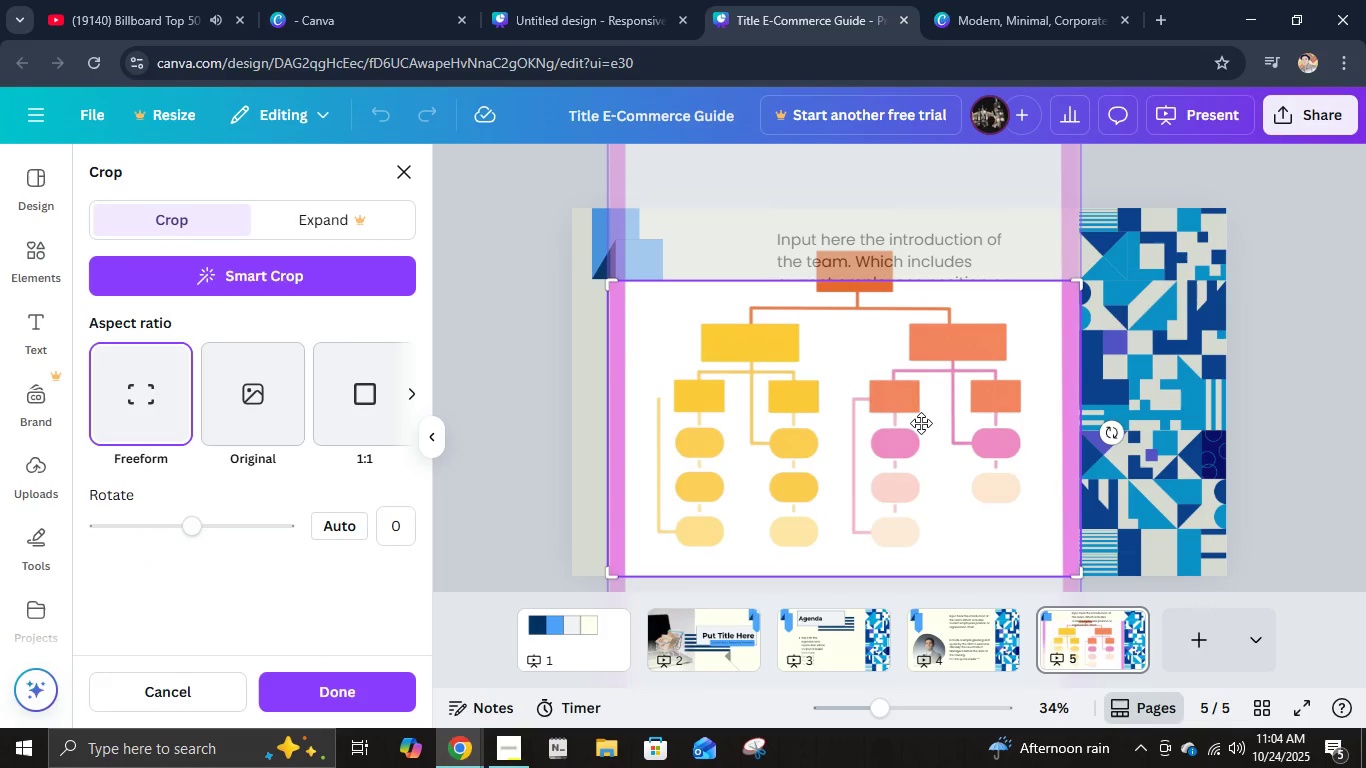 
left_click_drag(start_coordinate=[920, 420], to_coordinate=[915, 454])
 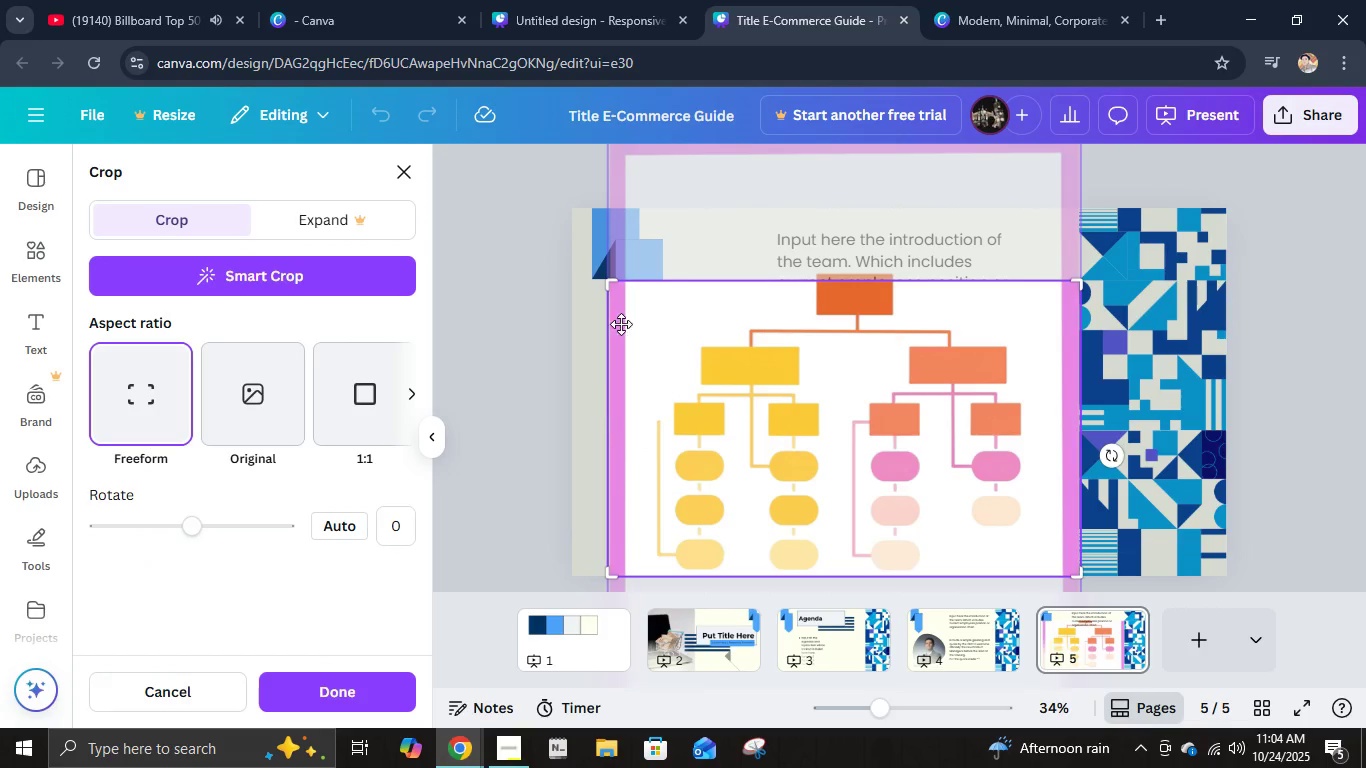 
left_click_drag(start_coordinate=[610, 282], to_coordinate=[630, 282])
 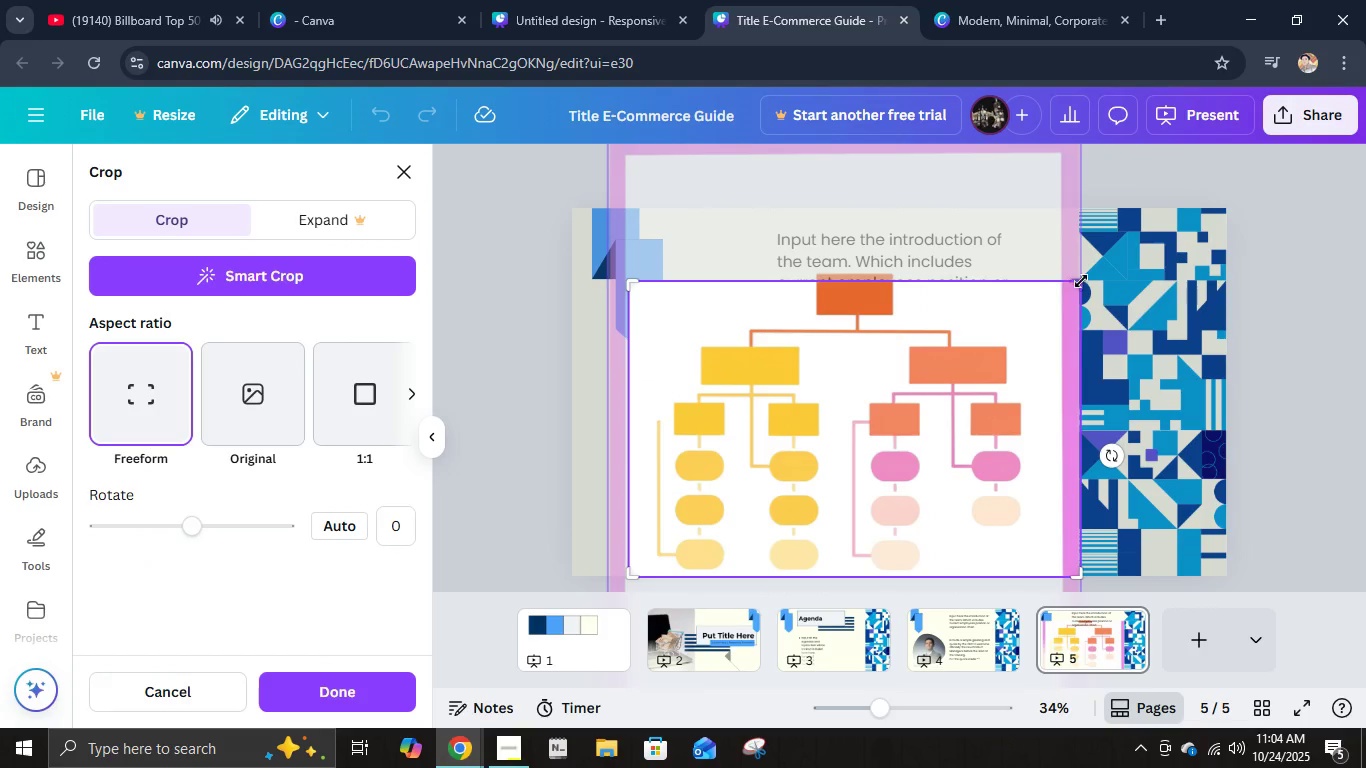 
left_click_drag(start_coordinate=[1082, 280], to_coordinate=[1061, 271])
 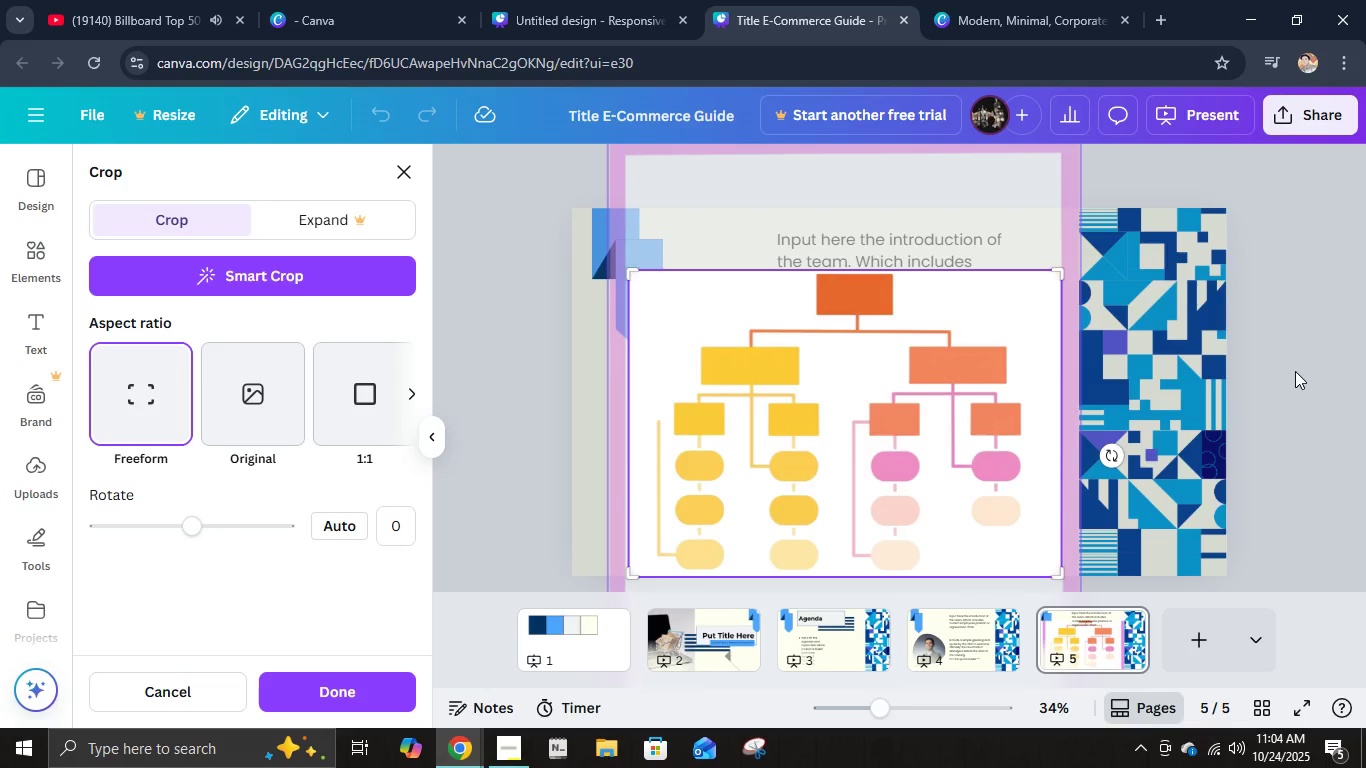 
left_click([1298, 373])
 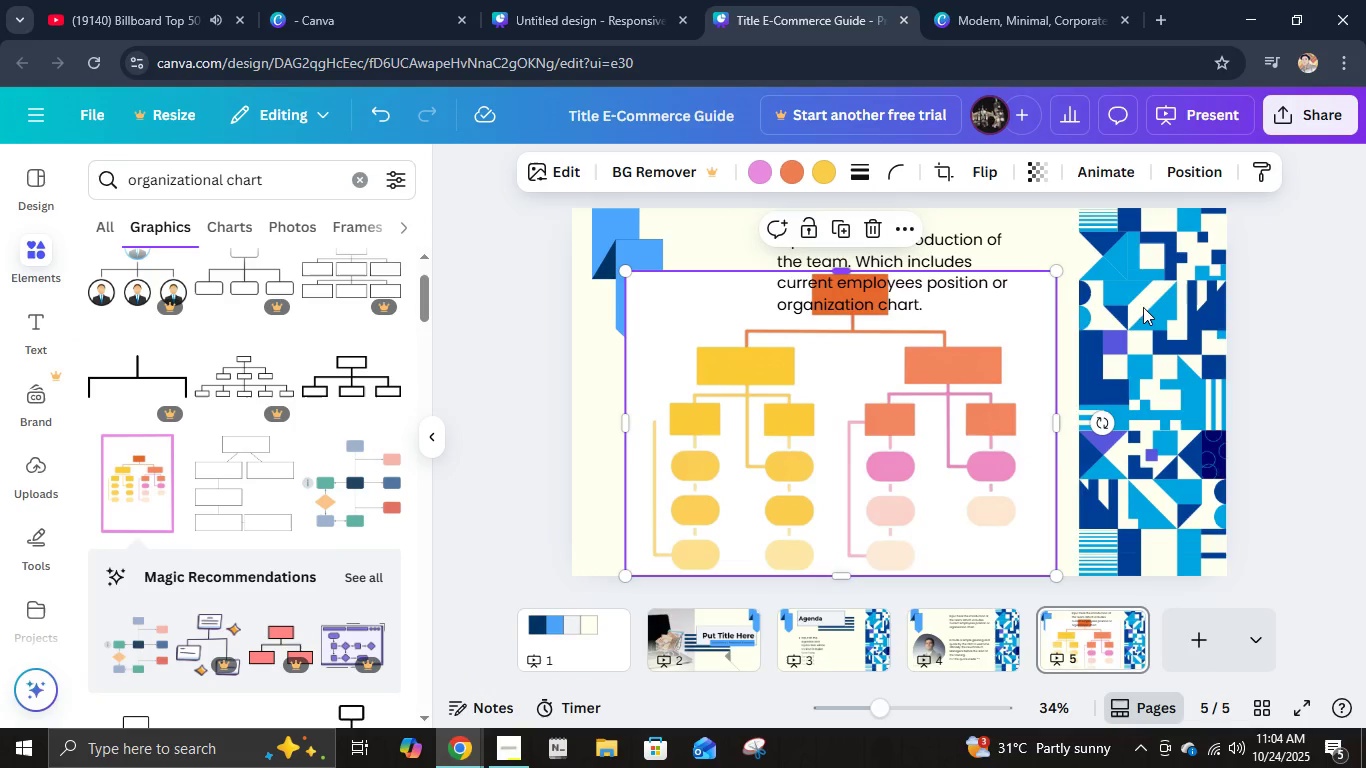 
left_click([1290, 379])
 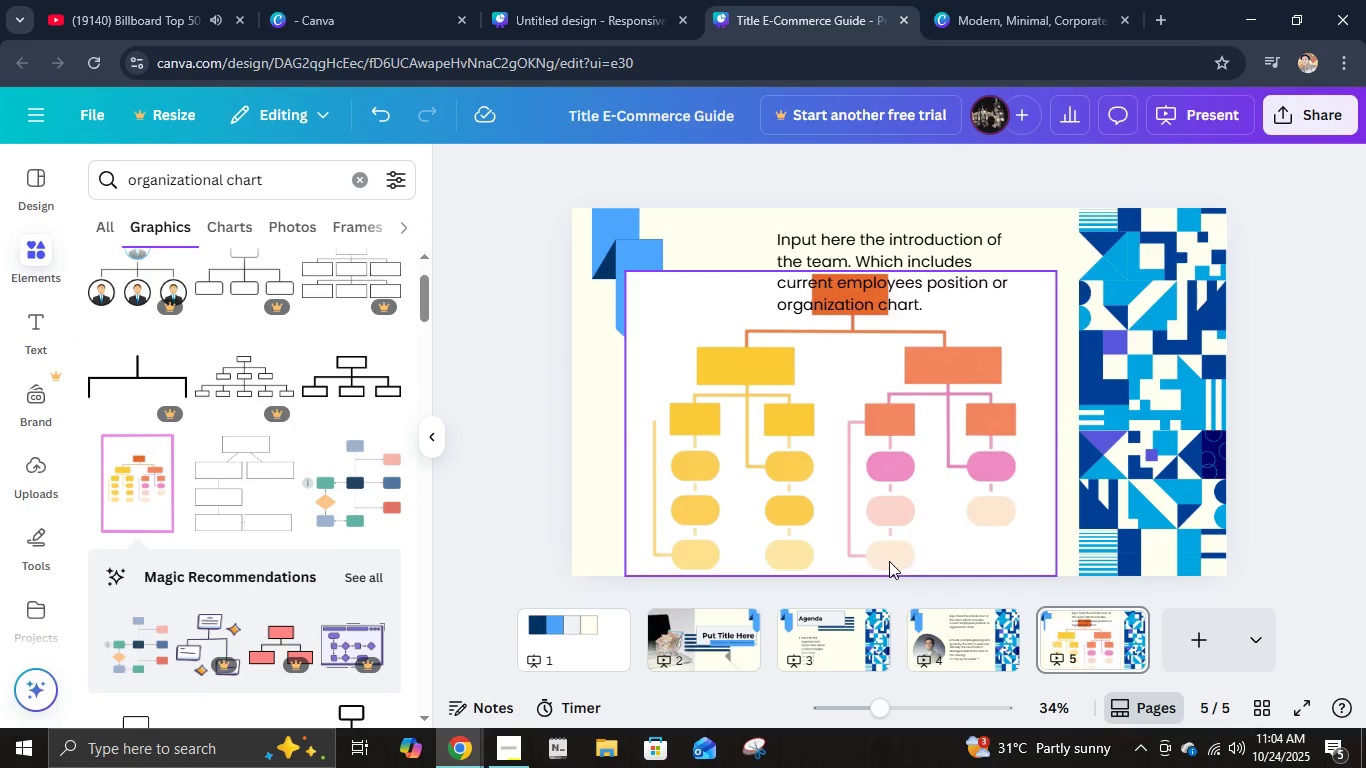 
left_click([889, 561])
 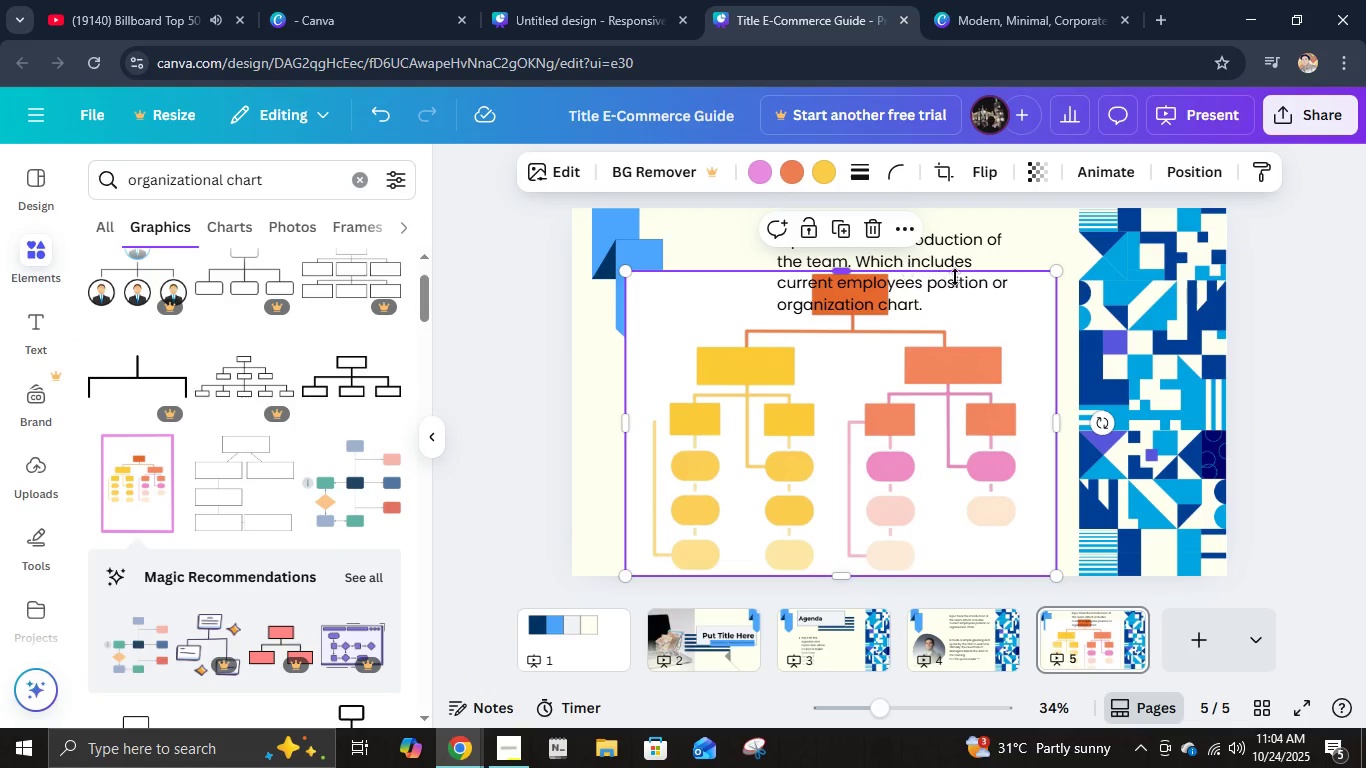 
left_click_drag(start_coordinate=[972, 240], to_coordinate=[887, 225])
 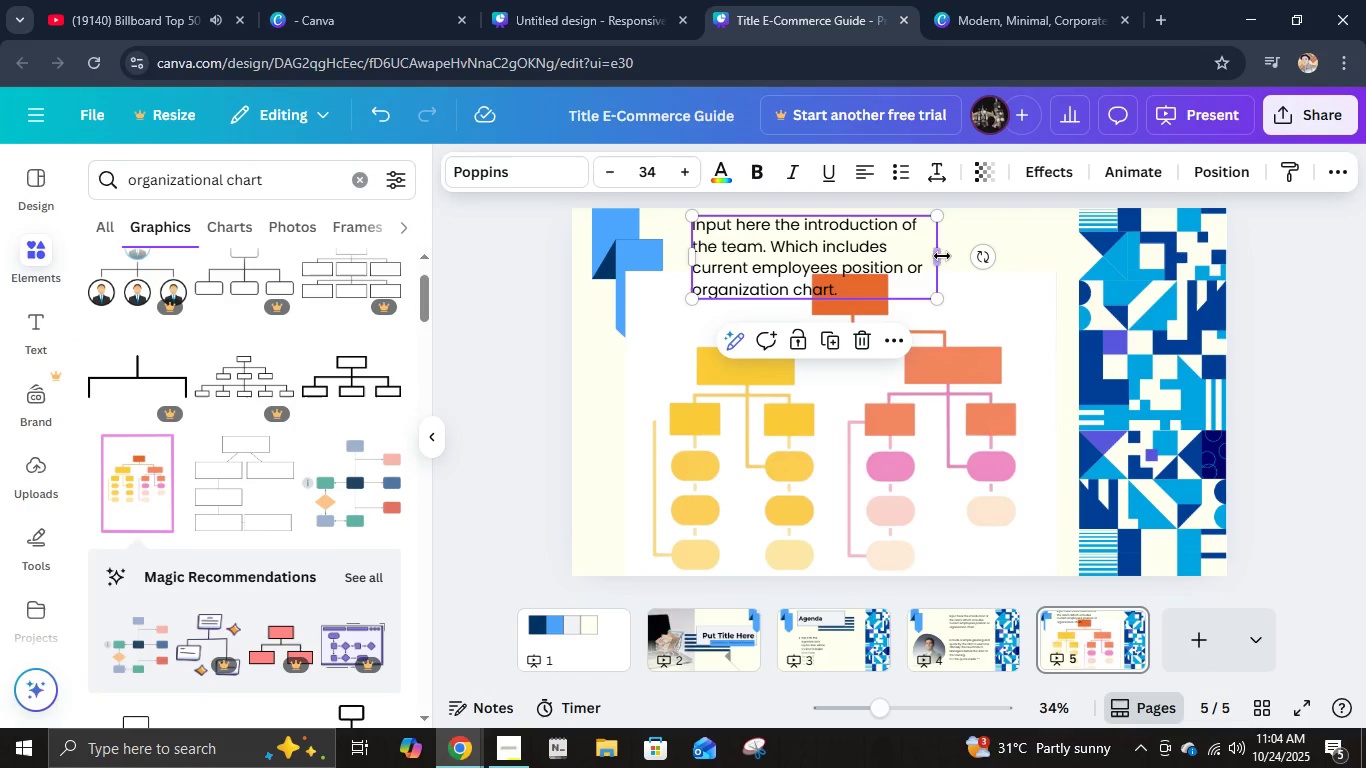 
left_click_drag(start_coordinate=[942, 256], to_coordinate=[1063, 262])
 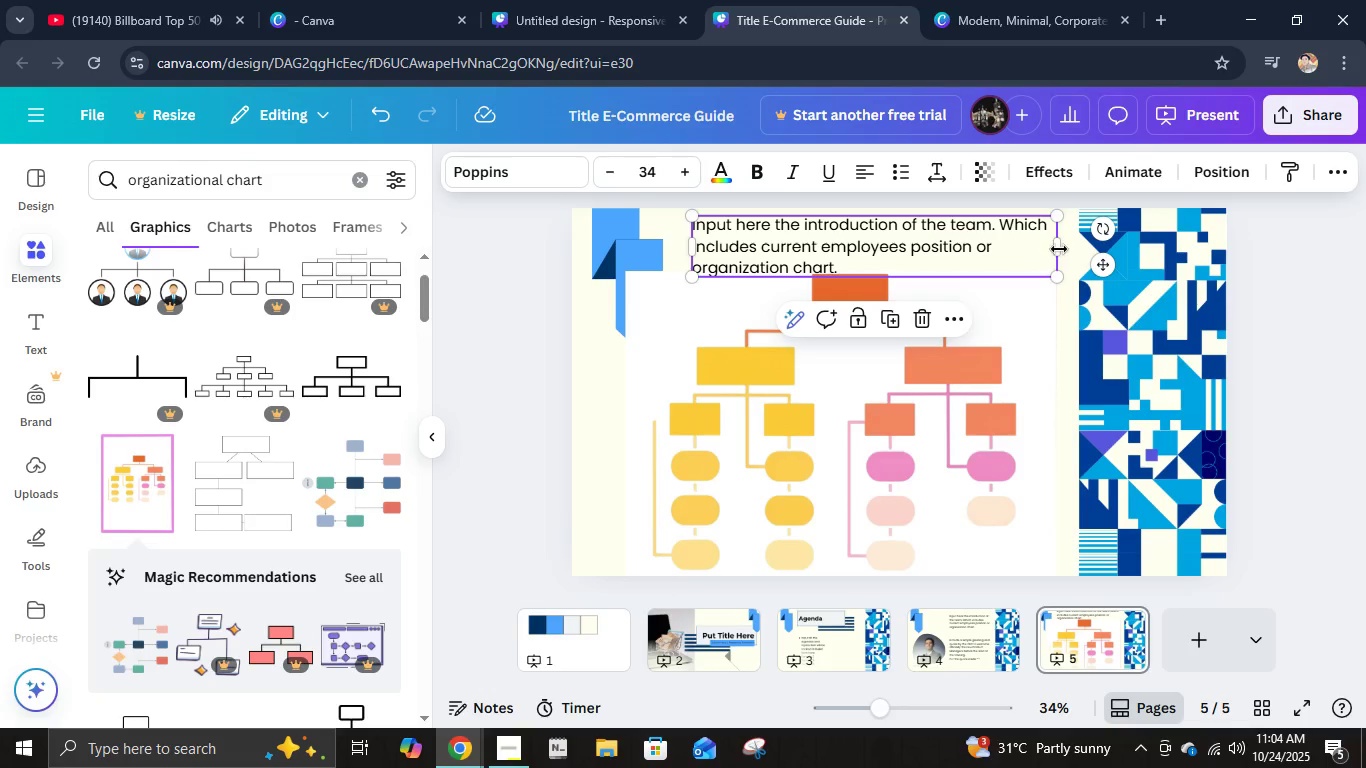 
left_click_drag(start_coordinate=[1059, 249], to_coordinate=[1085, 251])
 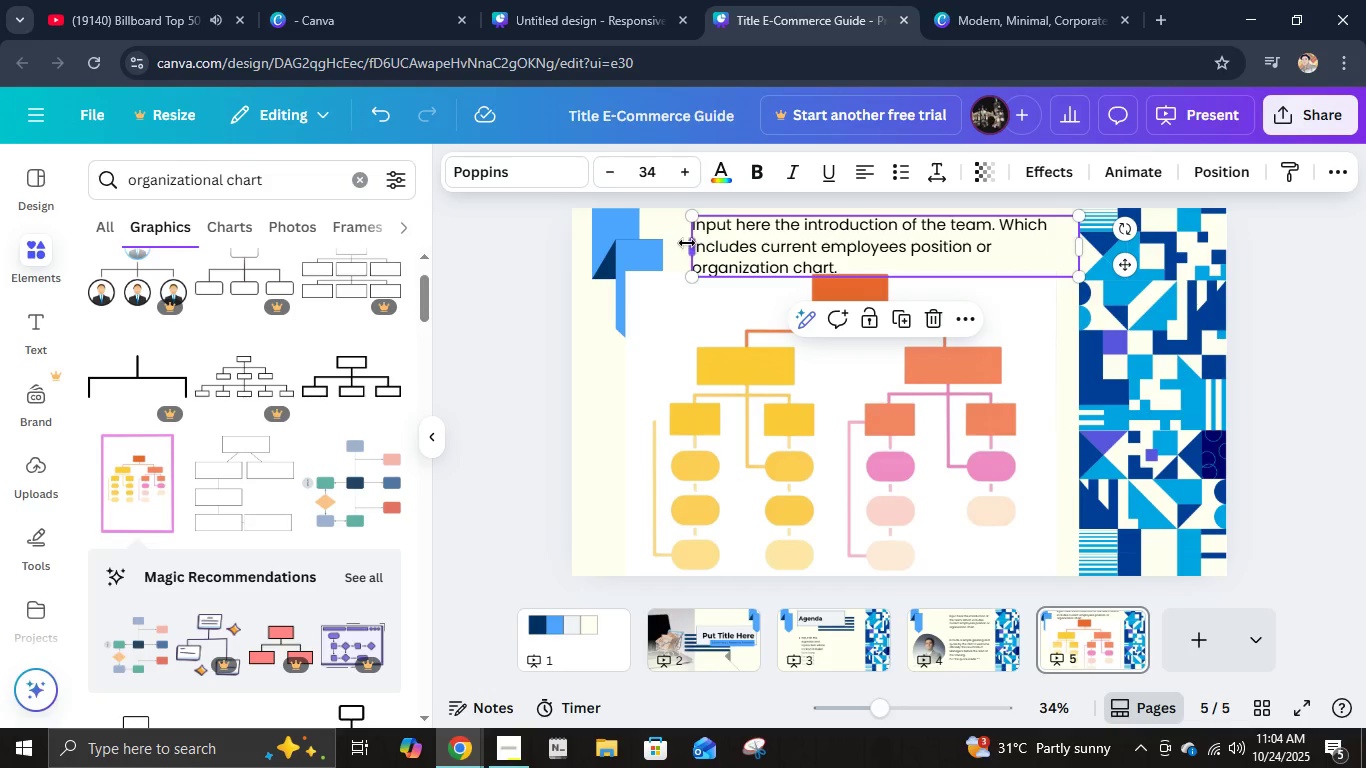 
left_click_drag(start_coordinate=[693, 244], to_coordinate=[683, 244])
 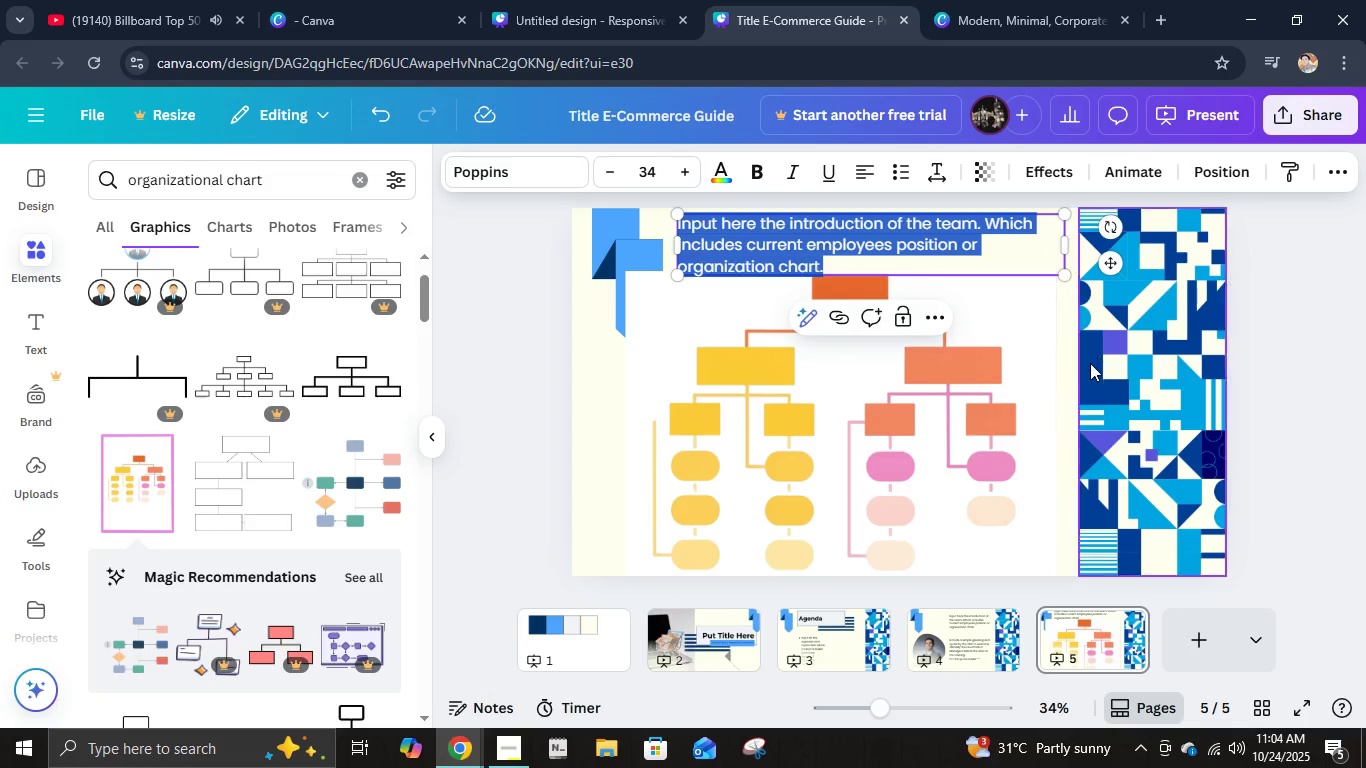 
double_click([968, 467])
 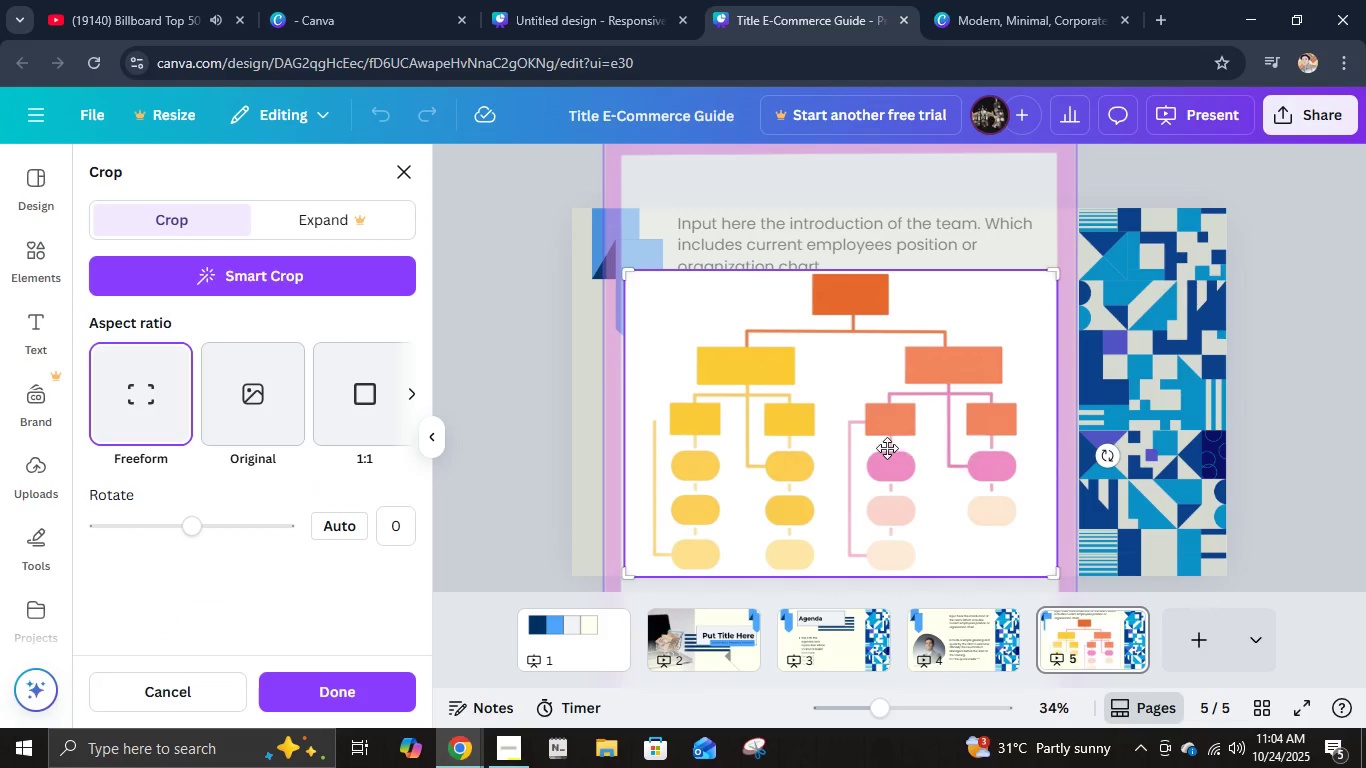 
left_click_drag(start_coordinate=[887, 448], to_coordinate=[894, 457])
 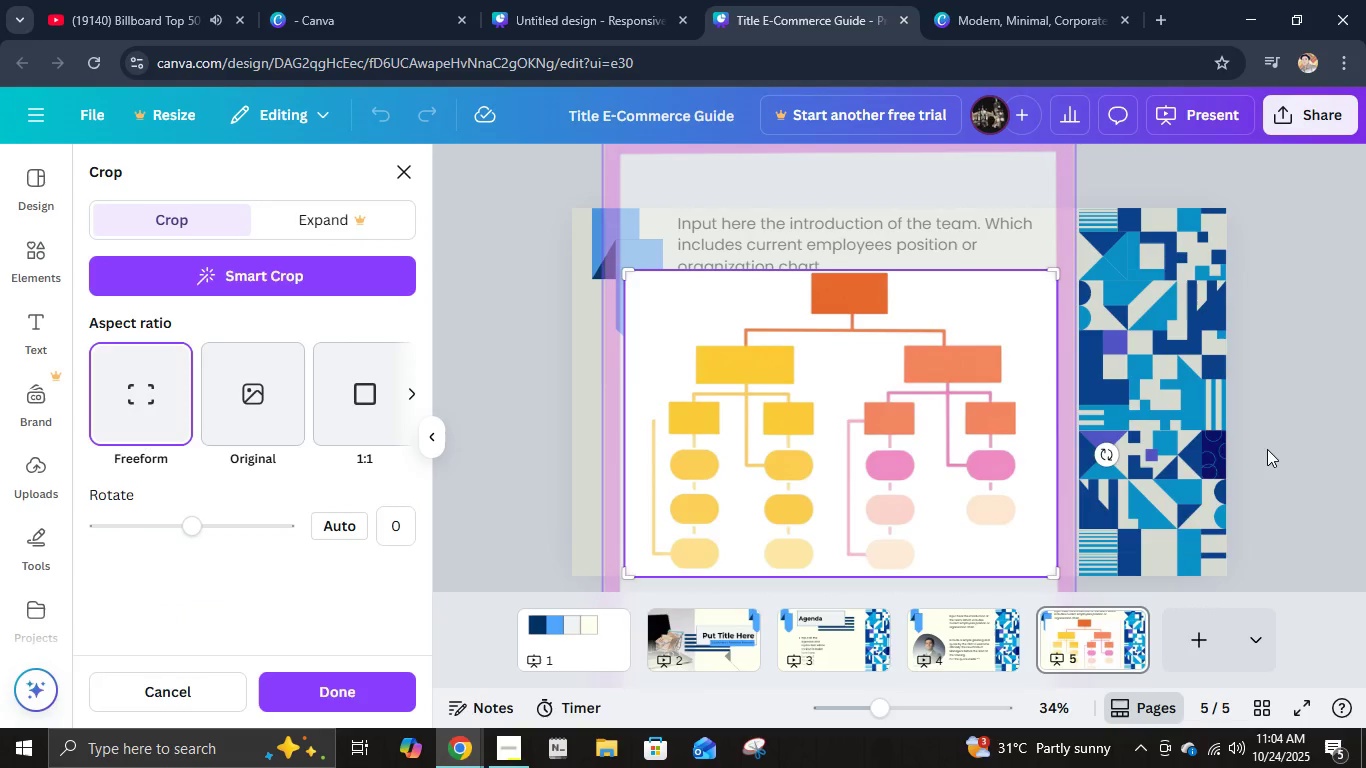 
left_click([1267, 449])
 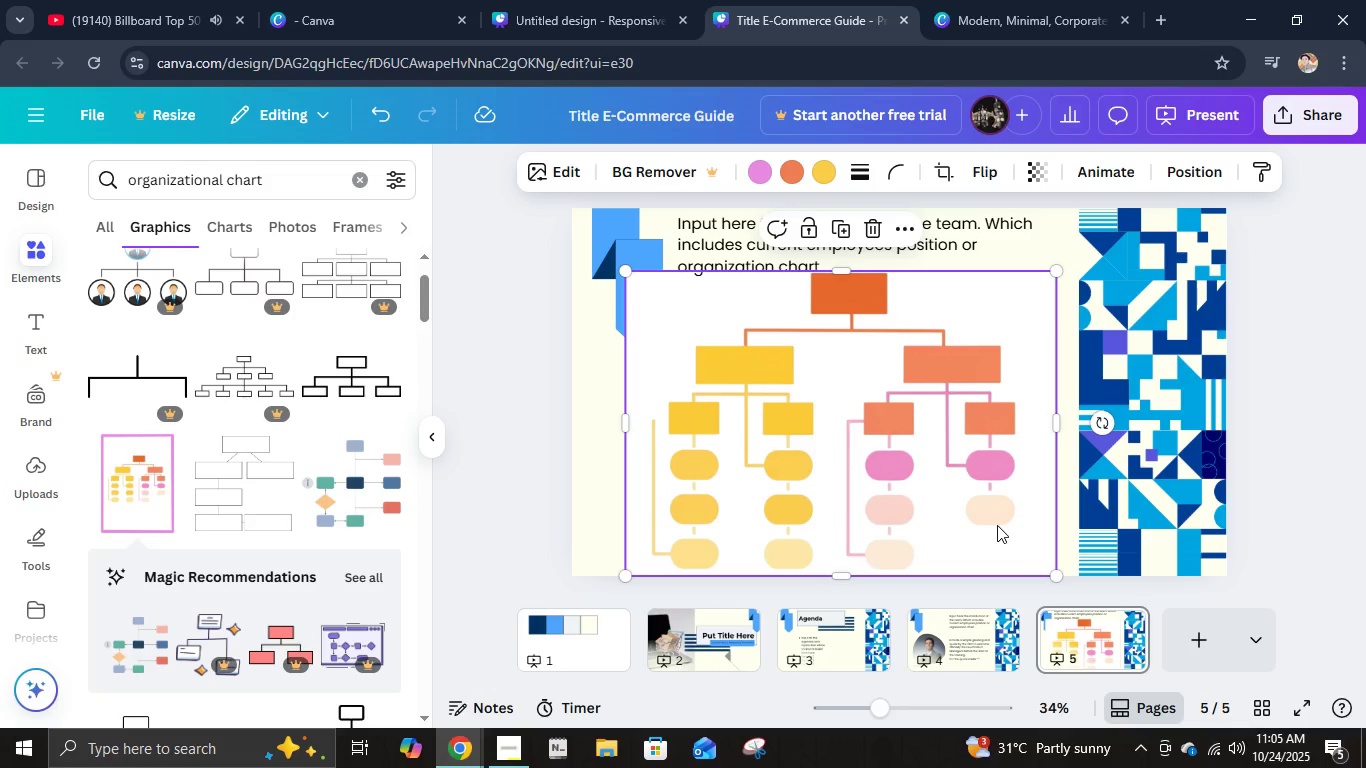 
wait(20.91)
 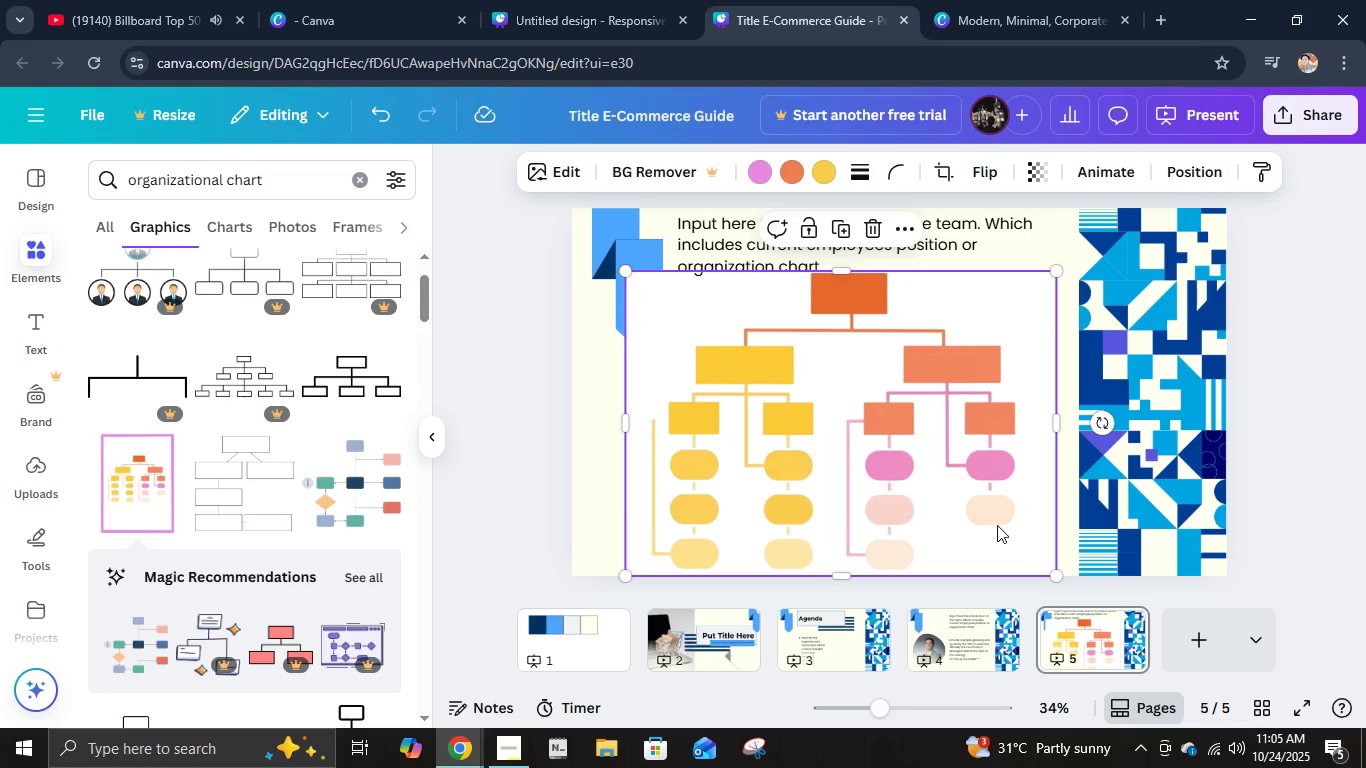 
left_click([515, 497])
 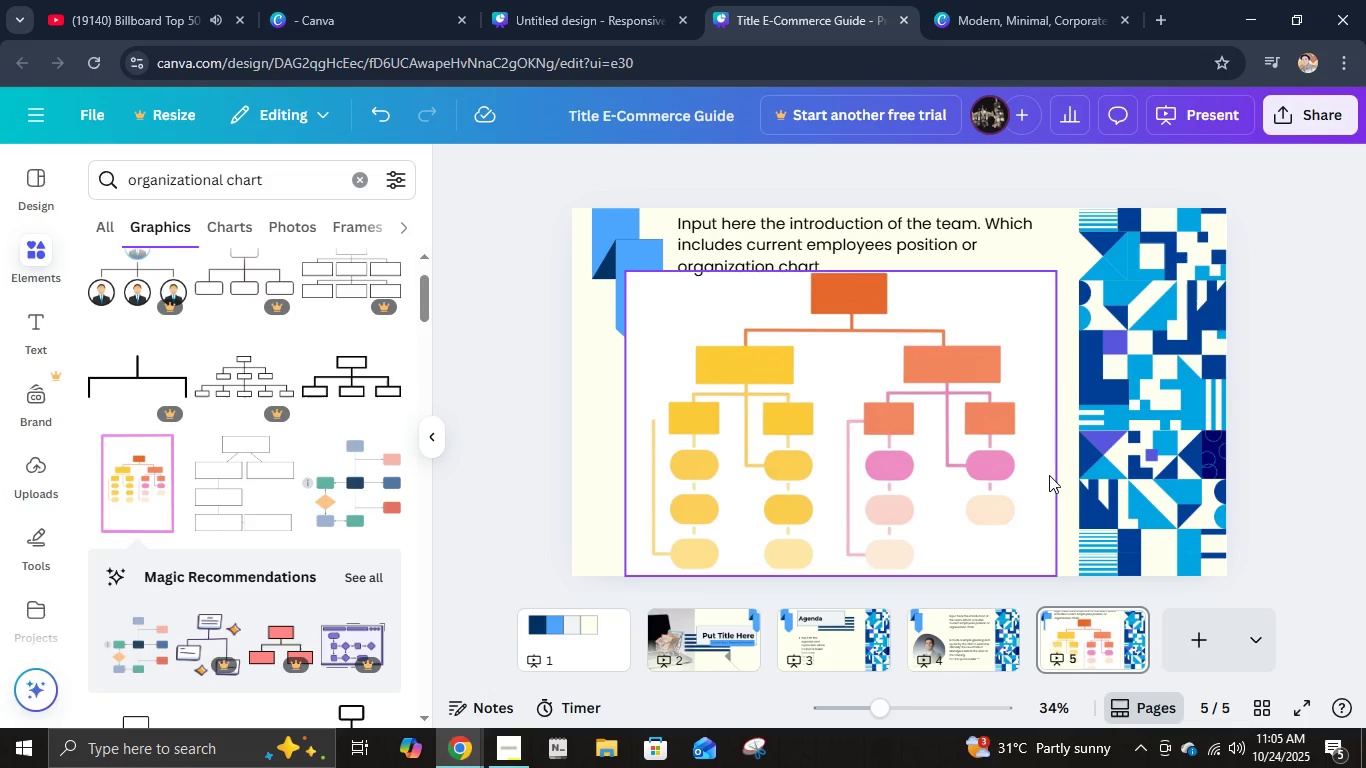 
double_click([976, 471])
 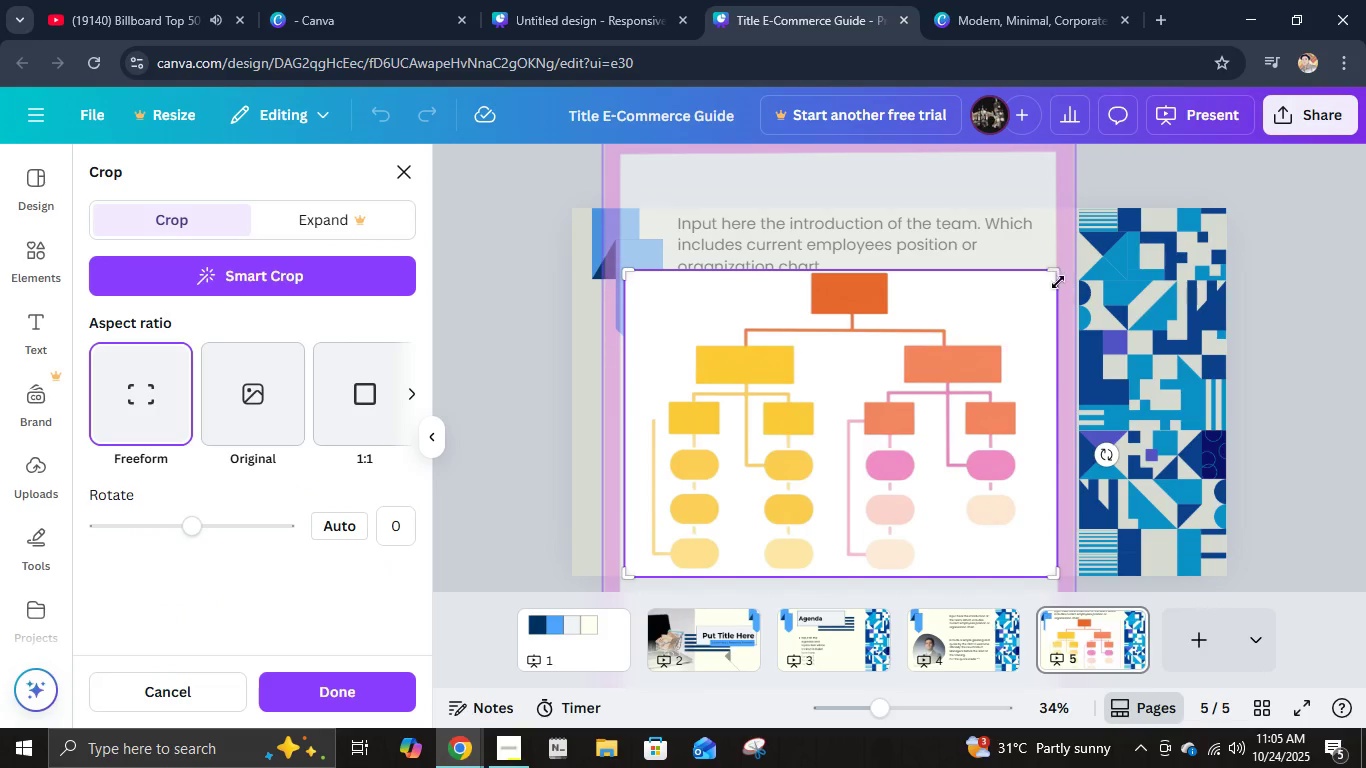 
left_click_drag(start_coordinate=[1058, 280], to_coordinate=[1047, 271])
 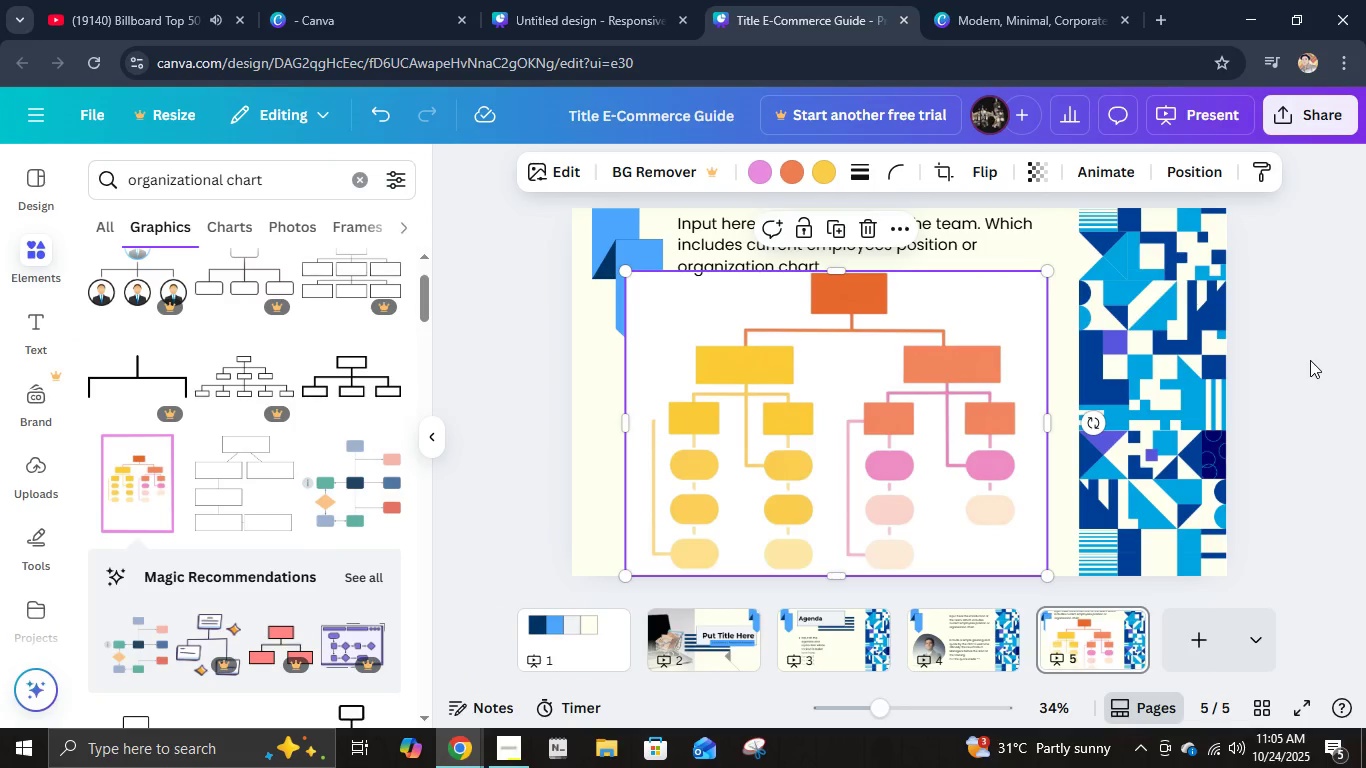 
left_click([1310, 360])
 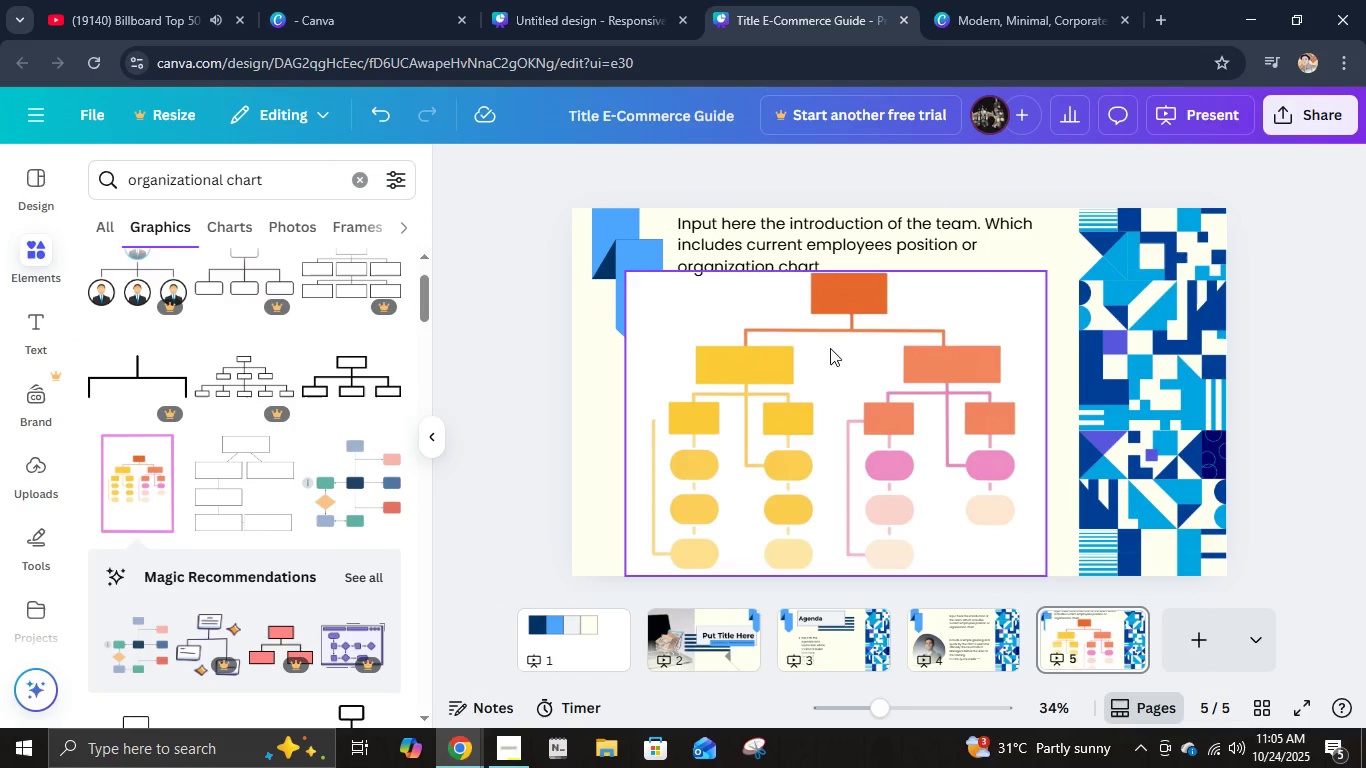 
left_click([778, 266])
 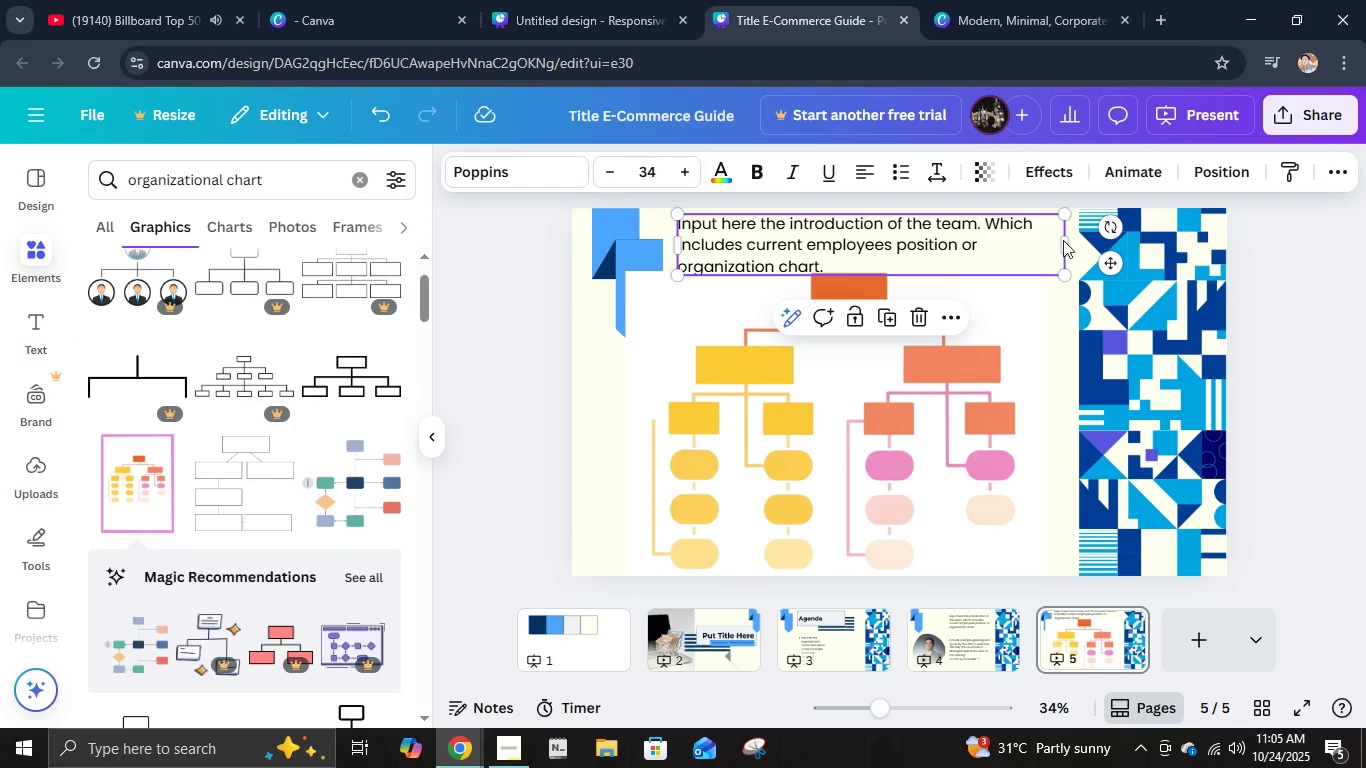 
left_click_drag(start_coordinate=[1066, 240], to_coordinate=[1091, 246])
 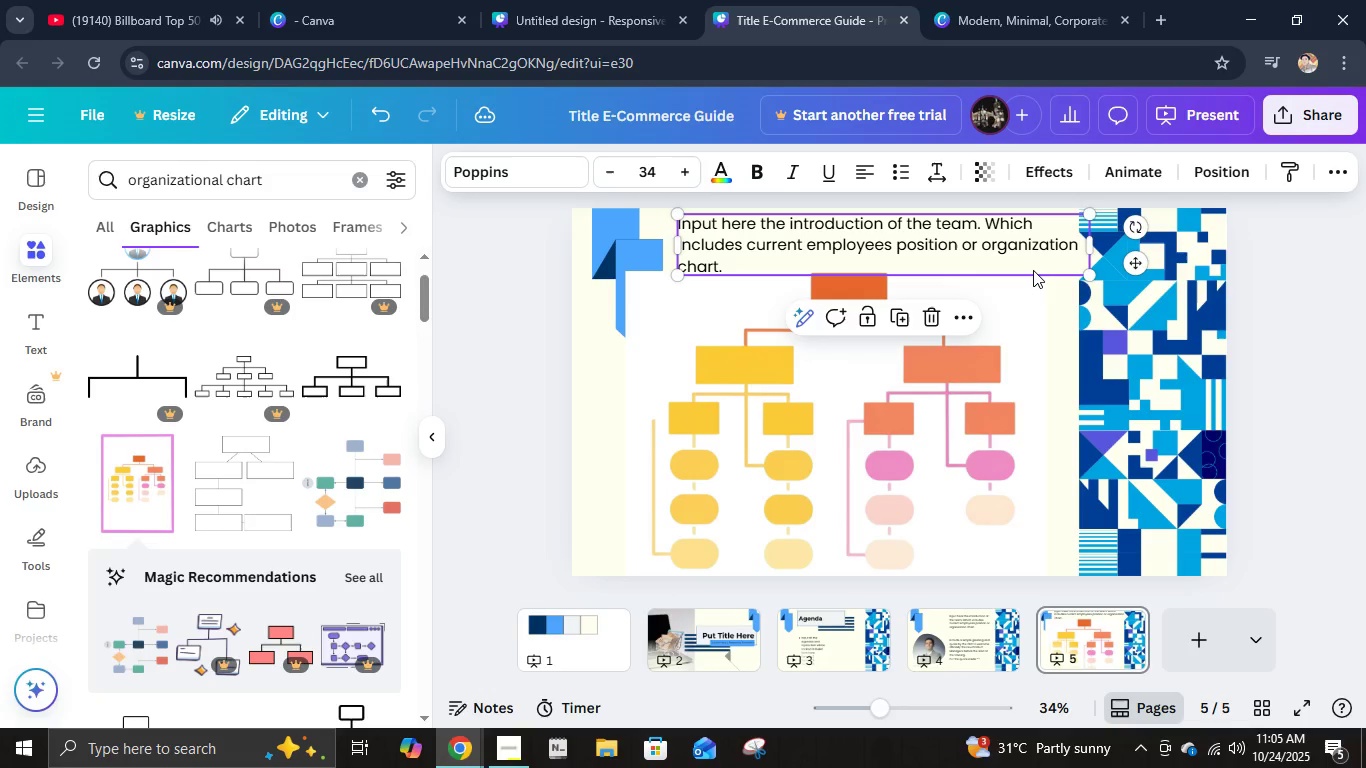 
left_click_drag(start_coordinate=[1033, 270], to_coordinate=[1026, 277])
 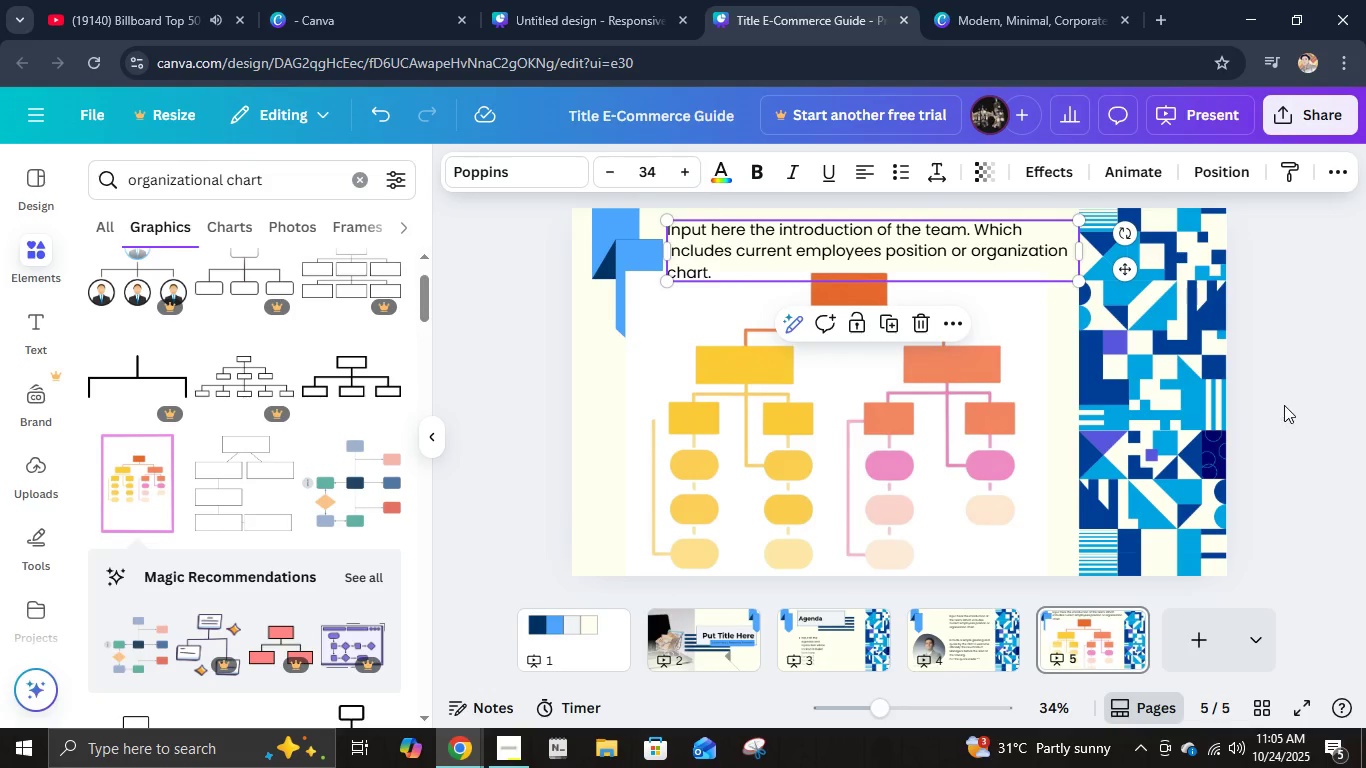 
left_click([1285, 405])
 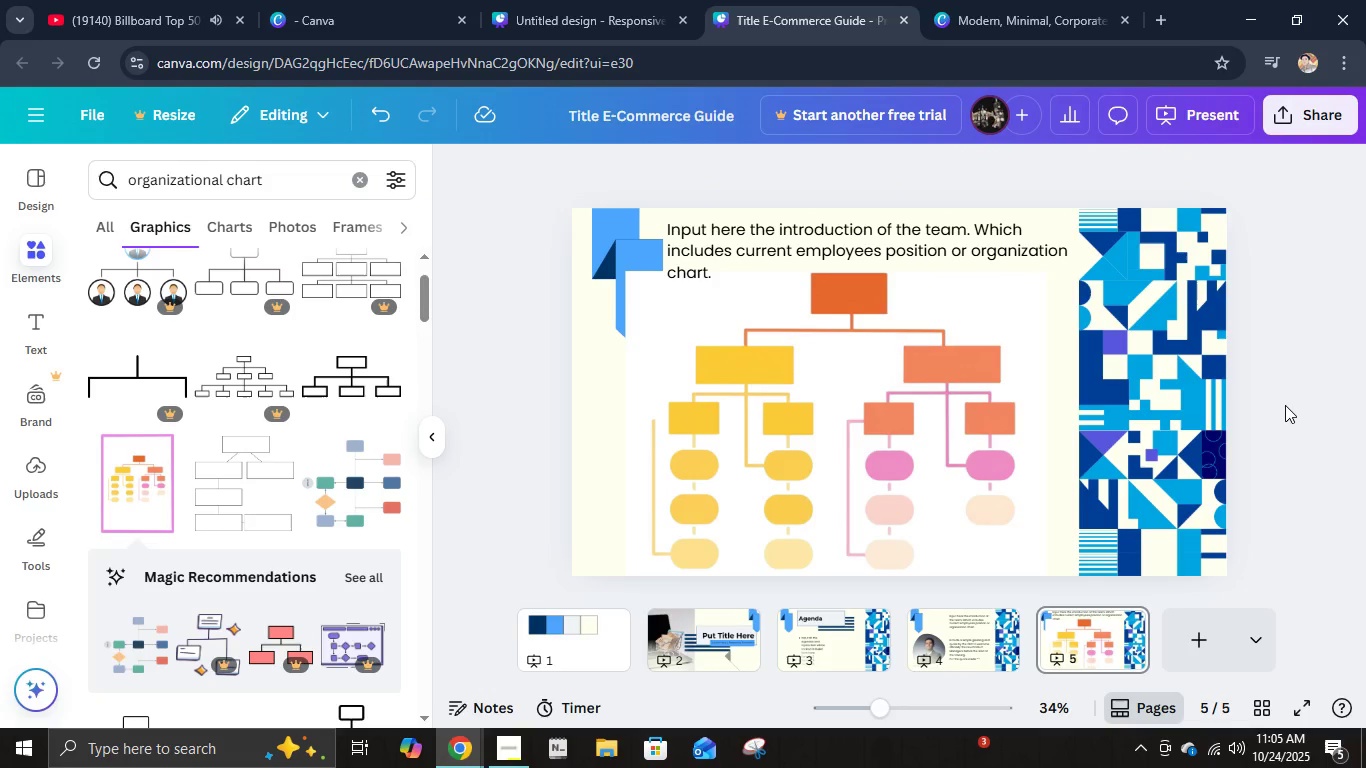 
wait(9.1)
 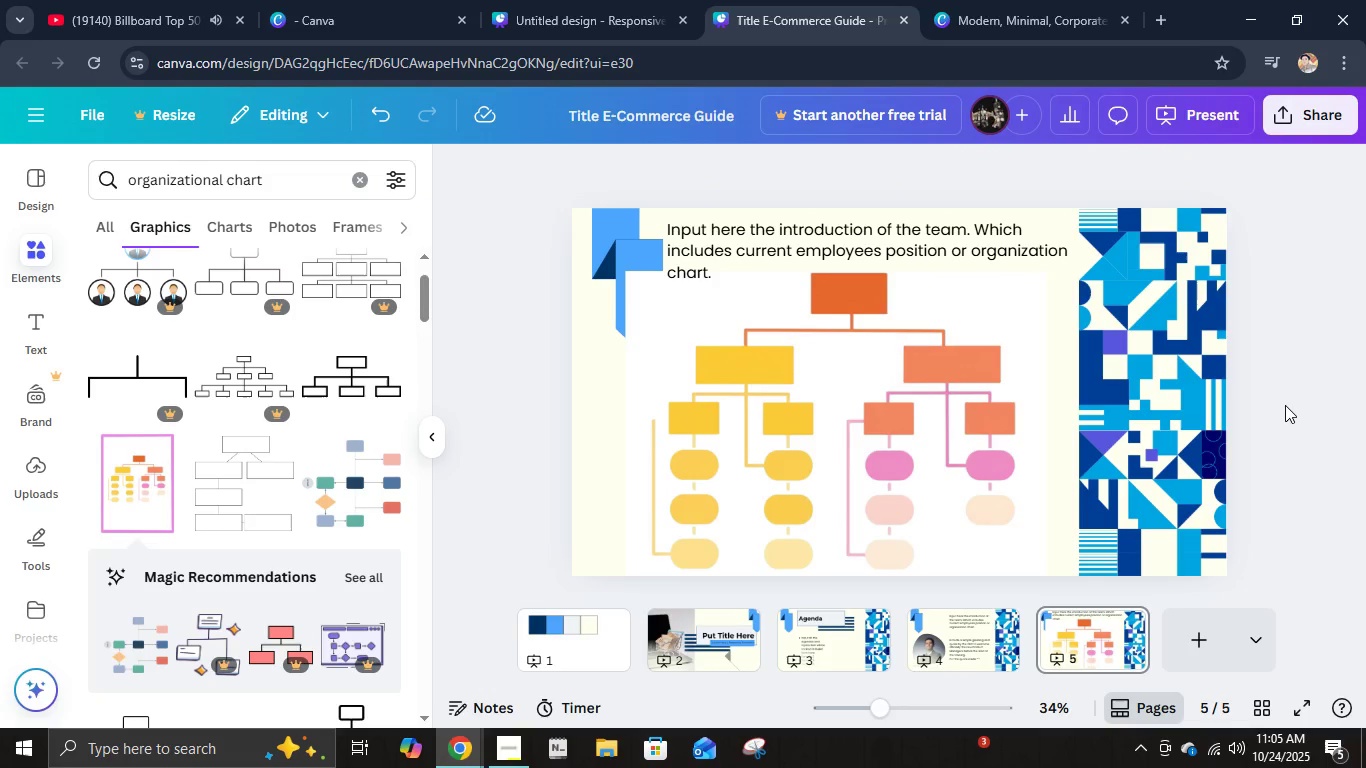 
left_click([1257, 464])
 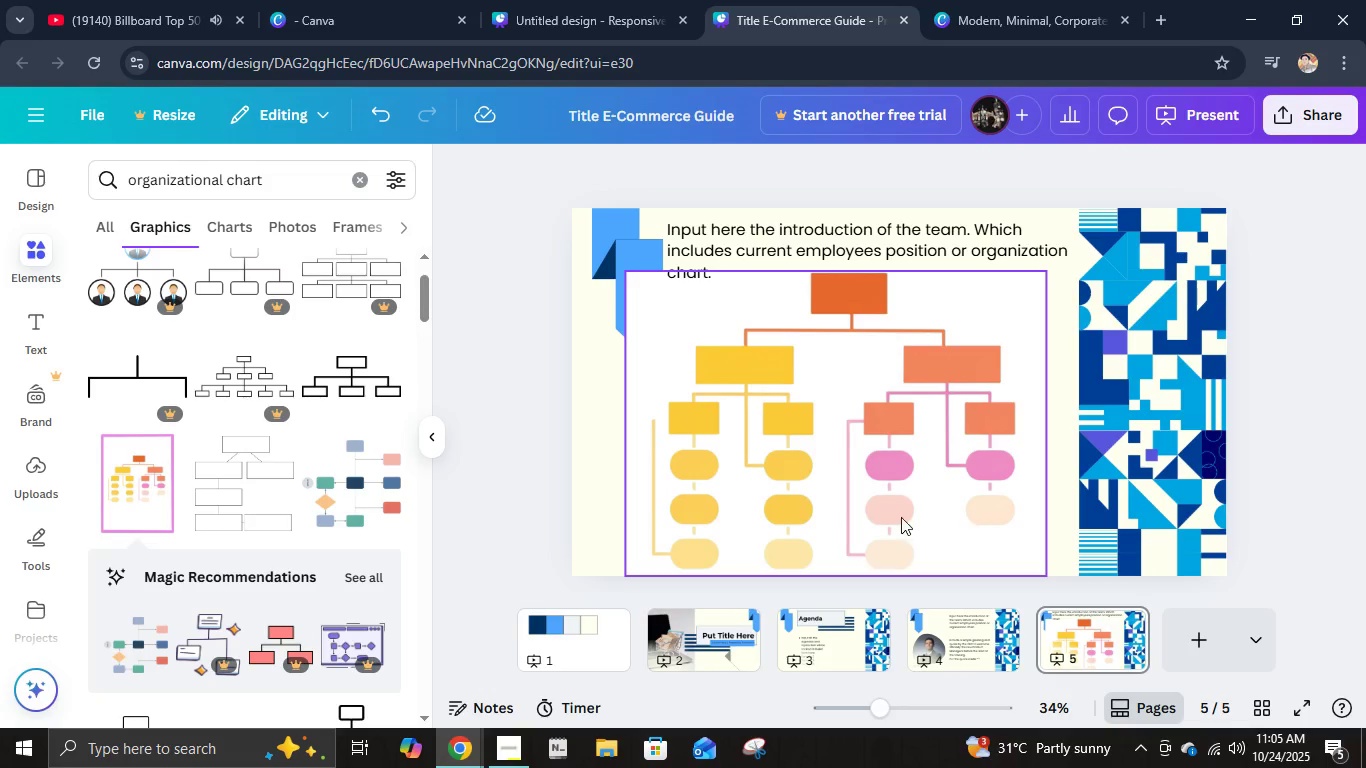 
left_click([893, 517])
 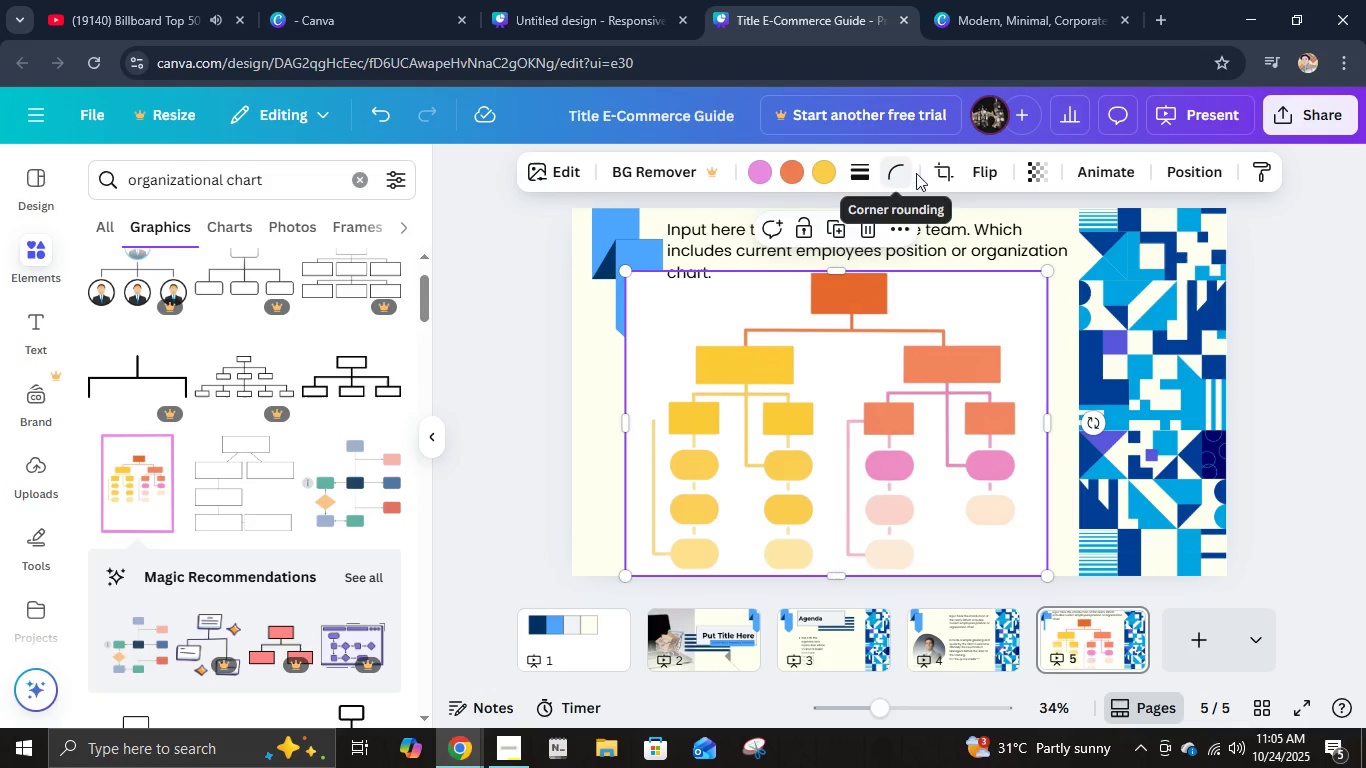 
mouse_move([1018, 178])
 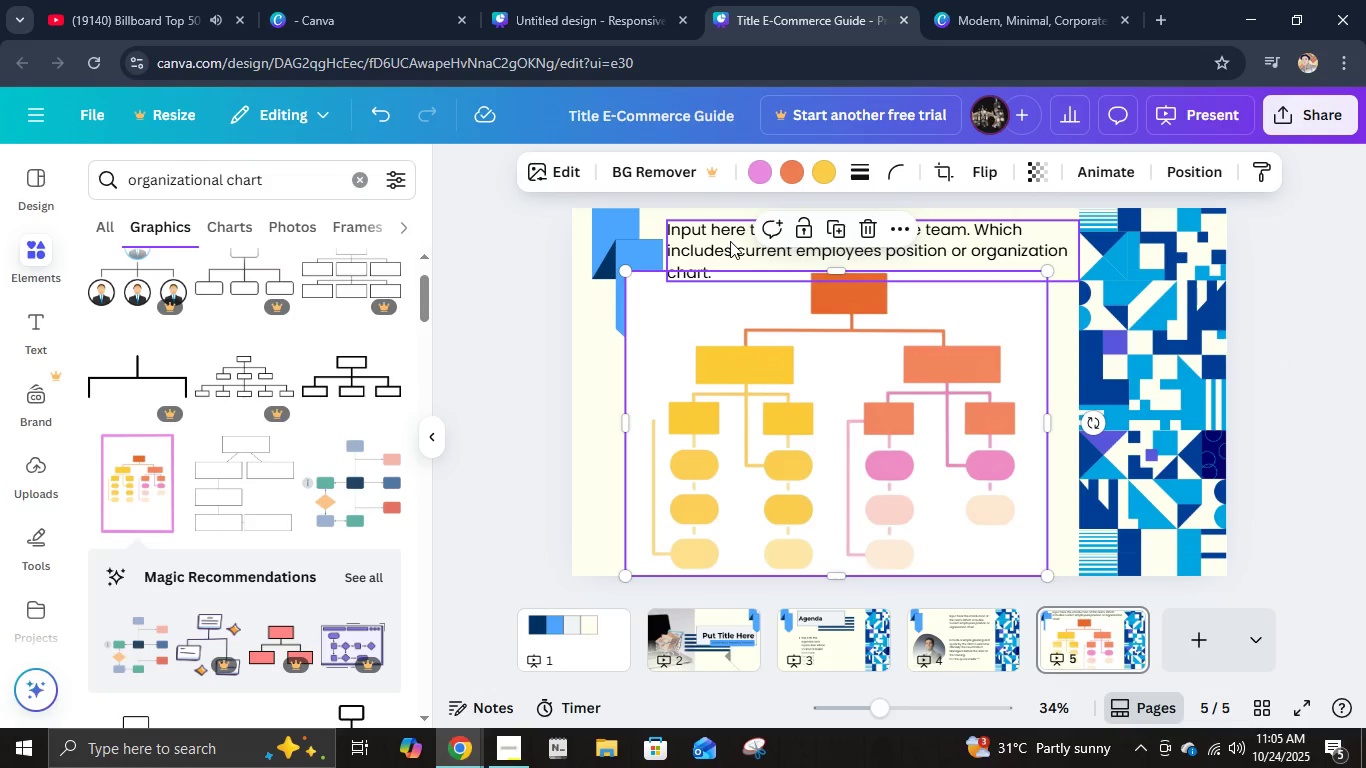 
left_click([815, 254])
 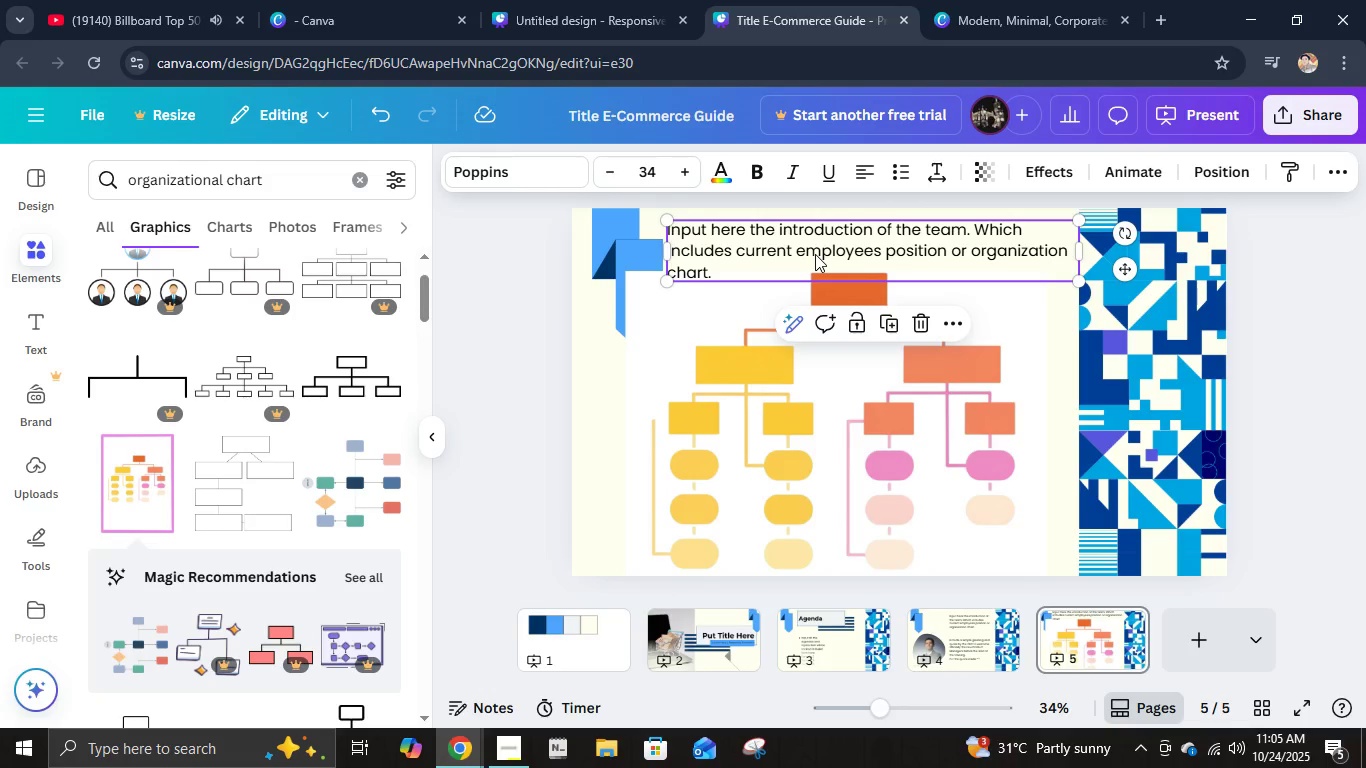 
key(Control+D)
 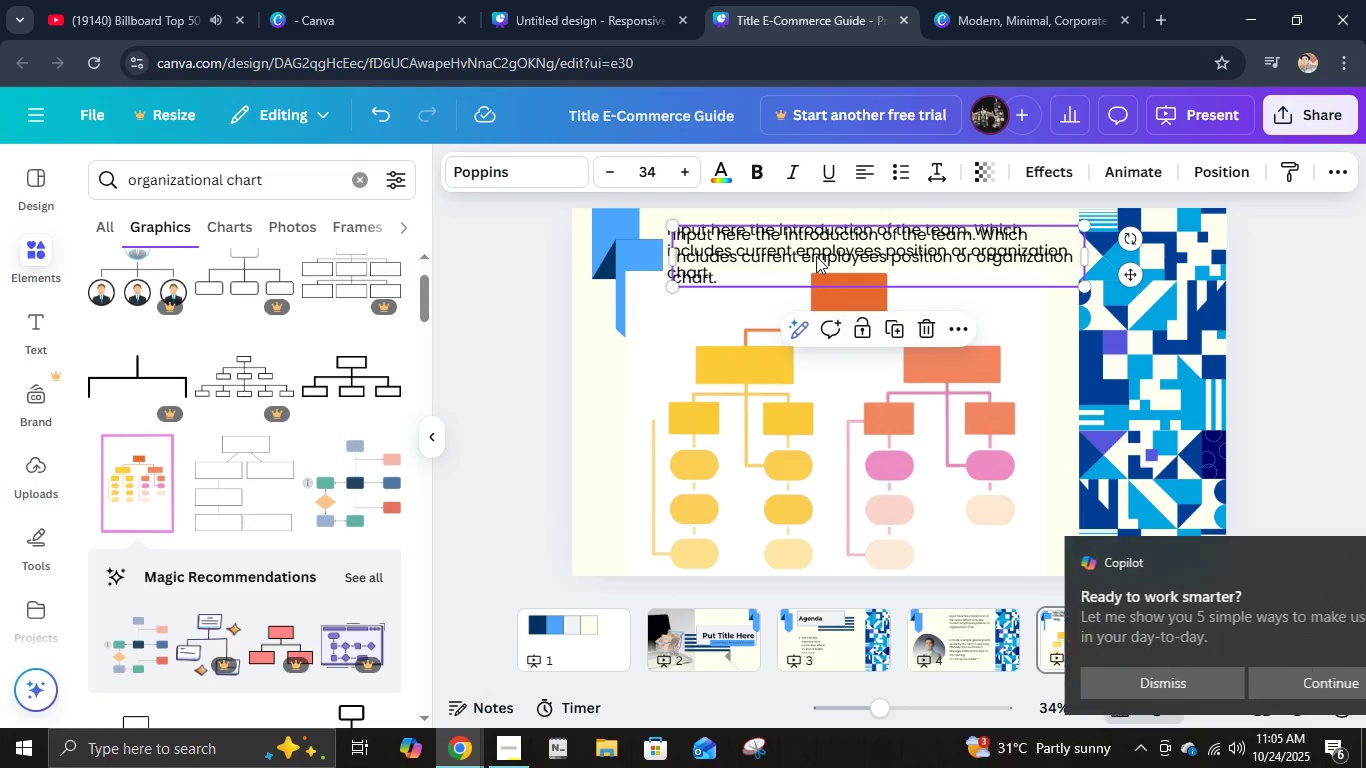 
left_click_drag(start_coordinate=[816, 256], to_coordinate=[810, 491])
 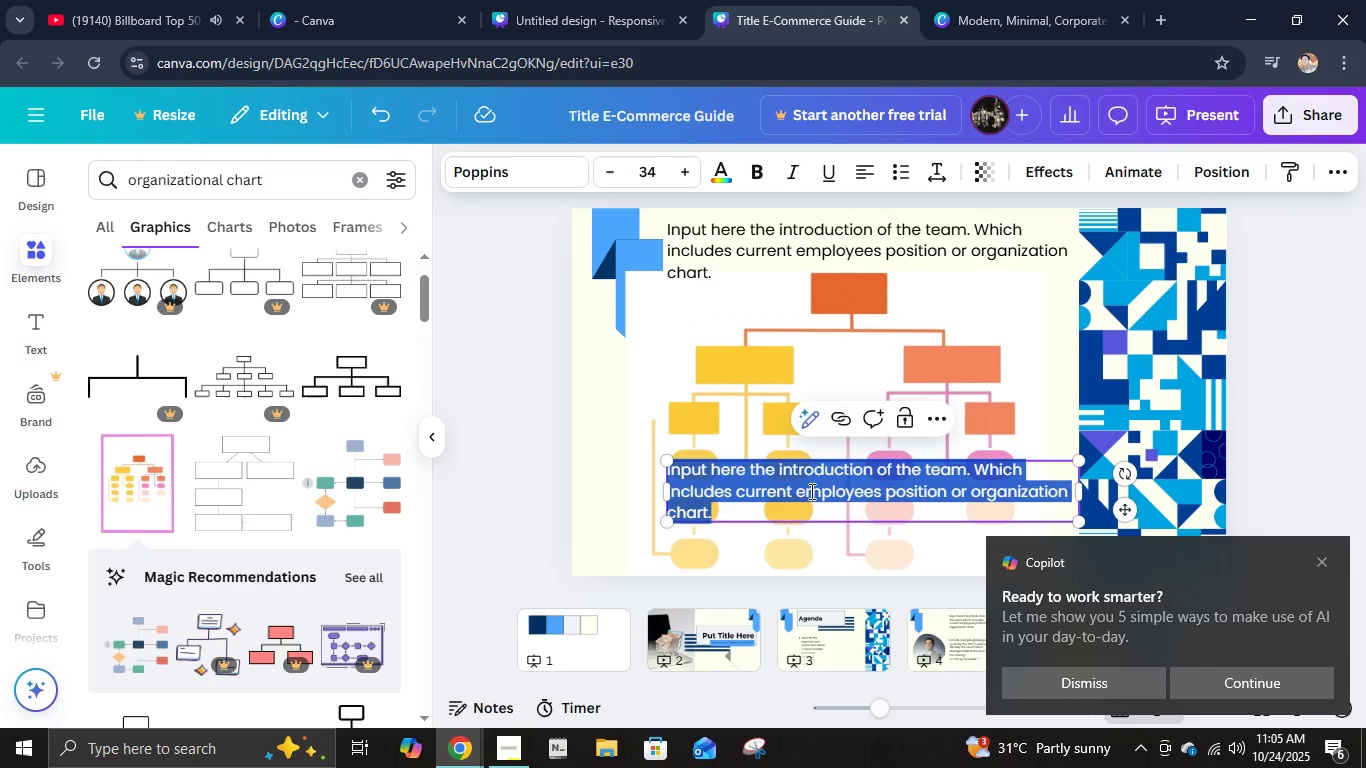 
double_click([810, 491])
 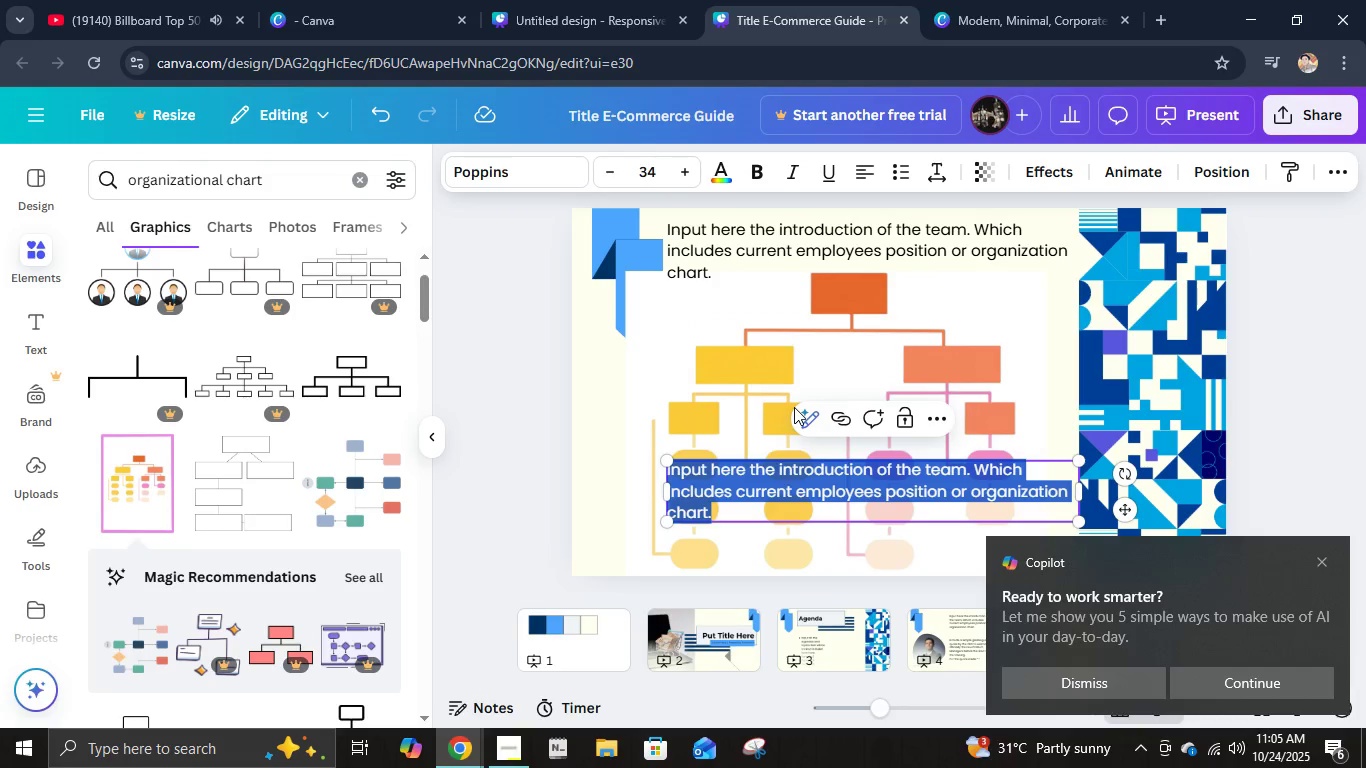 
type(sa)
key(Backspace)
key(Backspace)
type(sample organization )
key(Backspace)
type(al chart)
 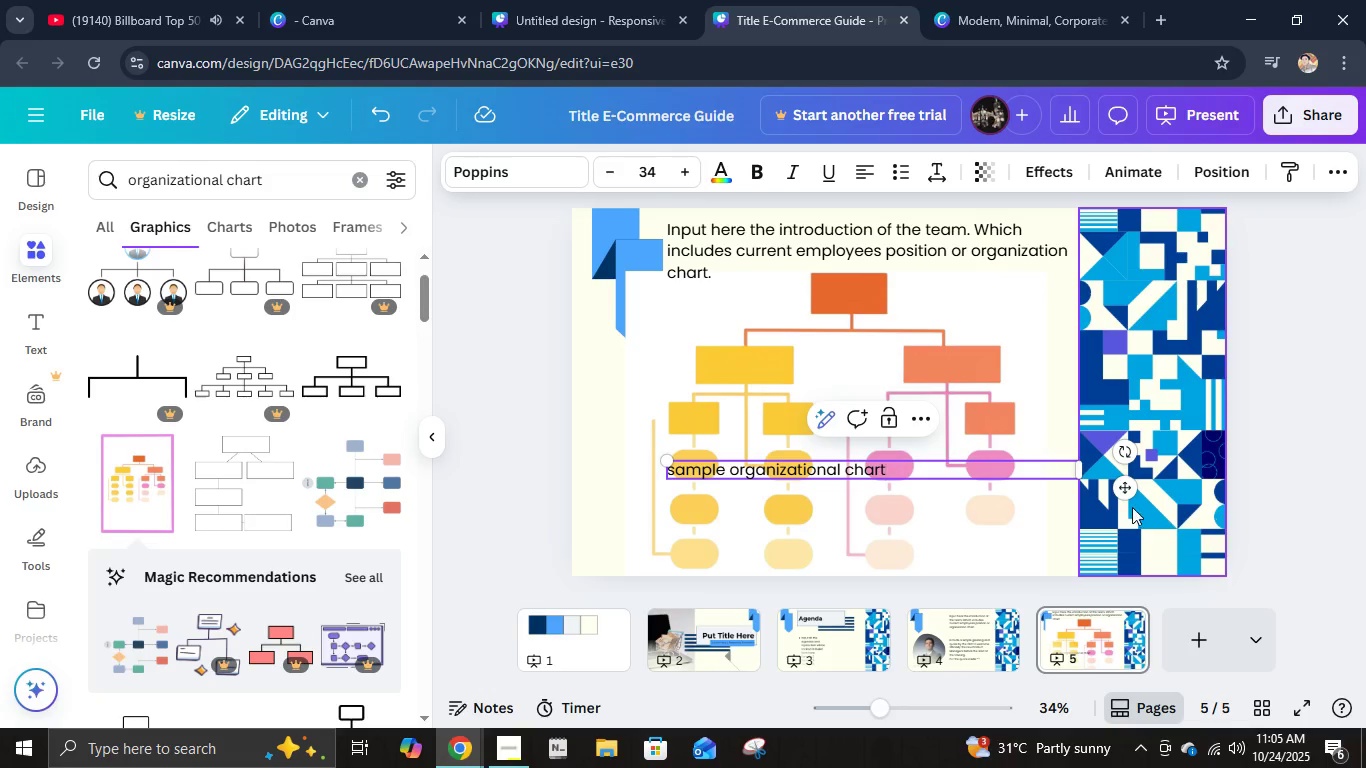 
left_click_drag(start_coordinate=[1127, 487], to_coordinate=[1129, 541])
 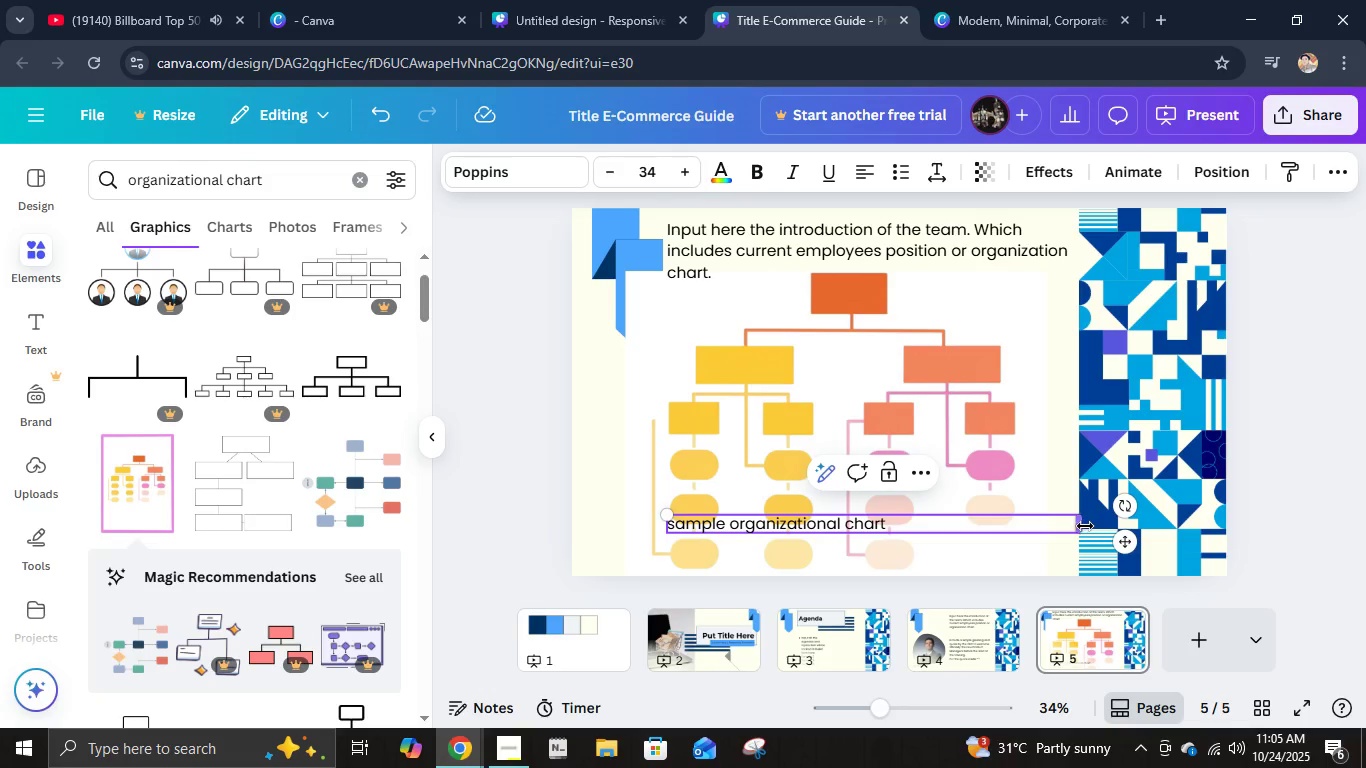 
left_click_drag(start_coordinate=[1085, 526], to_coordinate=[901, 535])
 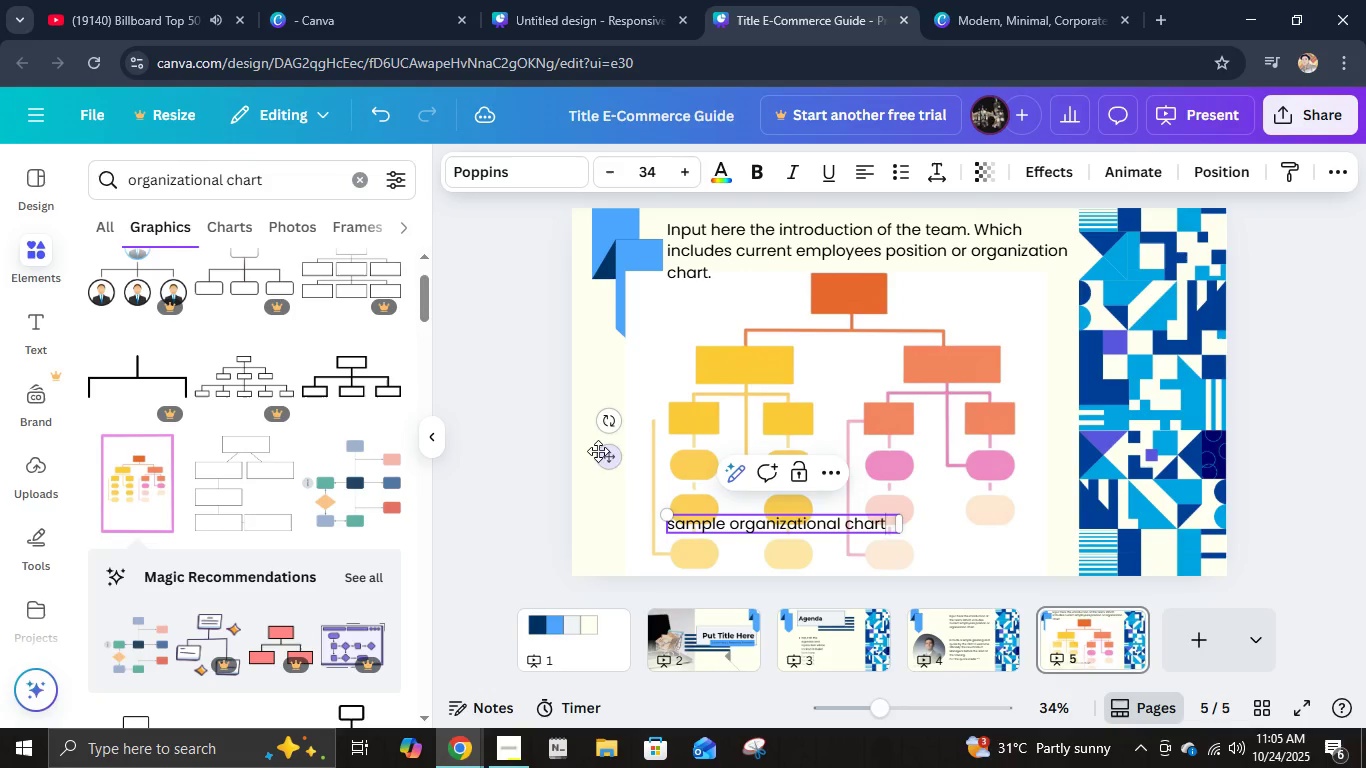 
left_click_drag(start_coordinate=[601, 453], to_coordinate=[775, 489])
 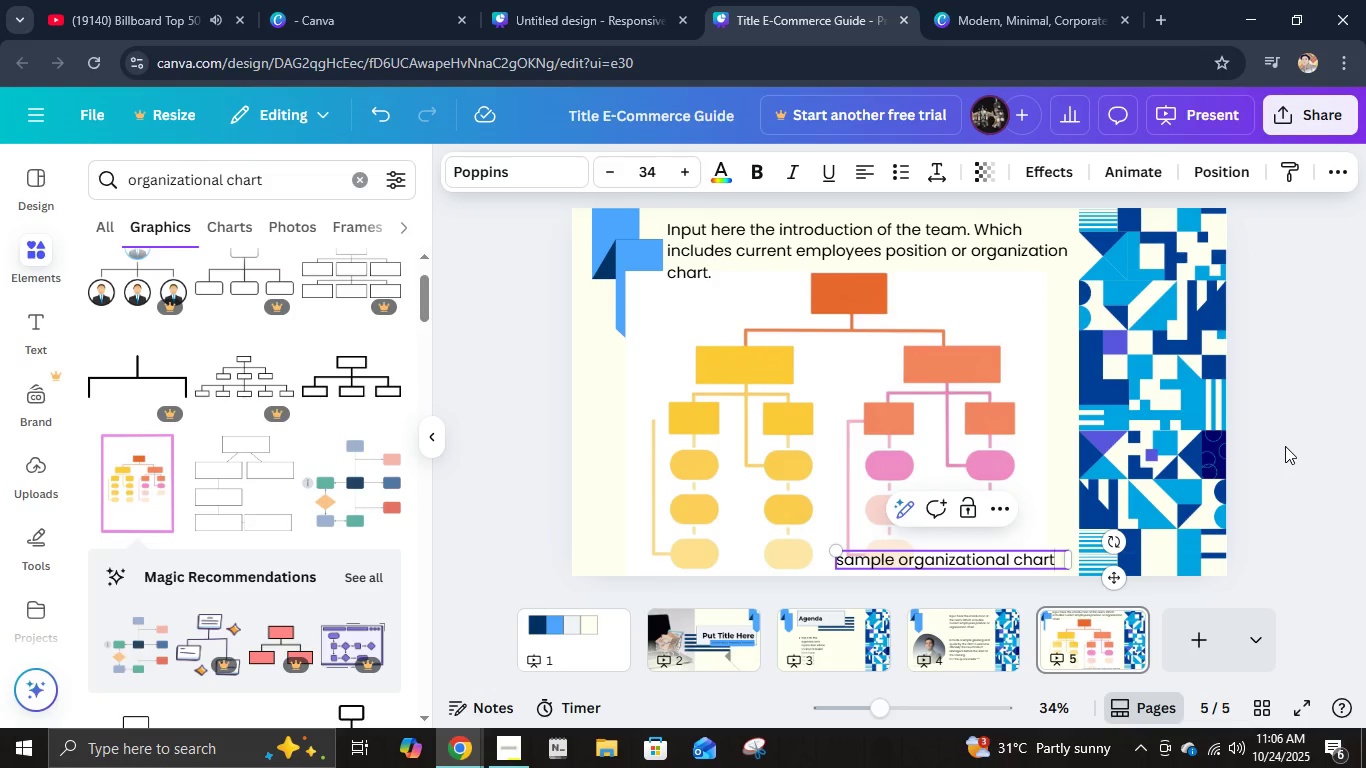 
left_click([1285, 446])
 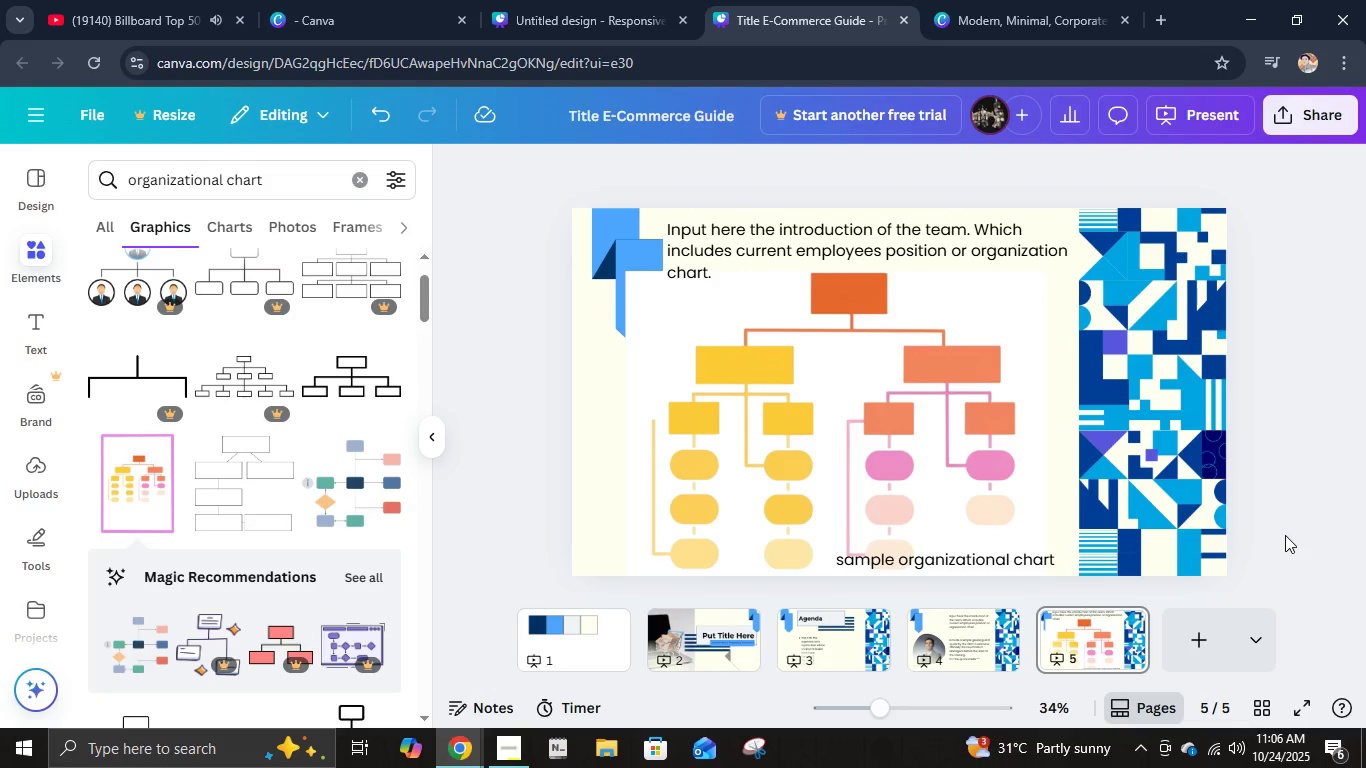 
wait(12.93)
 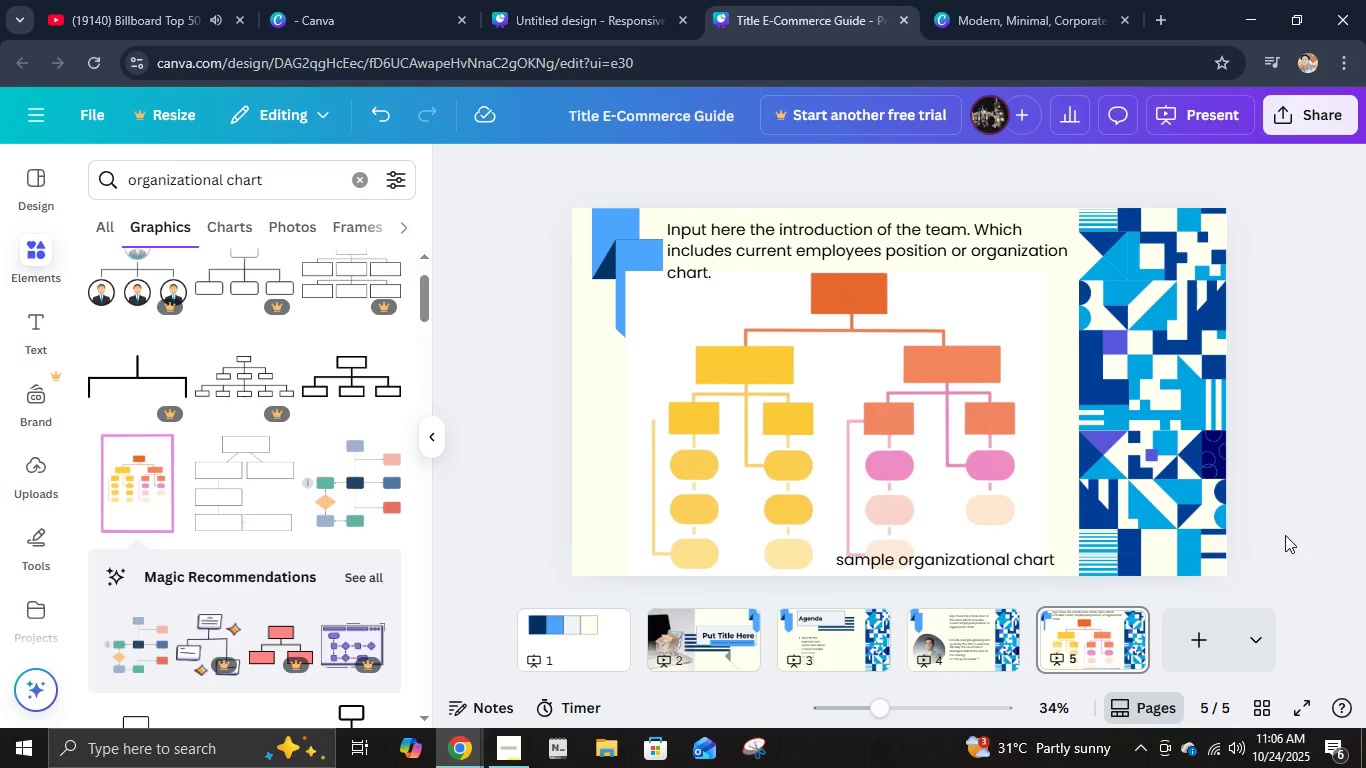 
left_click([610, 661])
 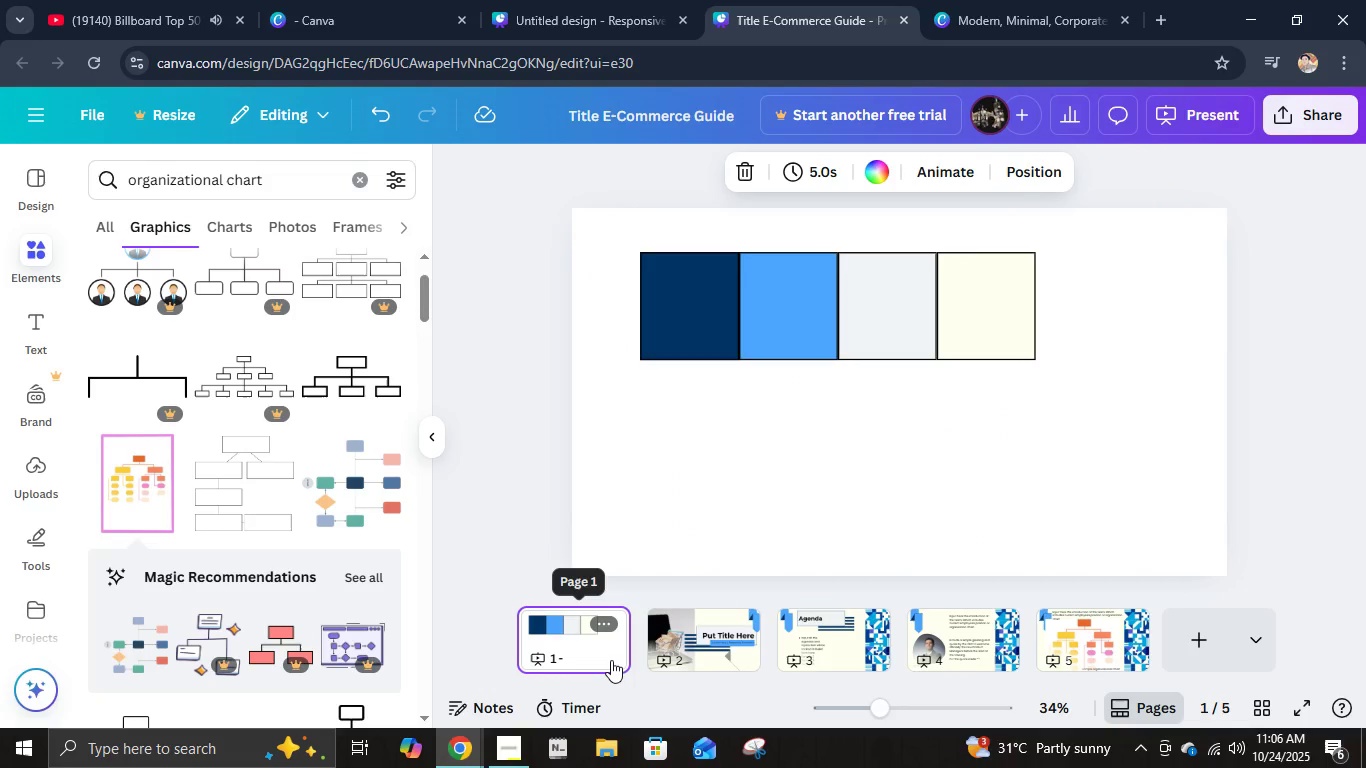 
key(Delete)
 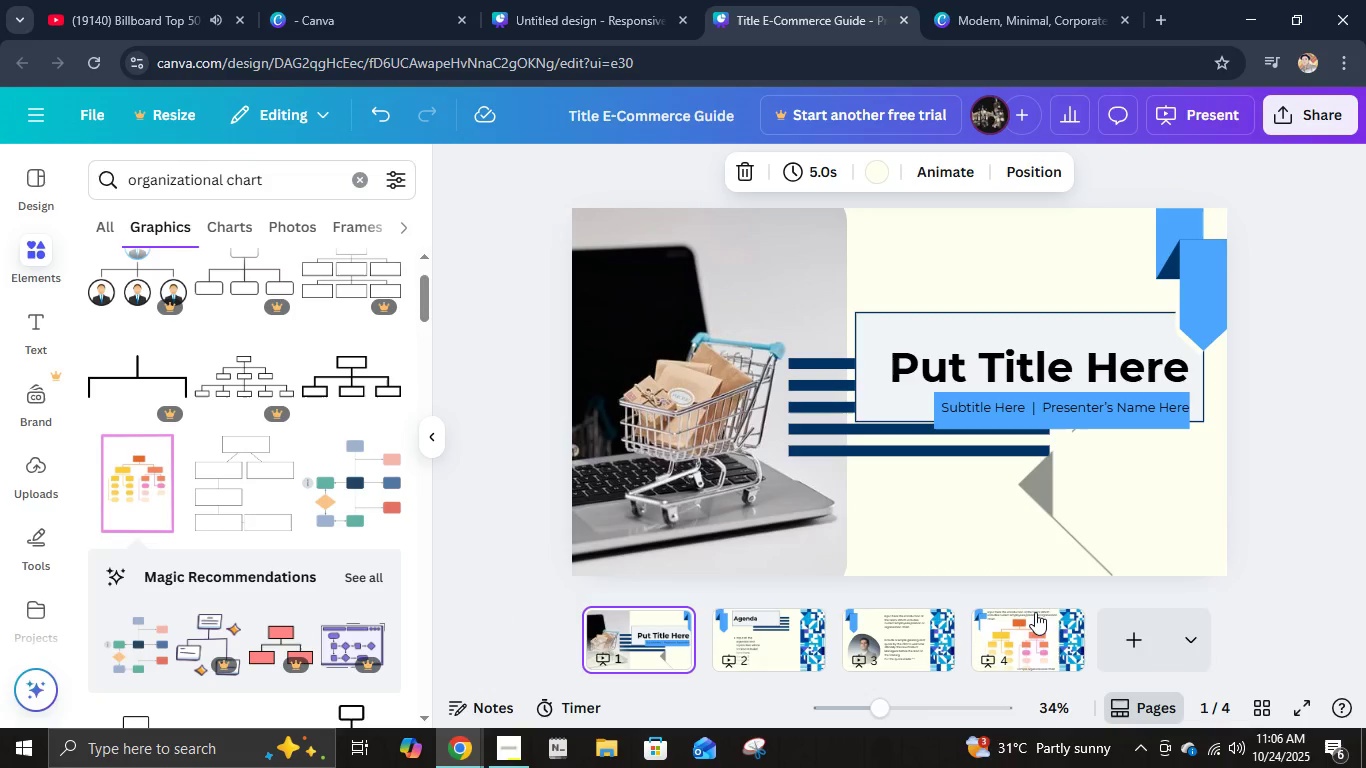 
left_click([1014, 658])
 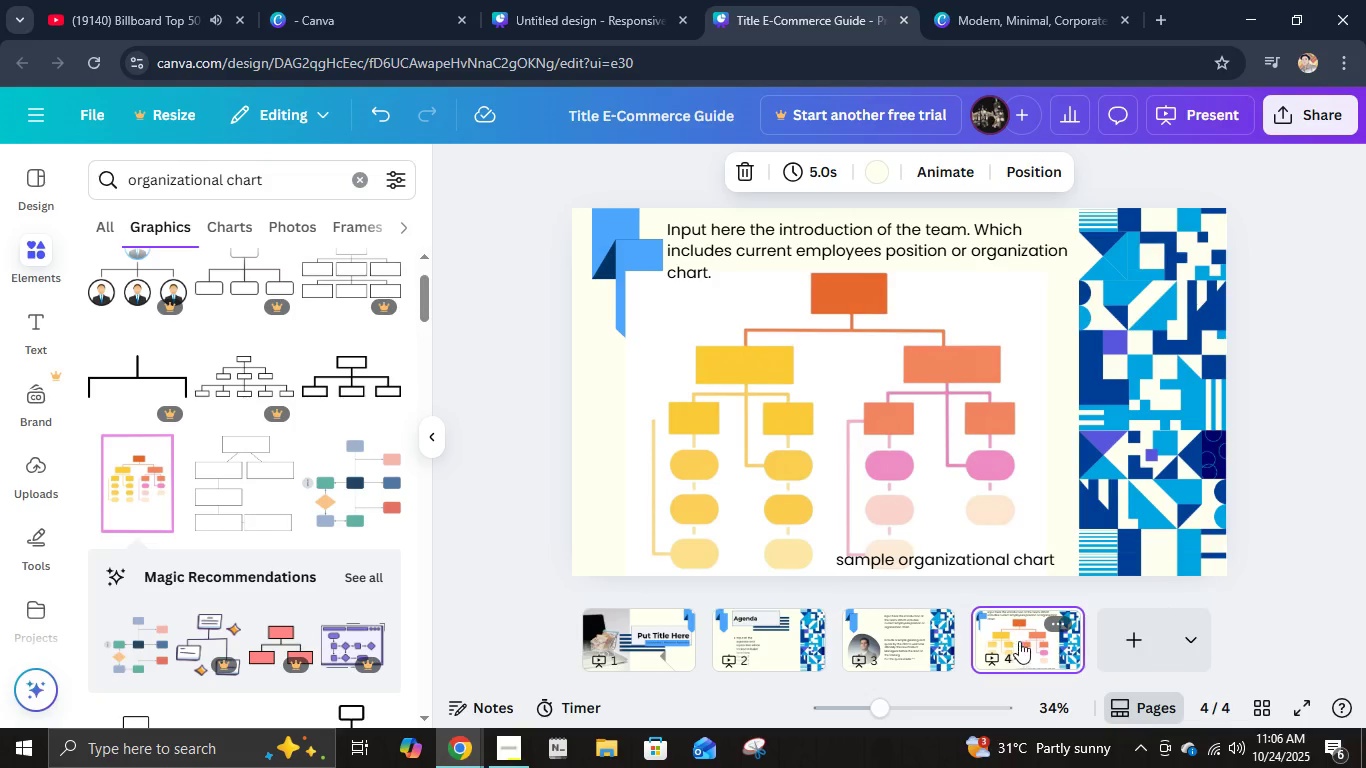 
mouse_move([886, 595])
 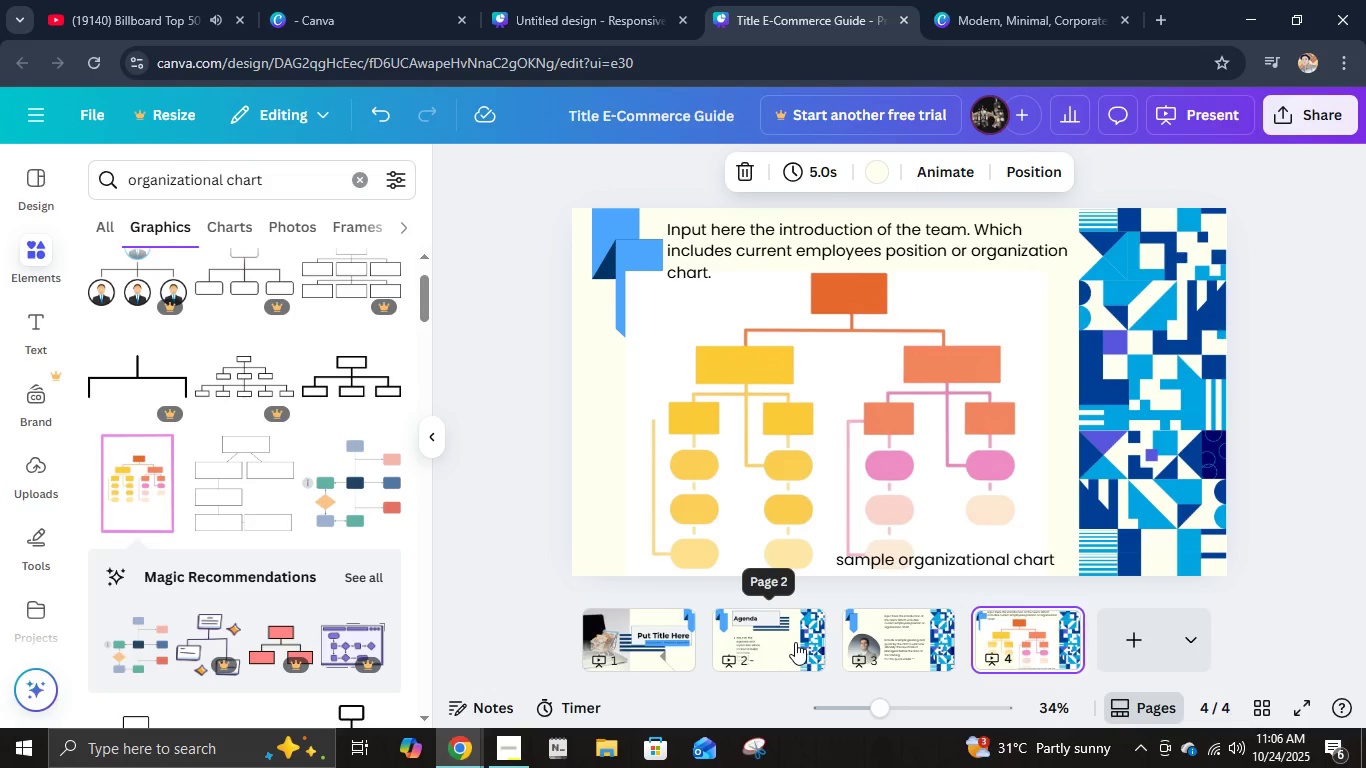 
wait(11.36)
 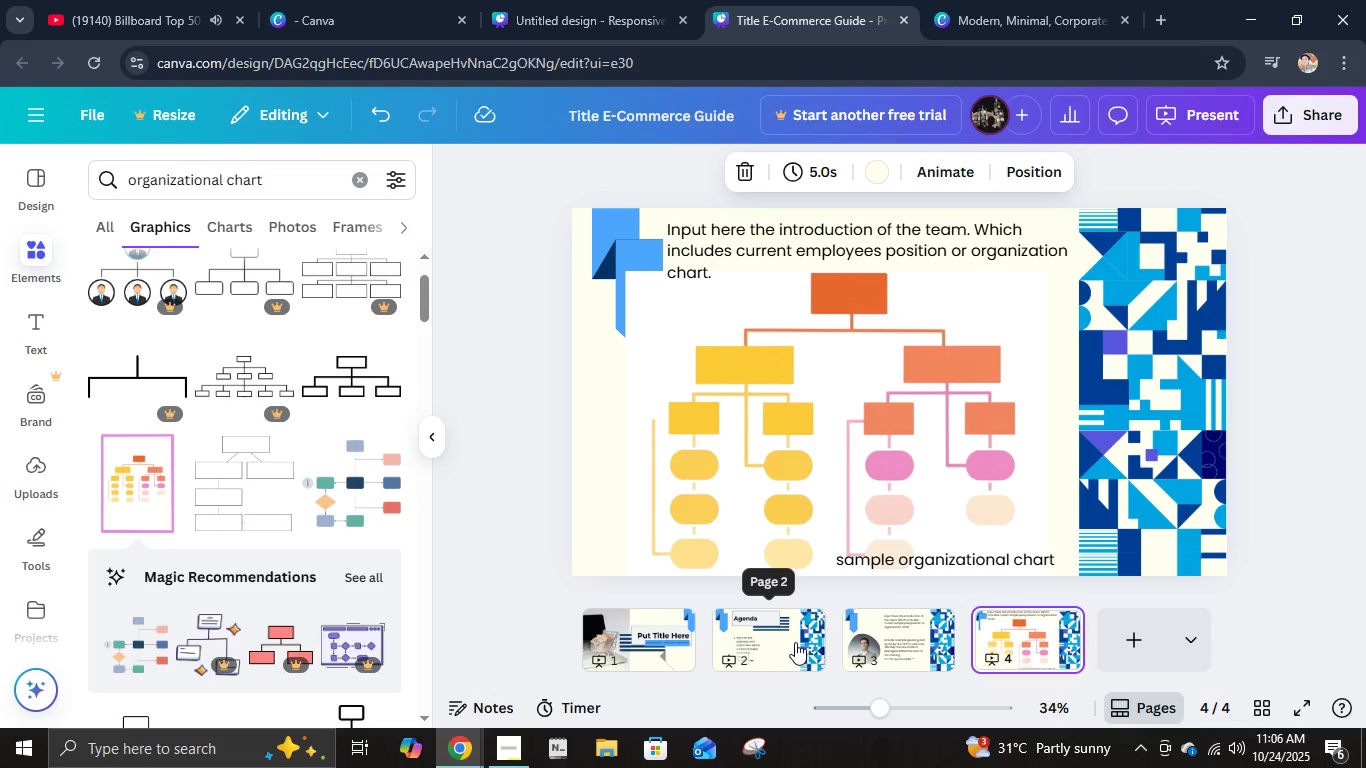 
left_click([1117, 637])
 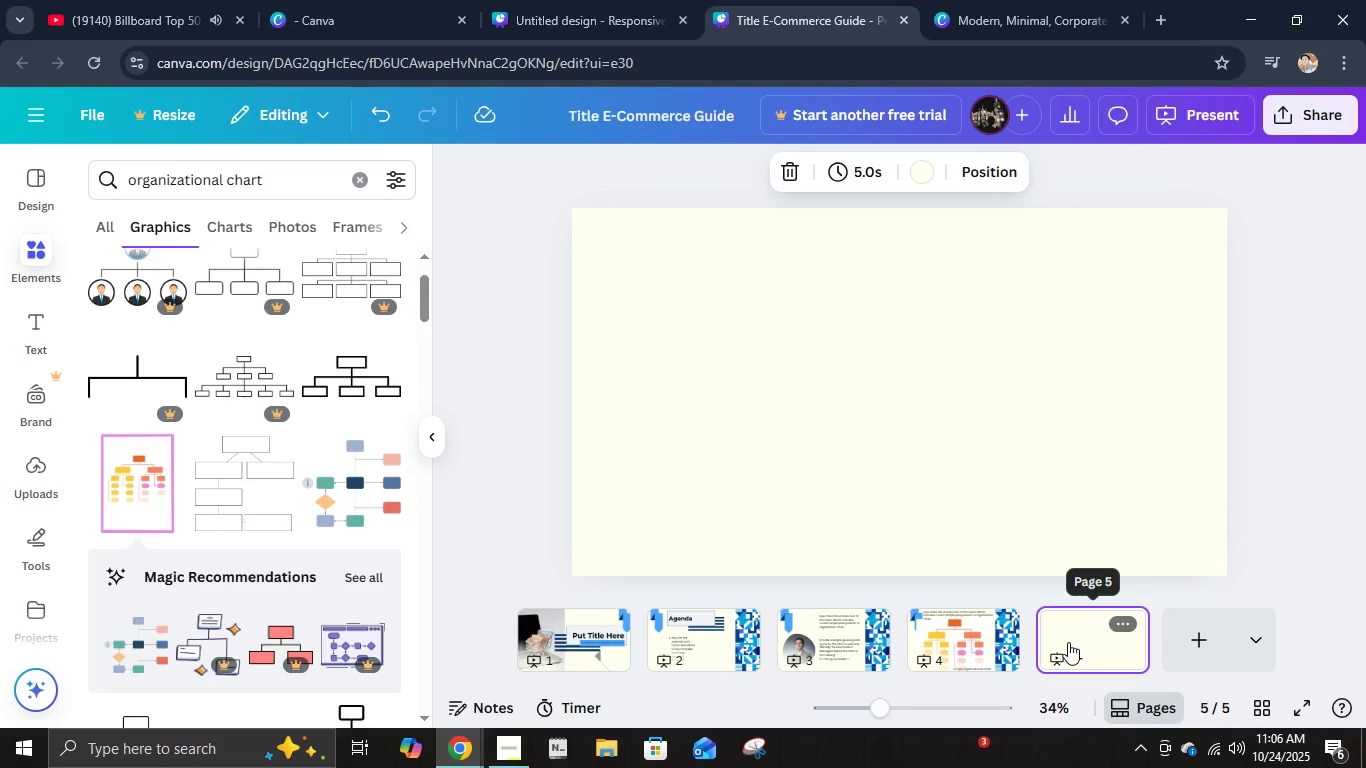 
key(Control+ControlLeft)
 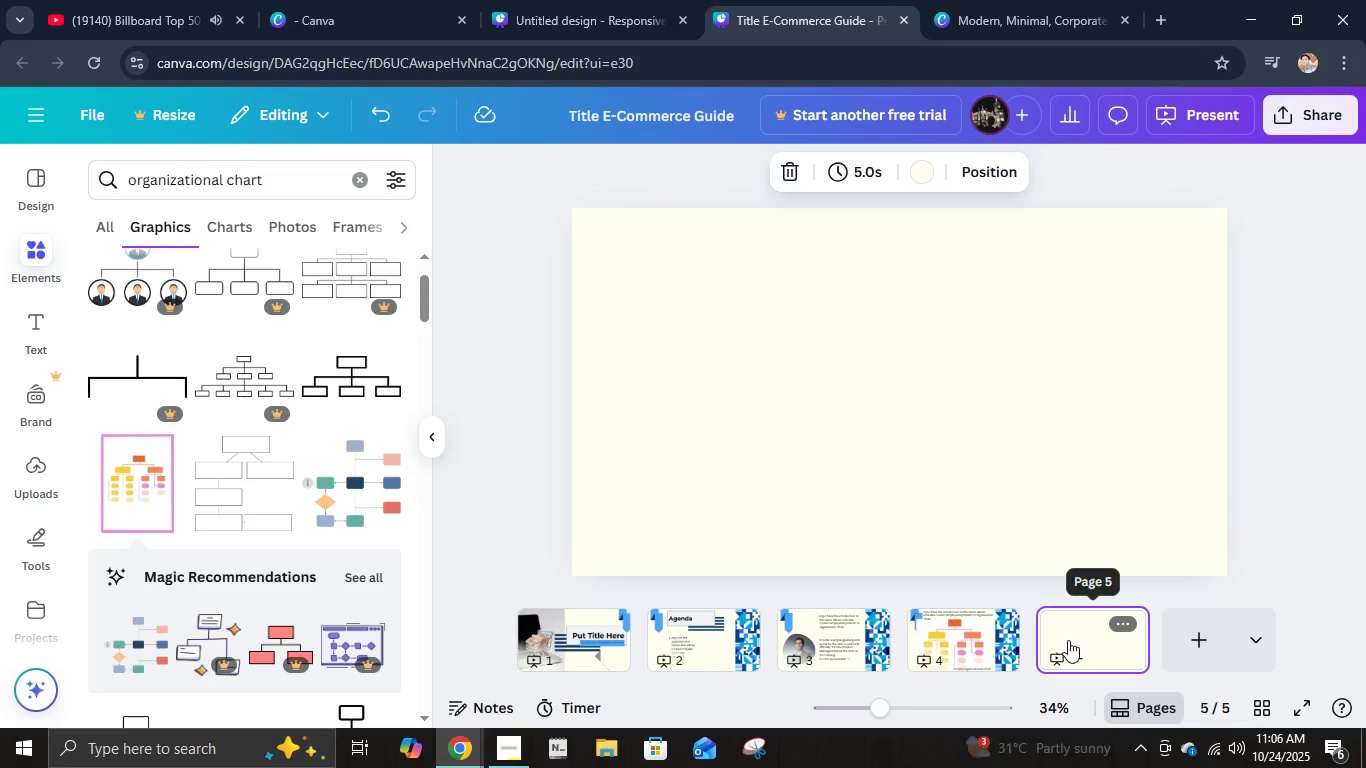 
key(Control+Z)
 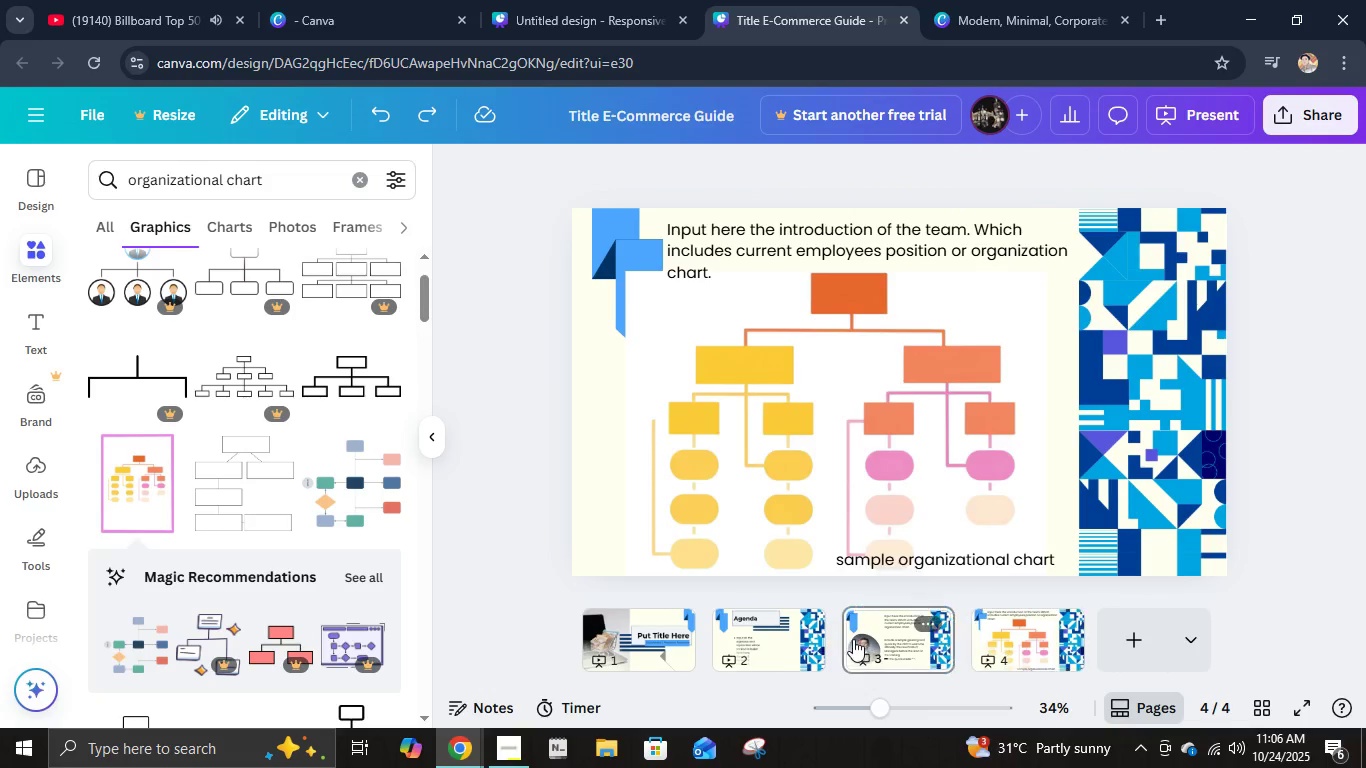 
double_click([730, 640])
 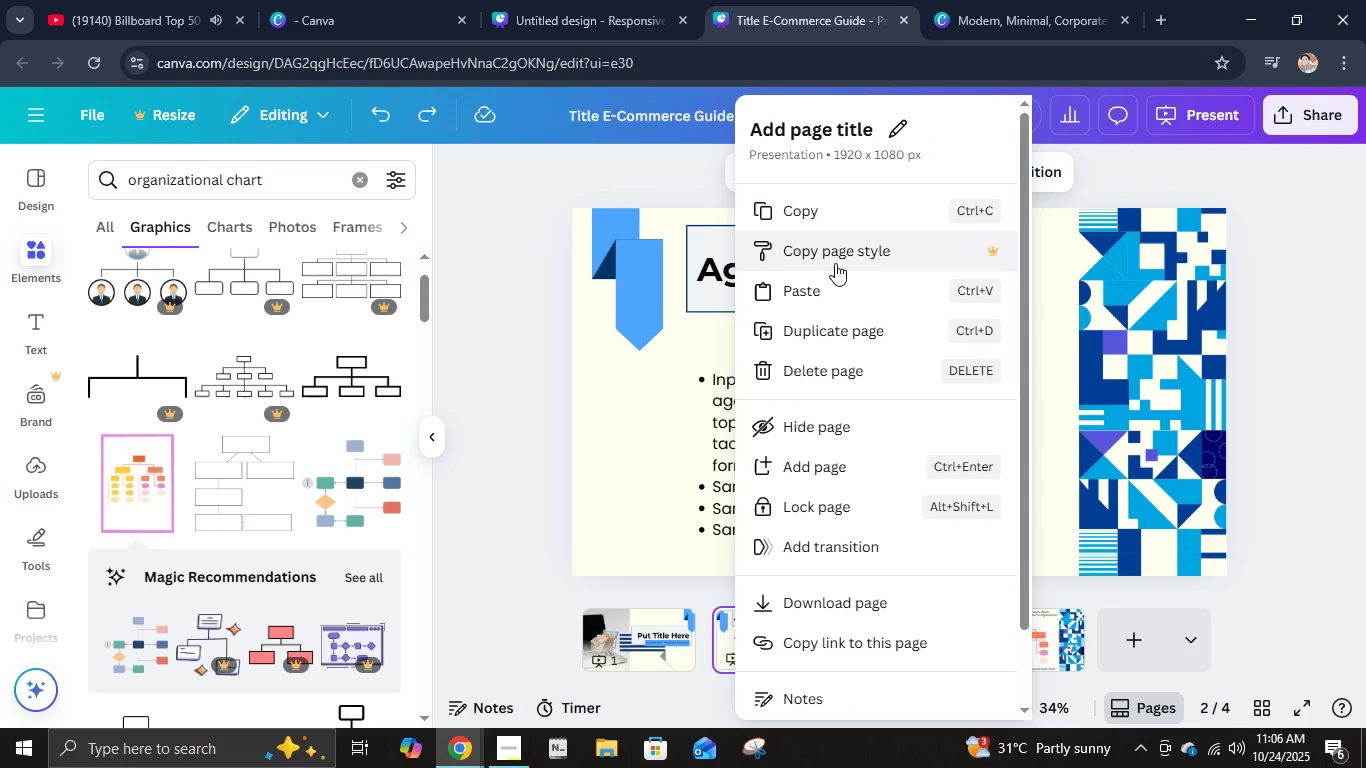 
left_click([835, 328])
 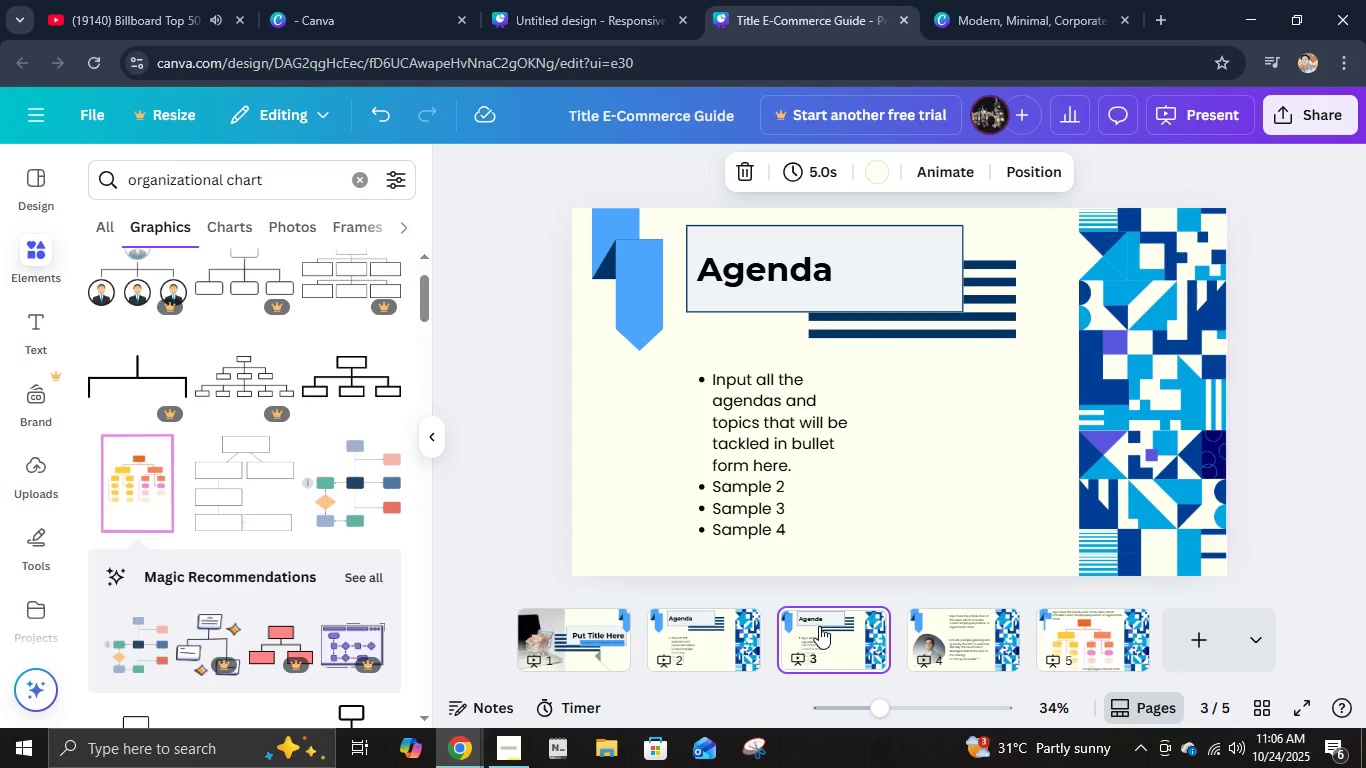 
left_click_drag(start_coordinate=[827, 636], to_coordinate=[1174, 632])
 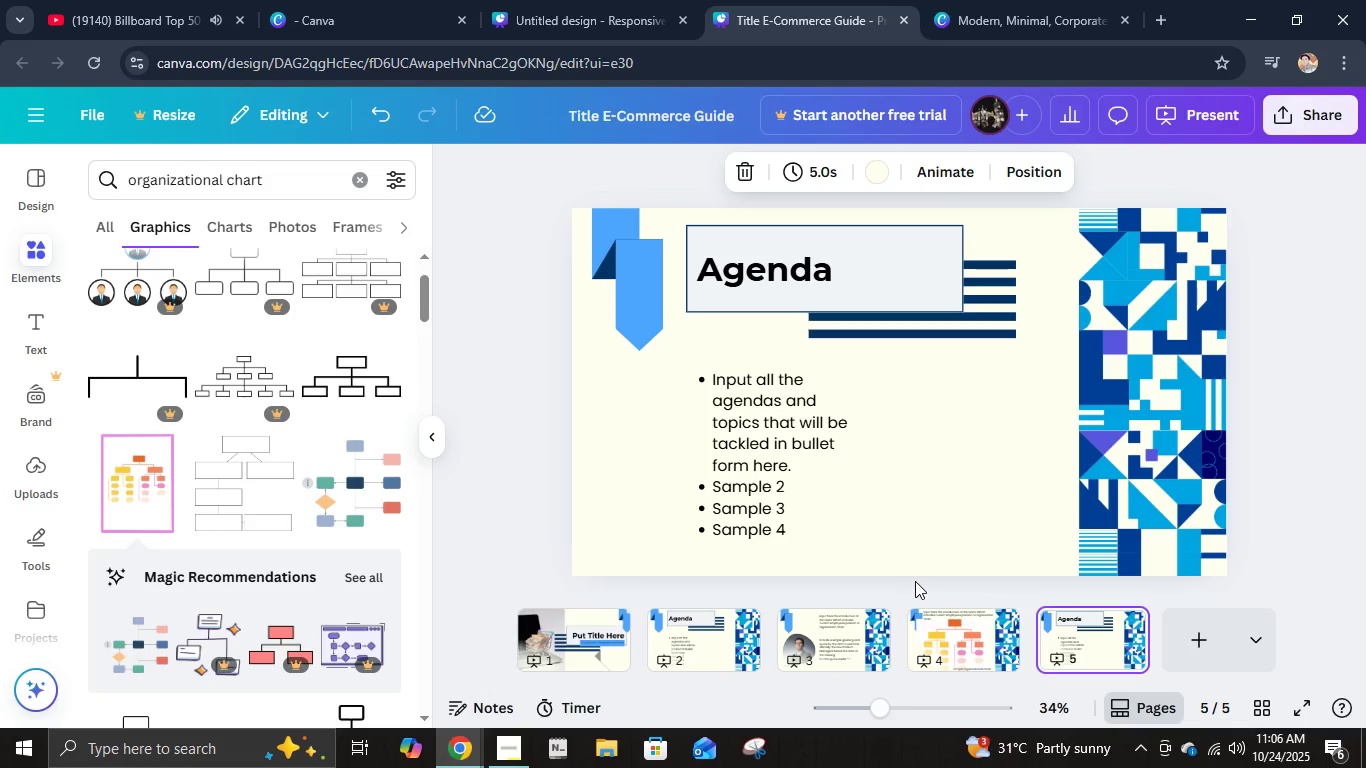 
wait(15.17)
 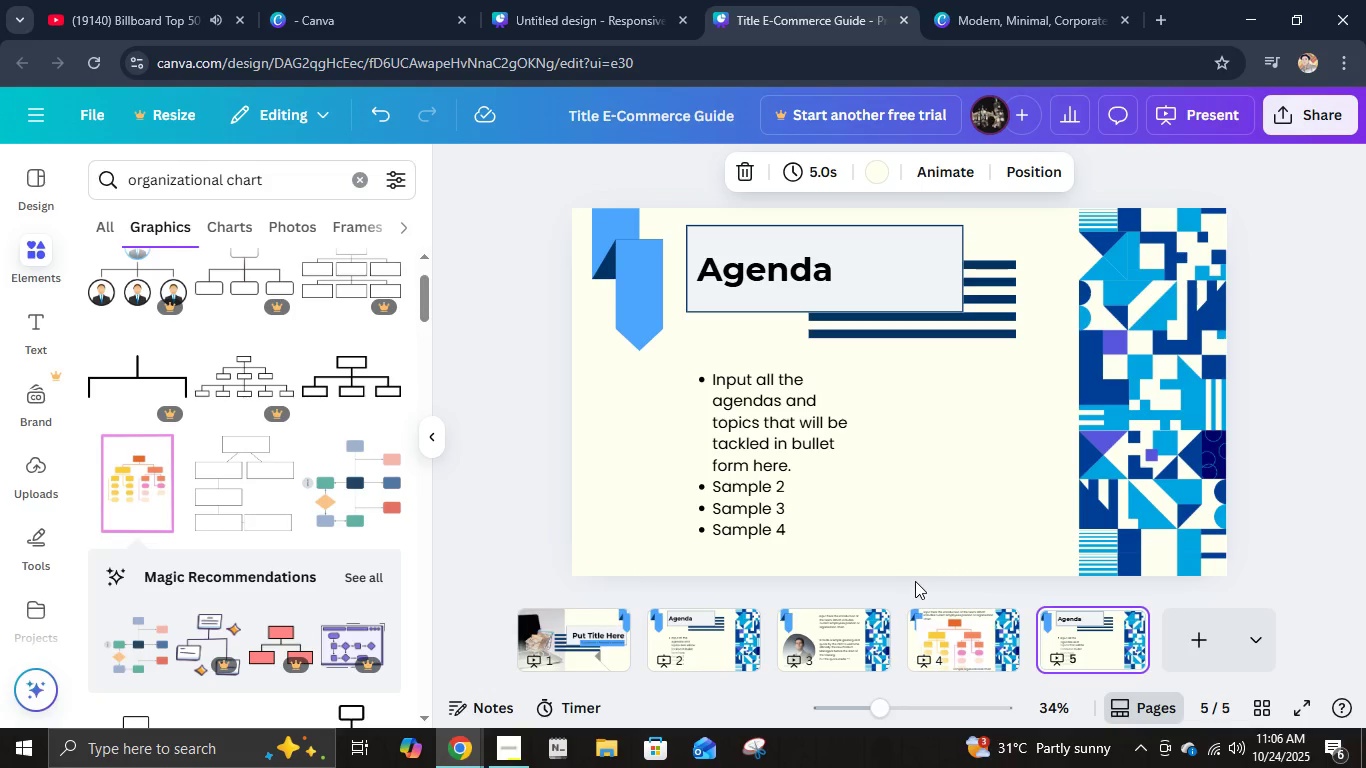 
scroll: coordinate [924, 577], scroll_direction: up, amount: 2.0
 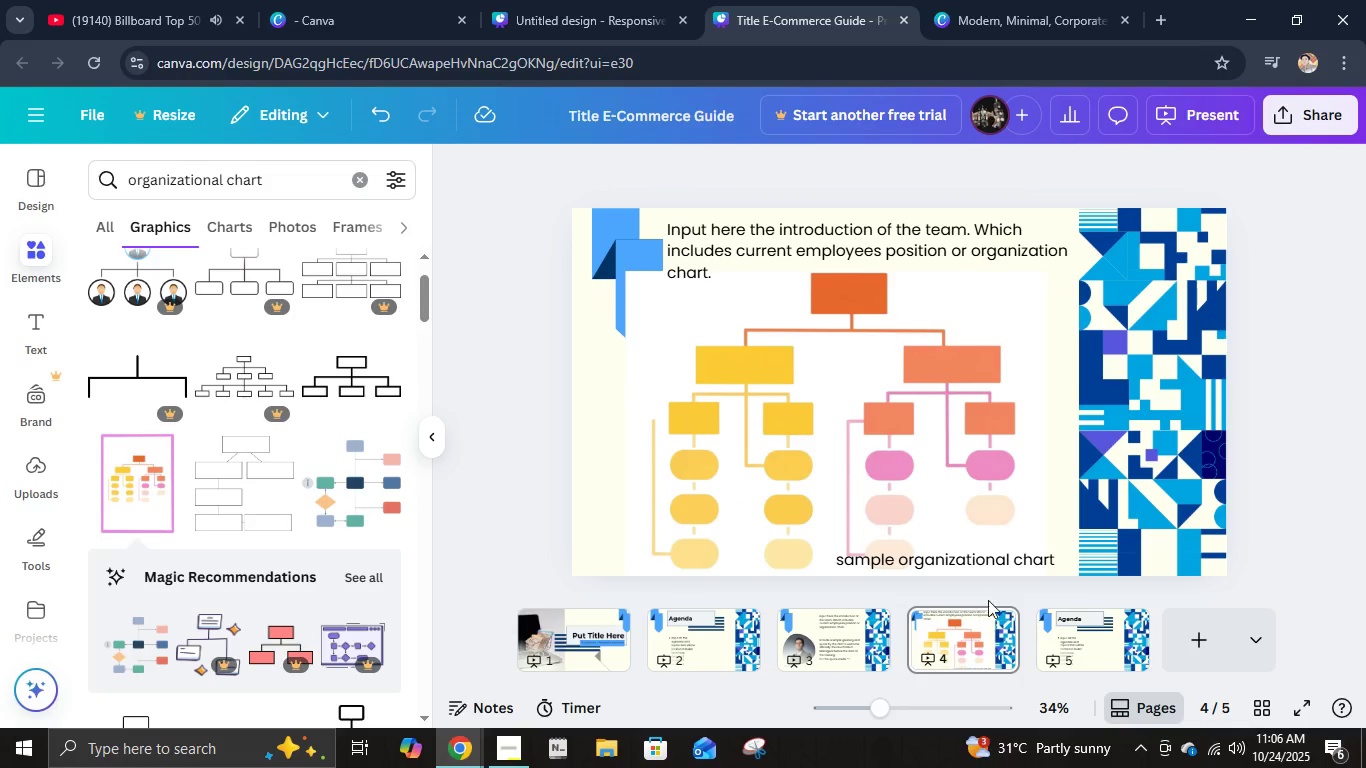 
scroll: coordinate [989, 605], scroll_direction: down, amount: 1.0
 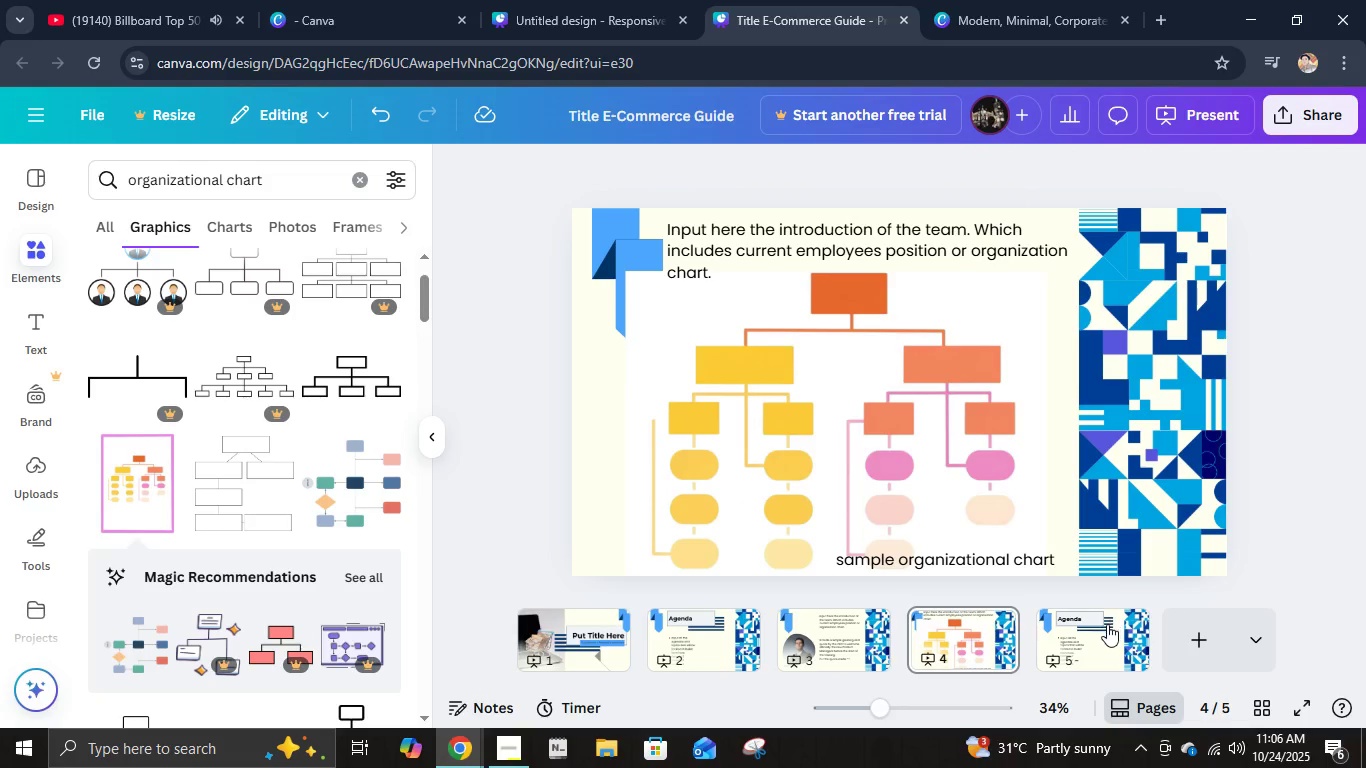 
left_click([1107, 626])
 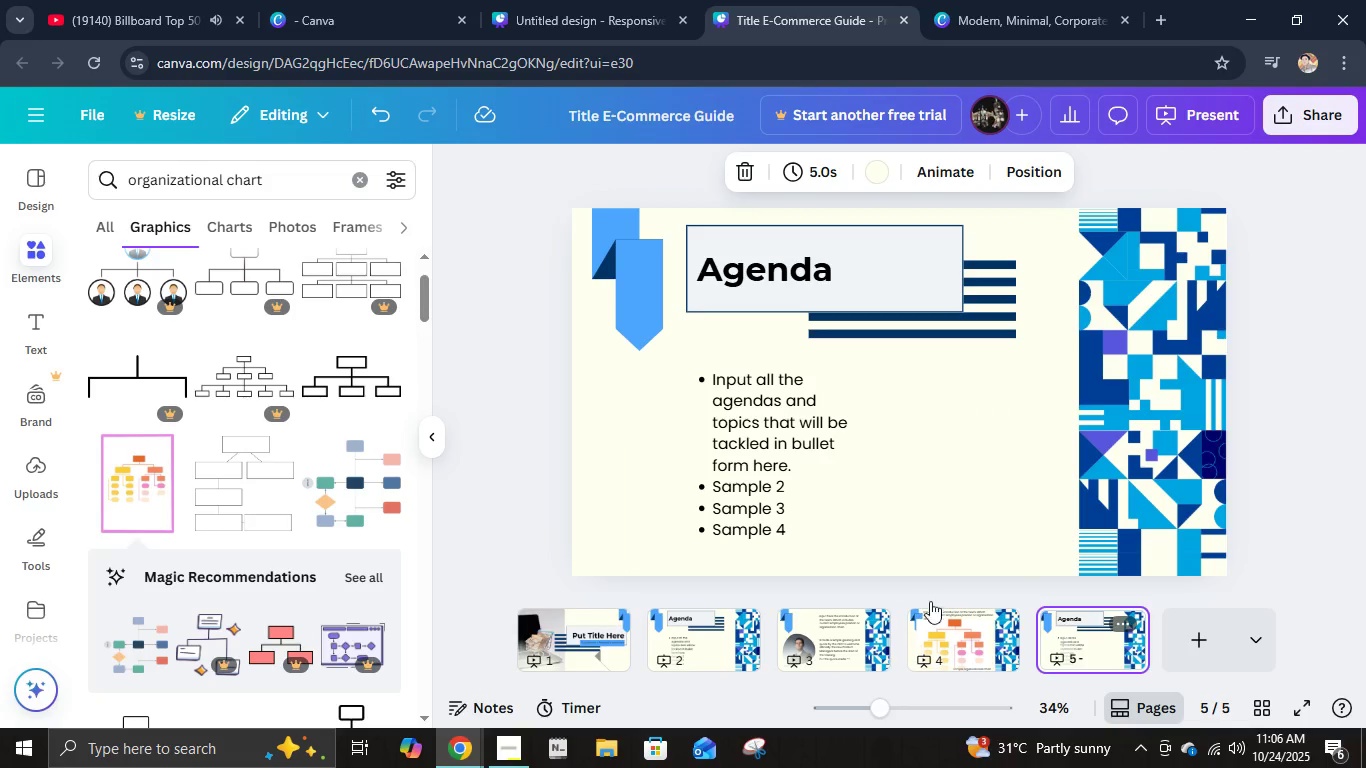 
mouse_move([848, 520])
 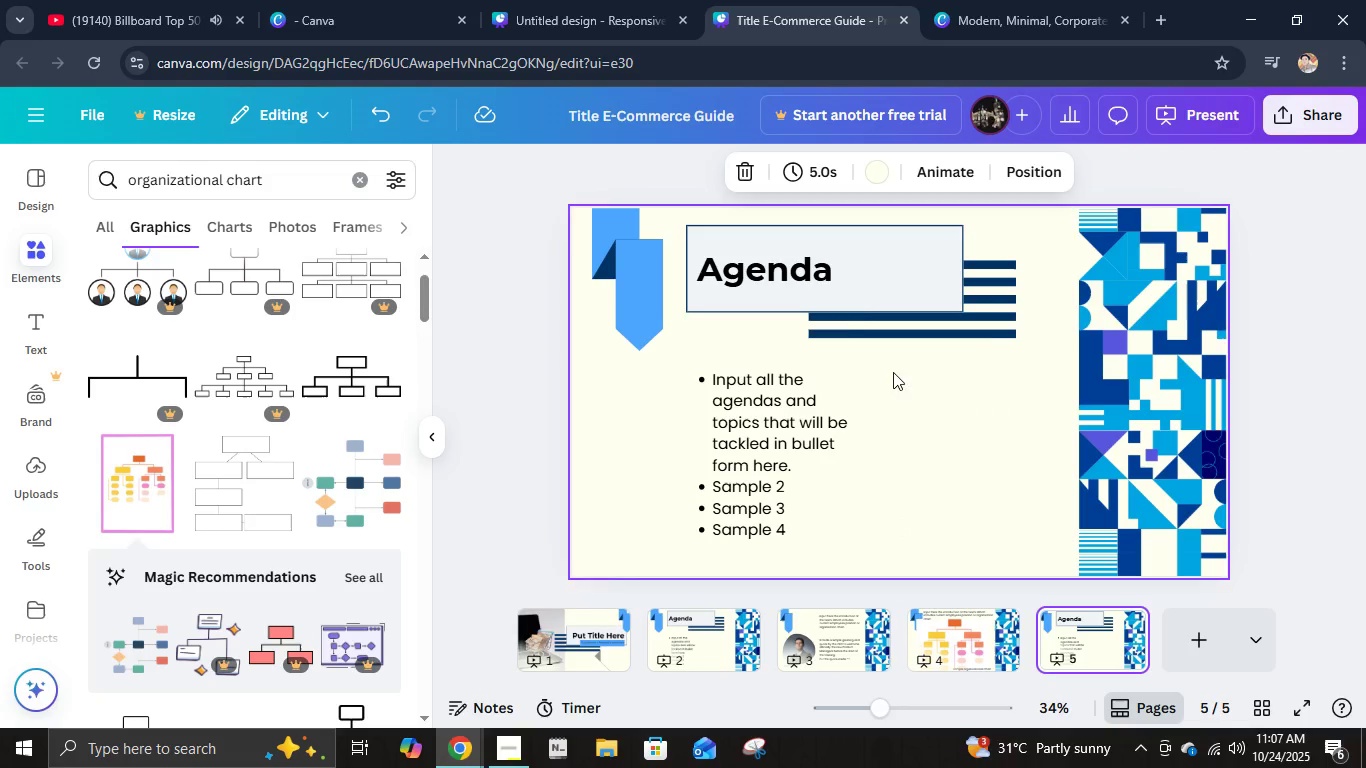 
double_click([838, 279])
 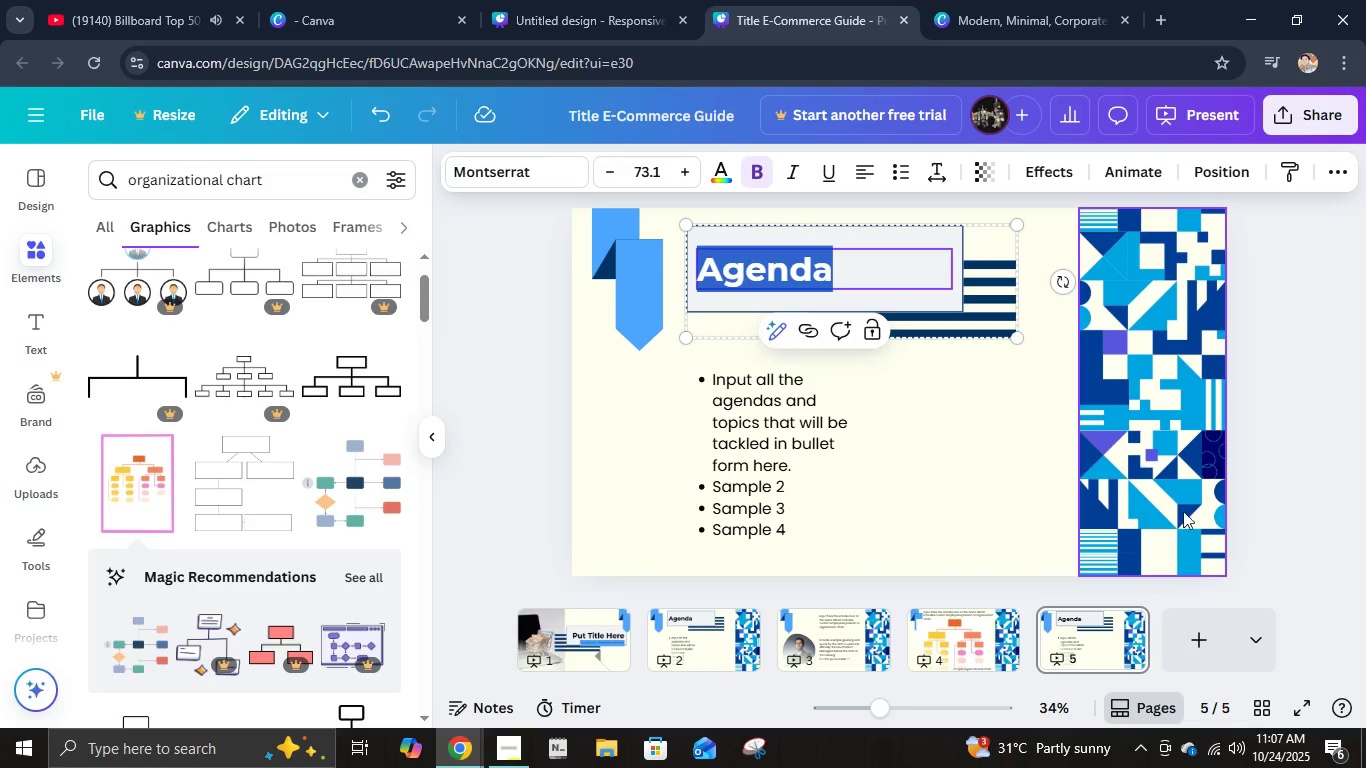 
wait(6.31)
 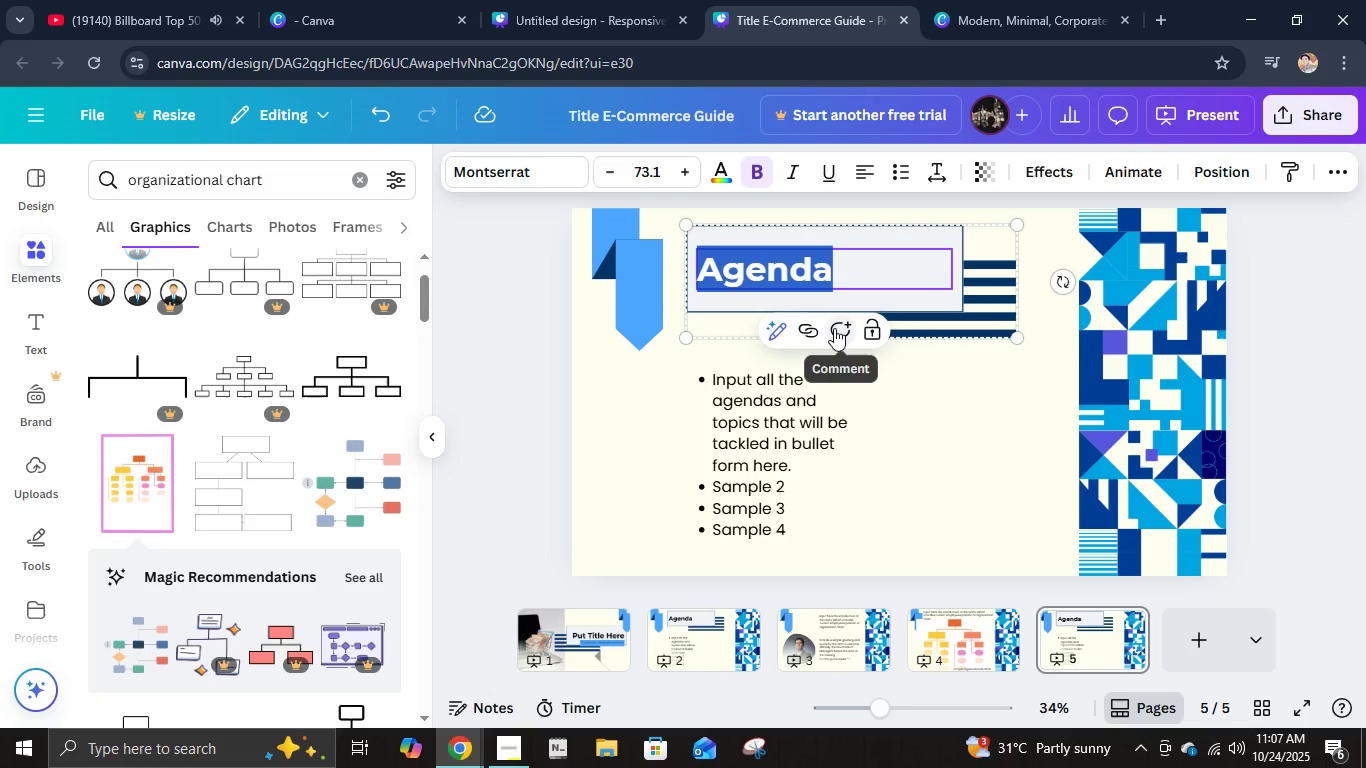 
hold_key(key=ShiftLeft, duration=0.6)
 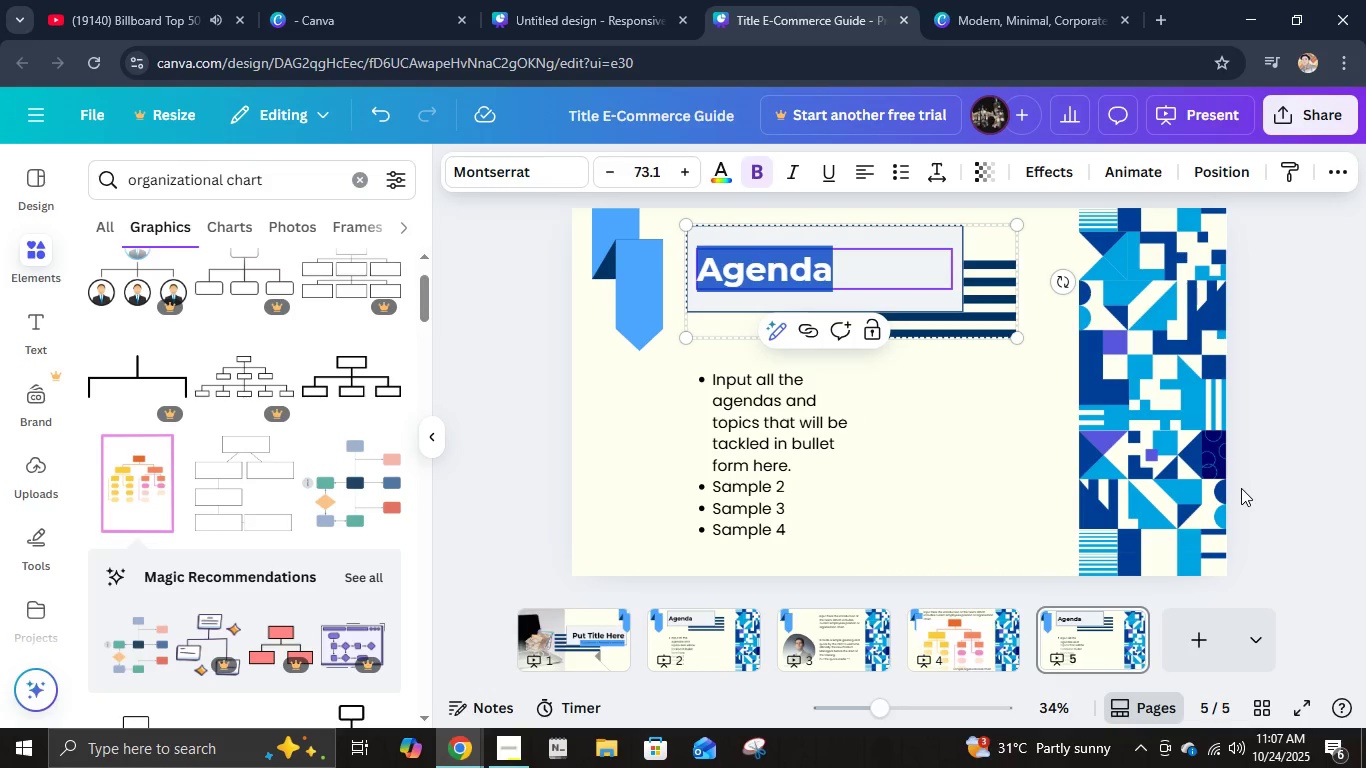 
type(Title)
 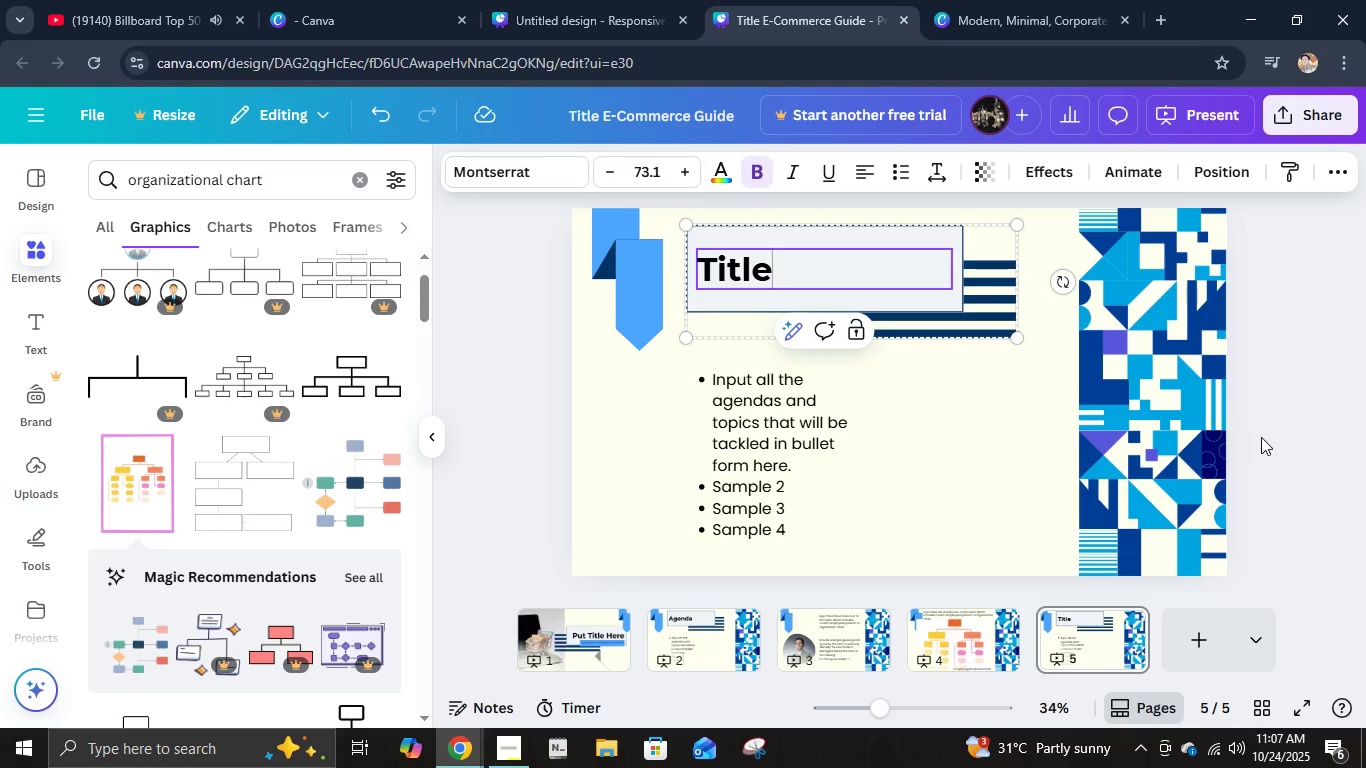 
left_click([1265, 427])
 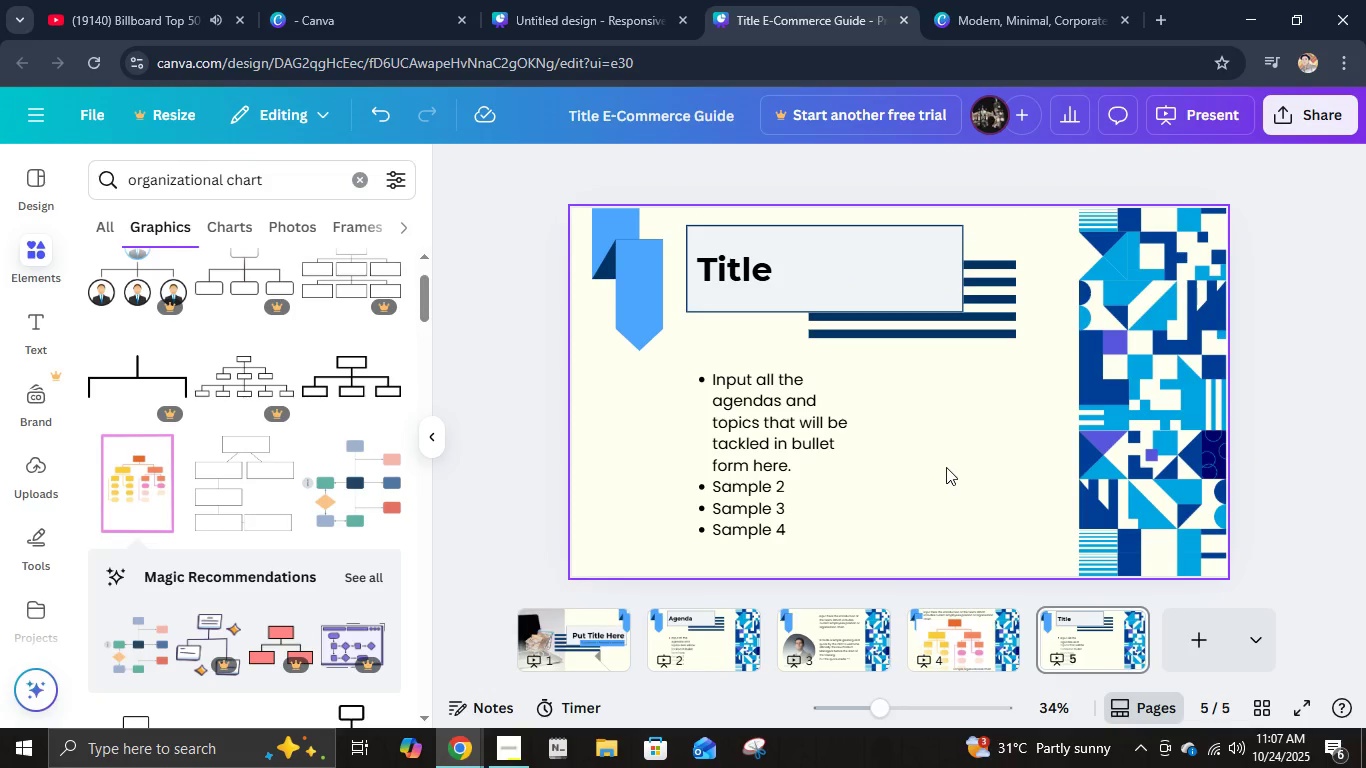 
left_click([830, 495])
 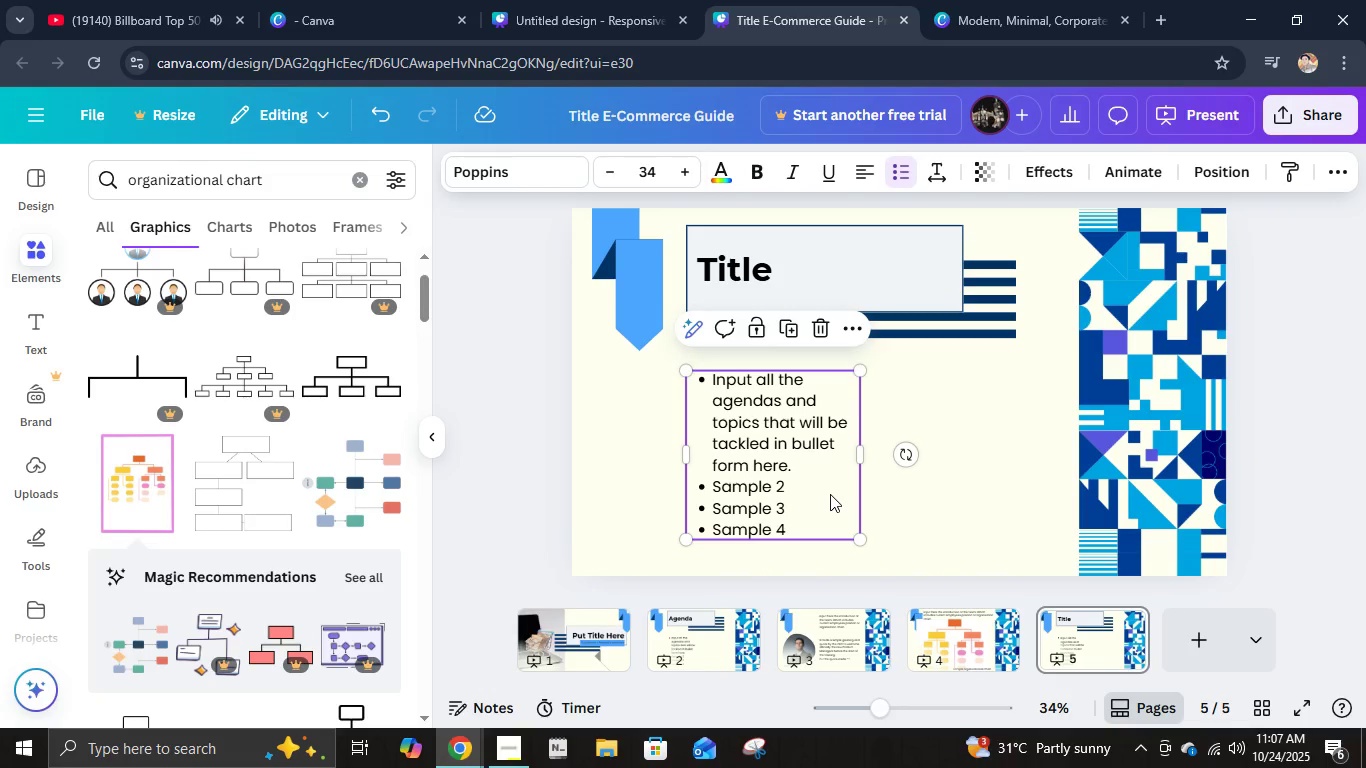 
left_click([830, 495])
 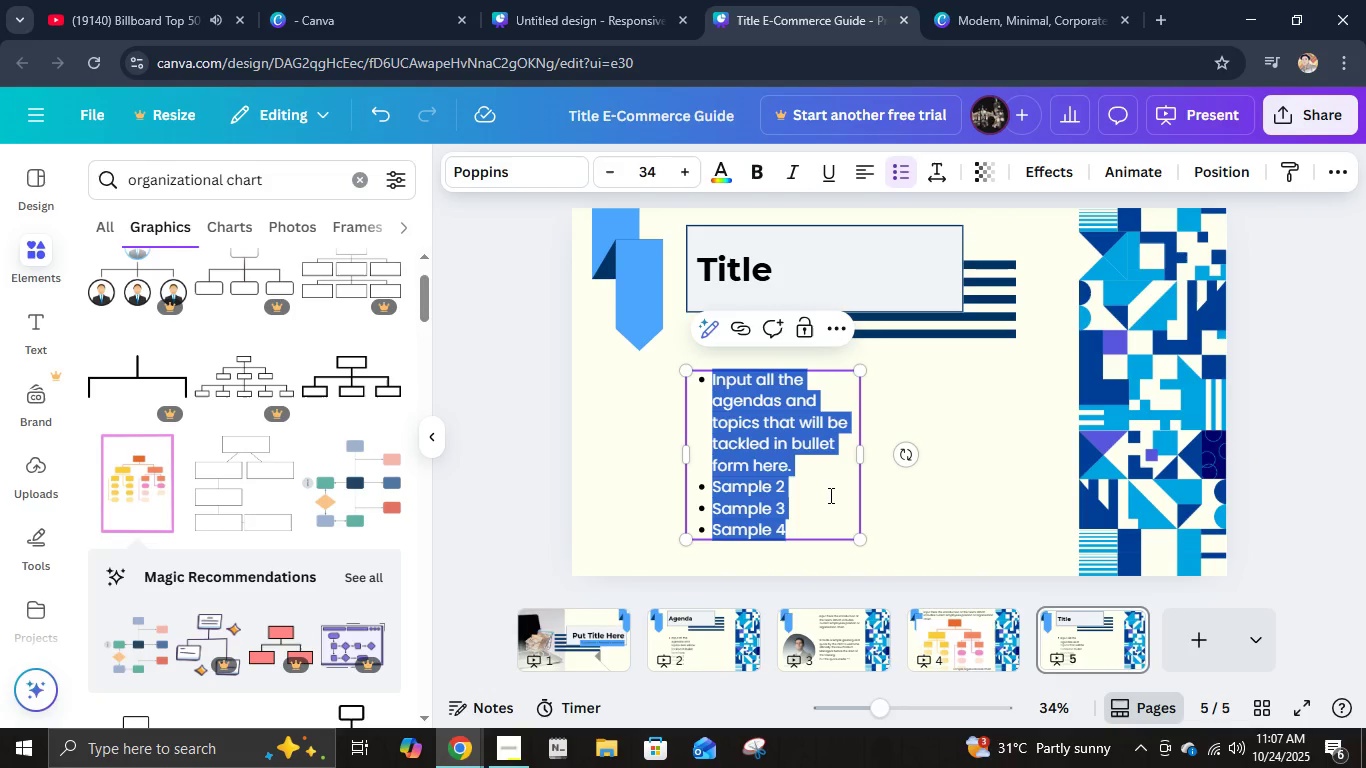 
type(Bullet List)
 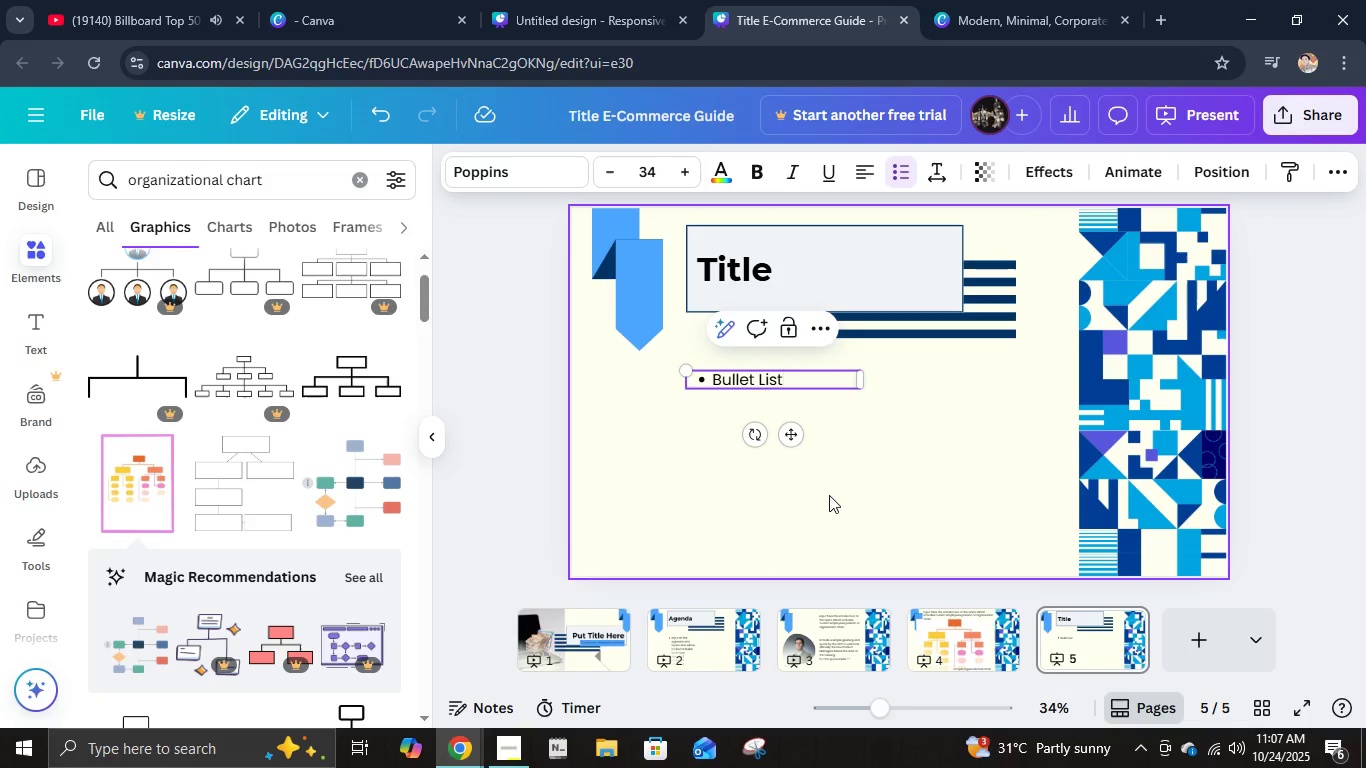 
type( about the indicated title)
 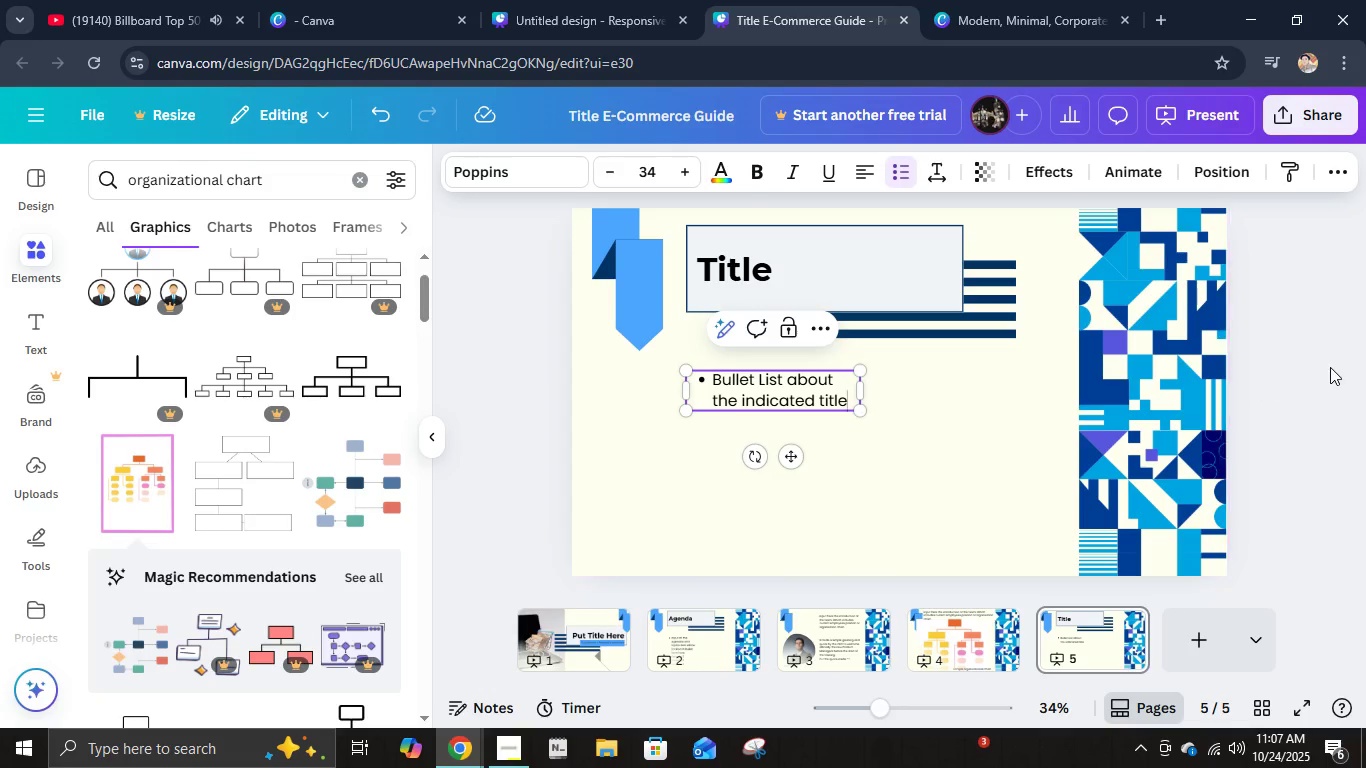 
left_click([1330, 367])
 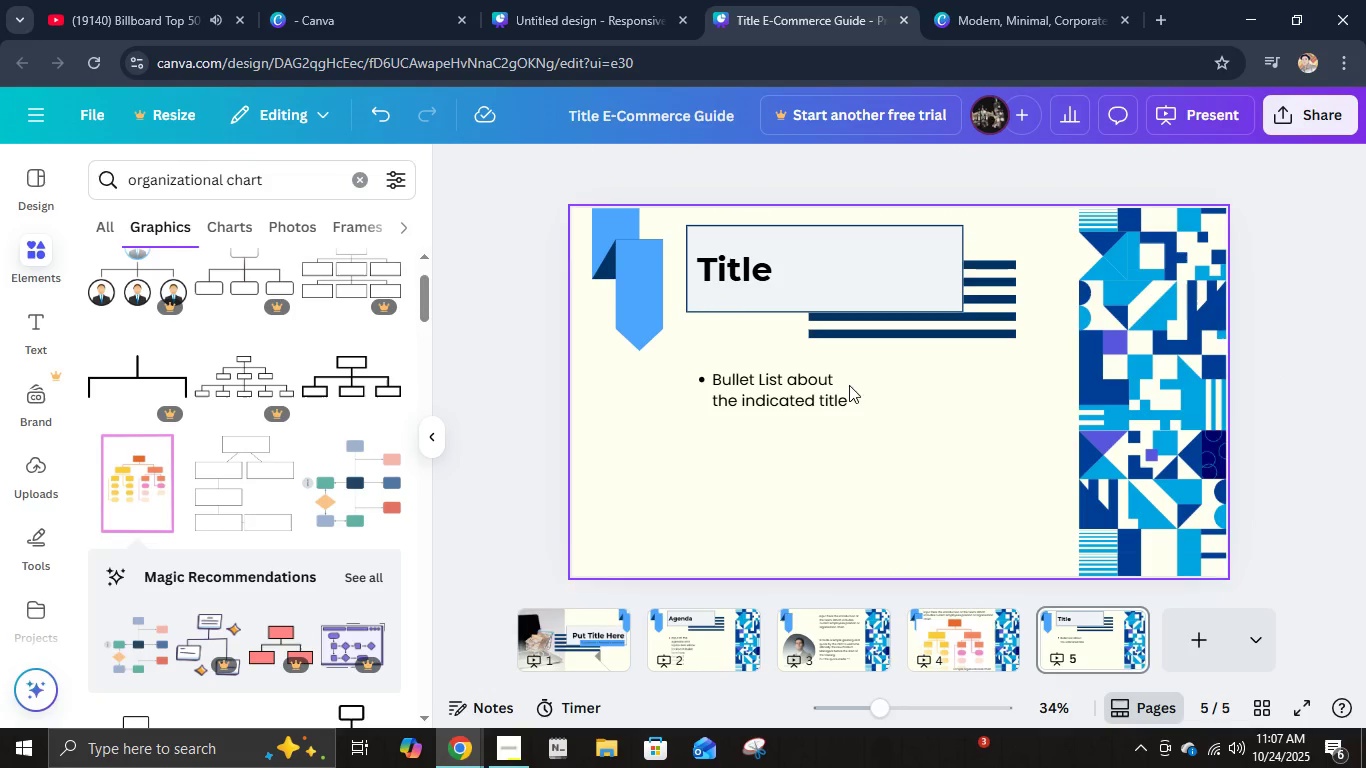 
left_click_drag(start_coordinate=[813, 396], to_coordinate=[981, 398])
 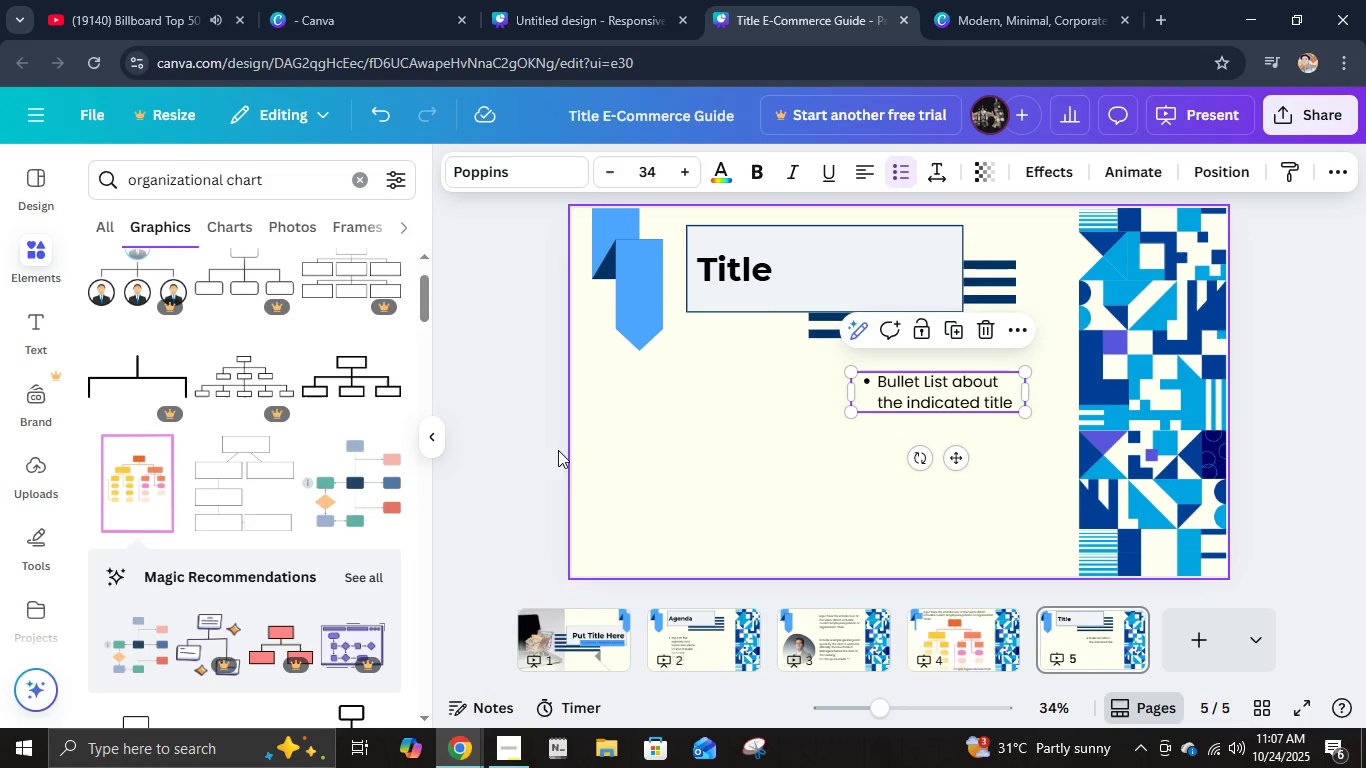 
left_click([499, 450])
 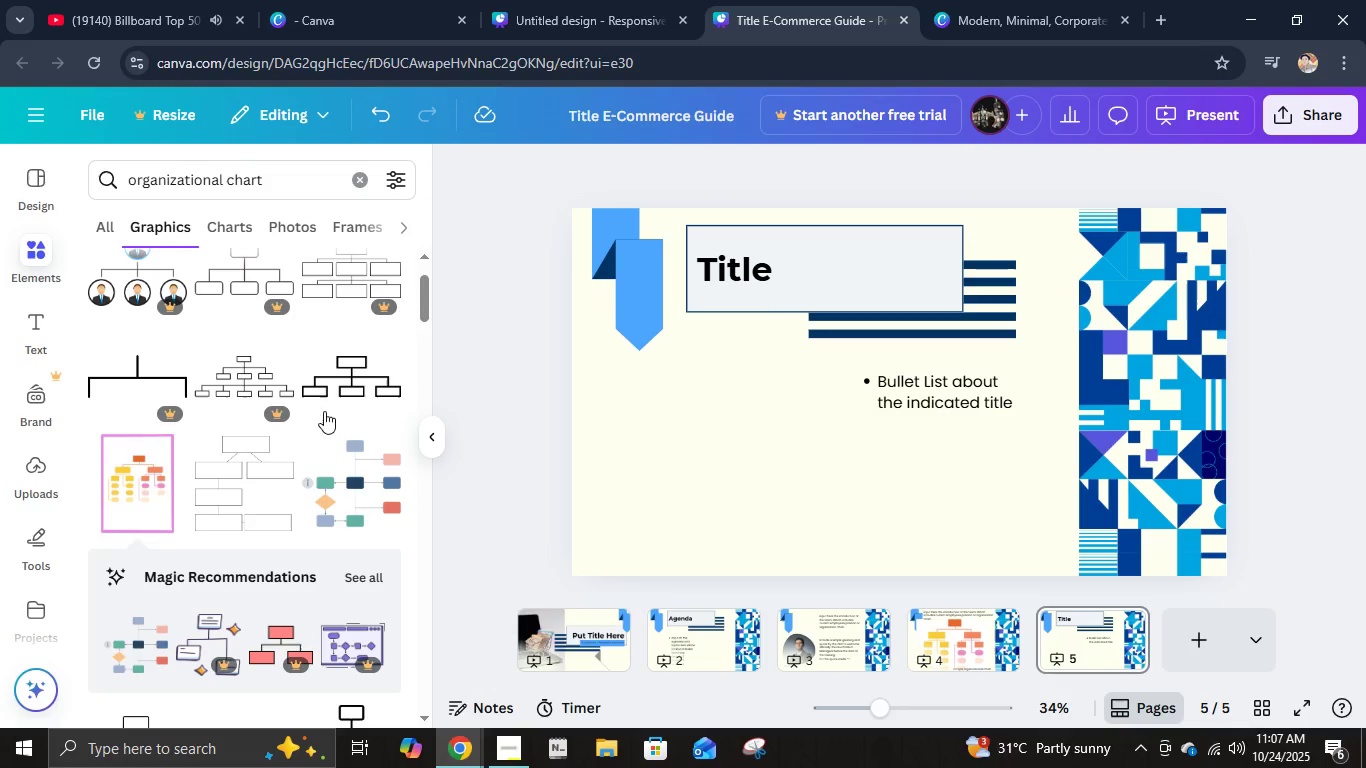 
scroll: coordinate [281, 388], scroll_direction: up, amount: 11.0
 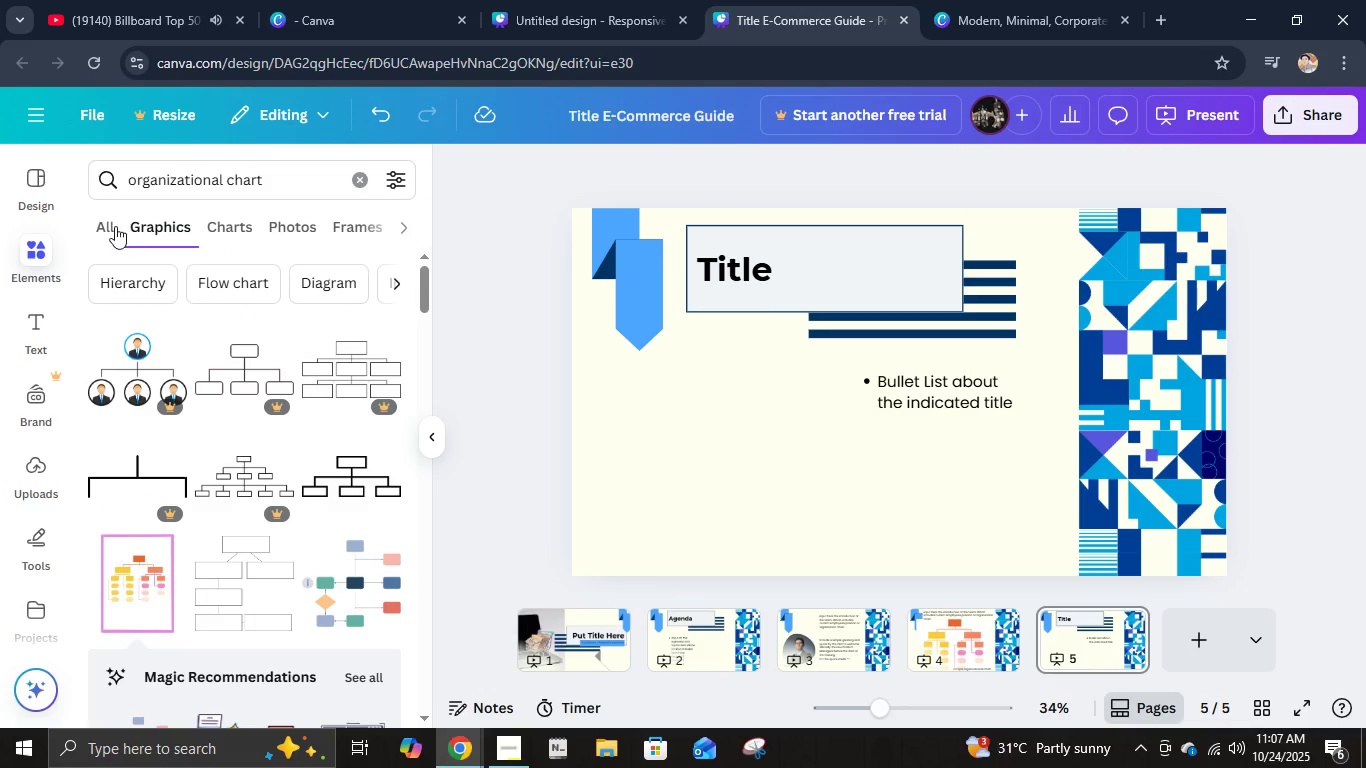 
left_click([111, 223])
 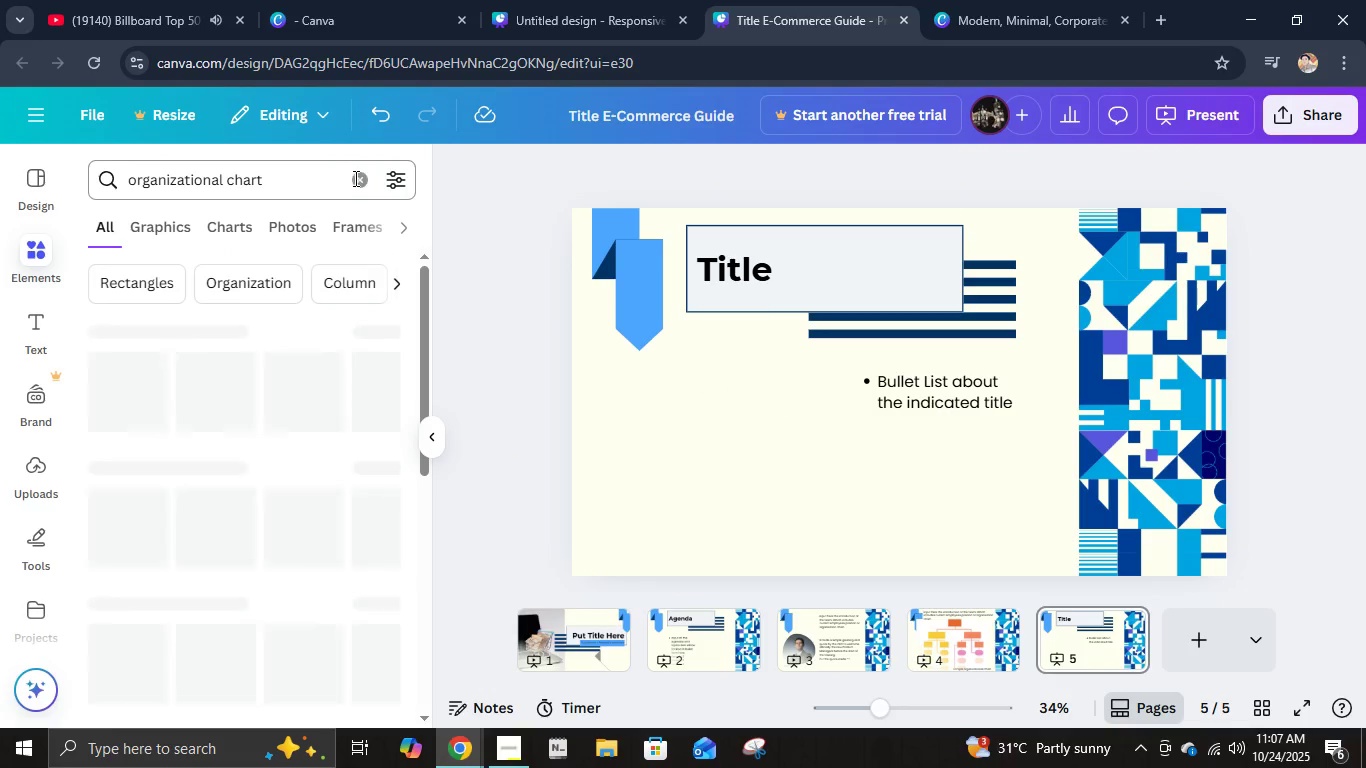 
left_click([354, 178])
 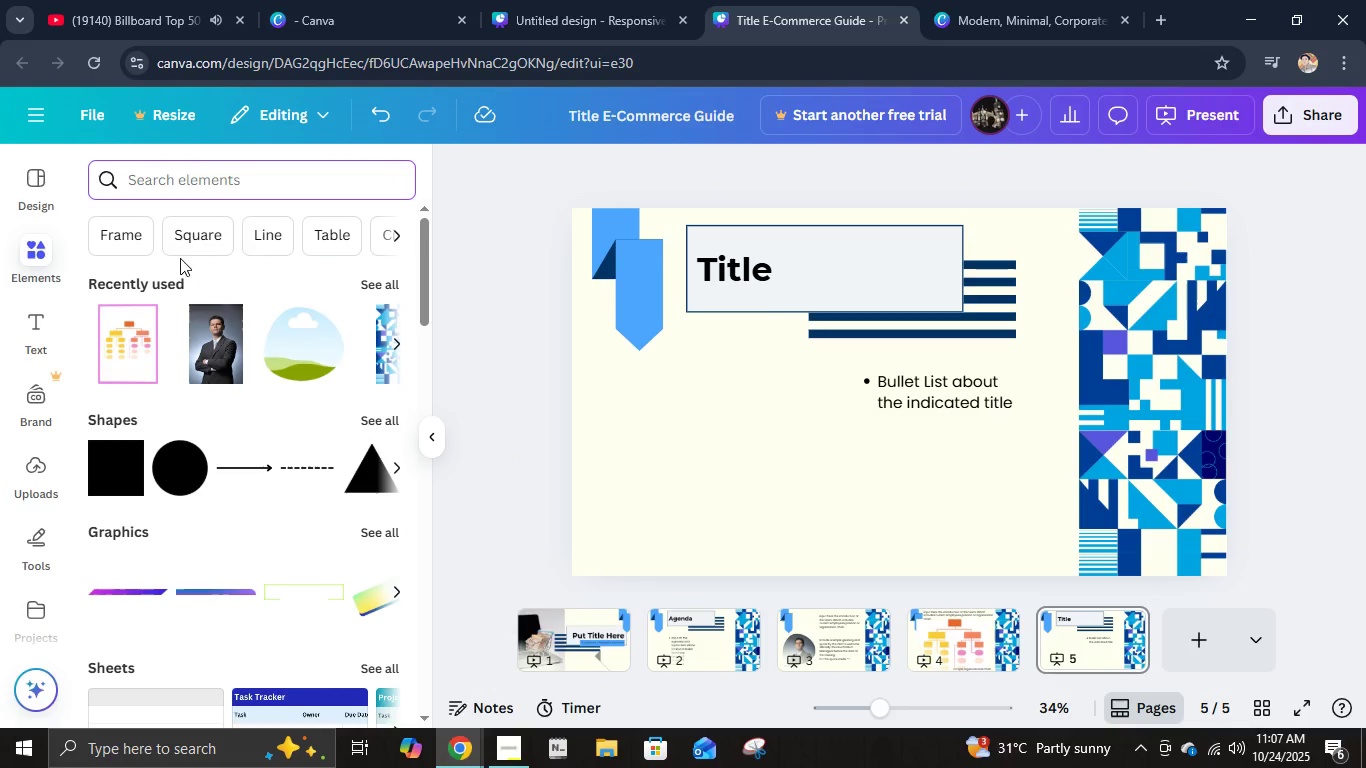 
left_click([144, 243])
 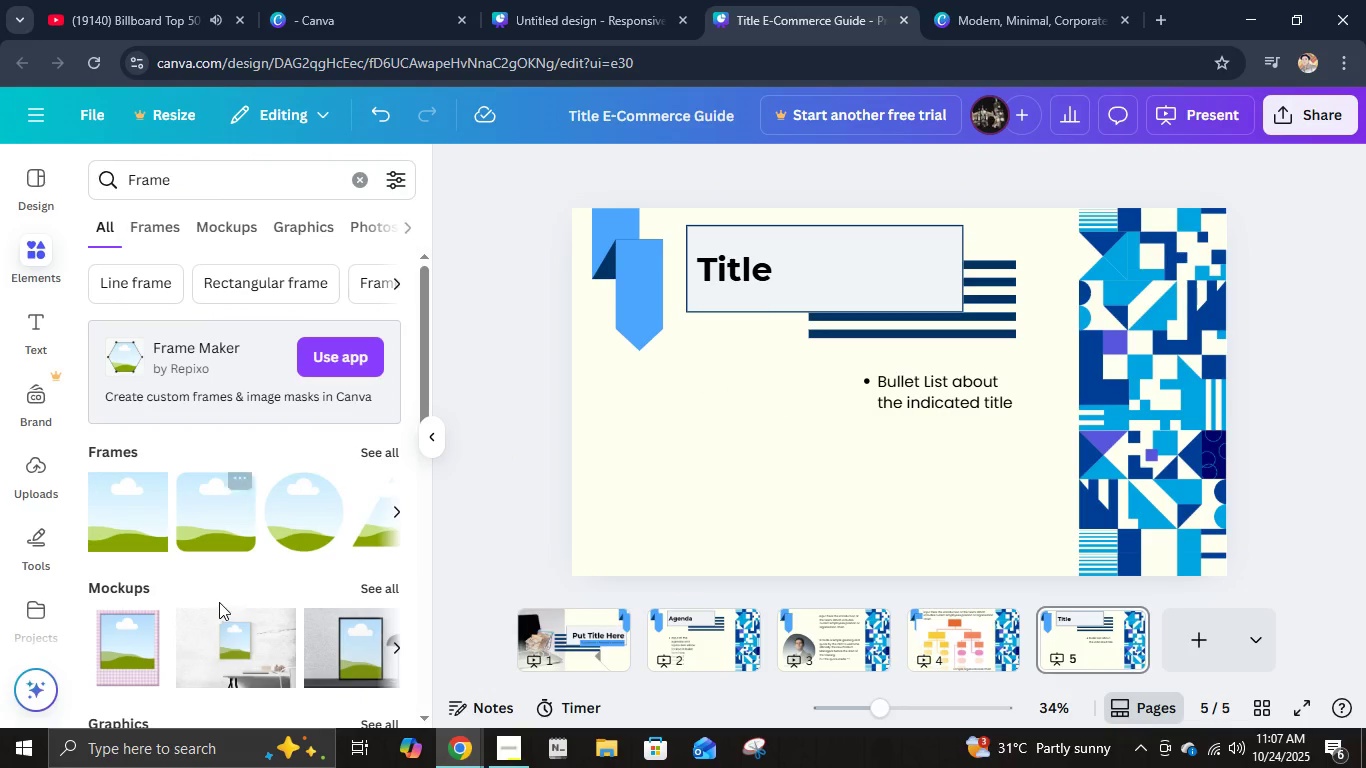 
scroll: coordinate [234, 576], scroll_direction: down, amount: 1.0
 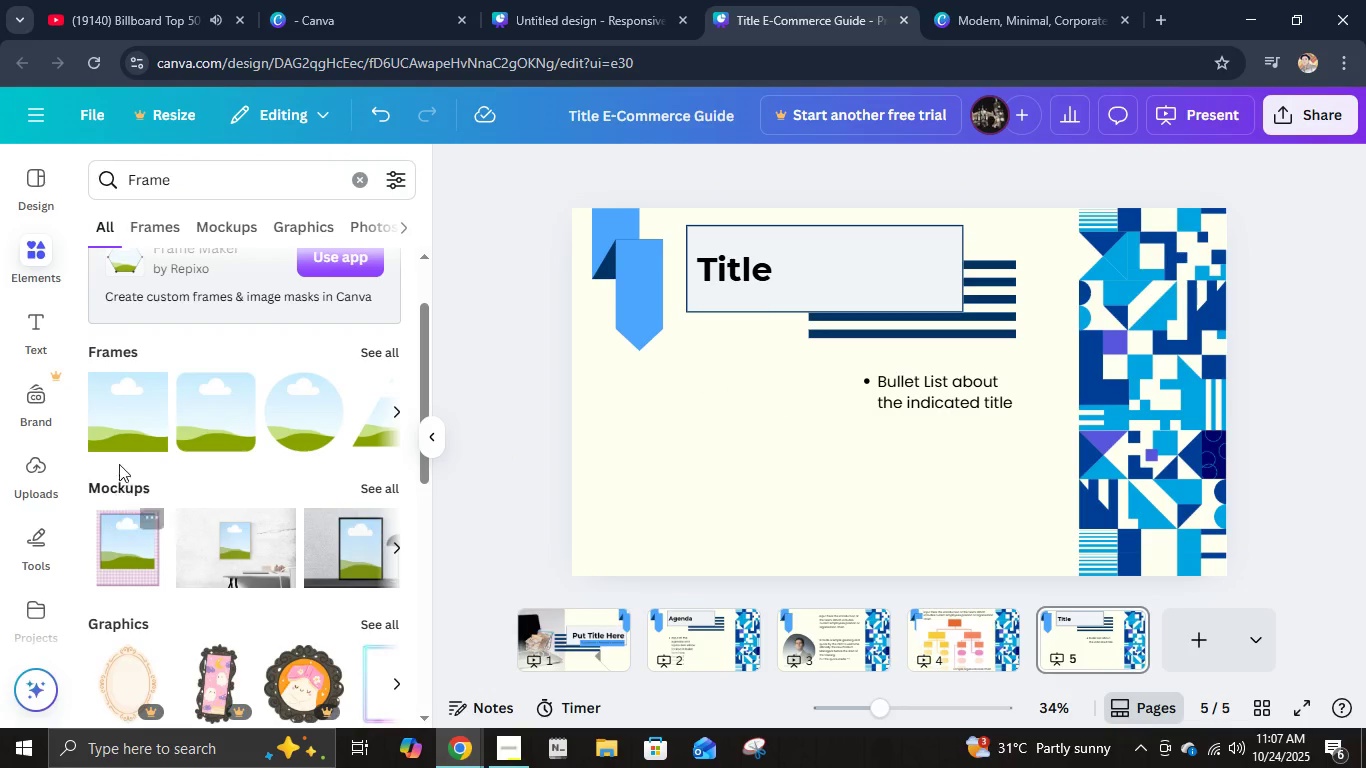 
left_click([121, 452])
 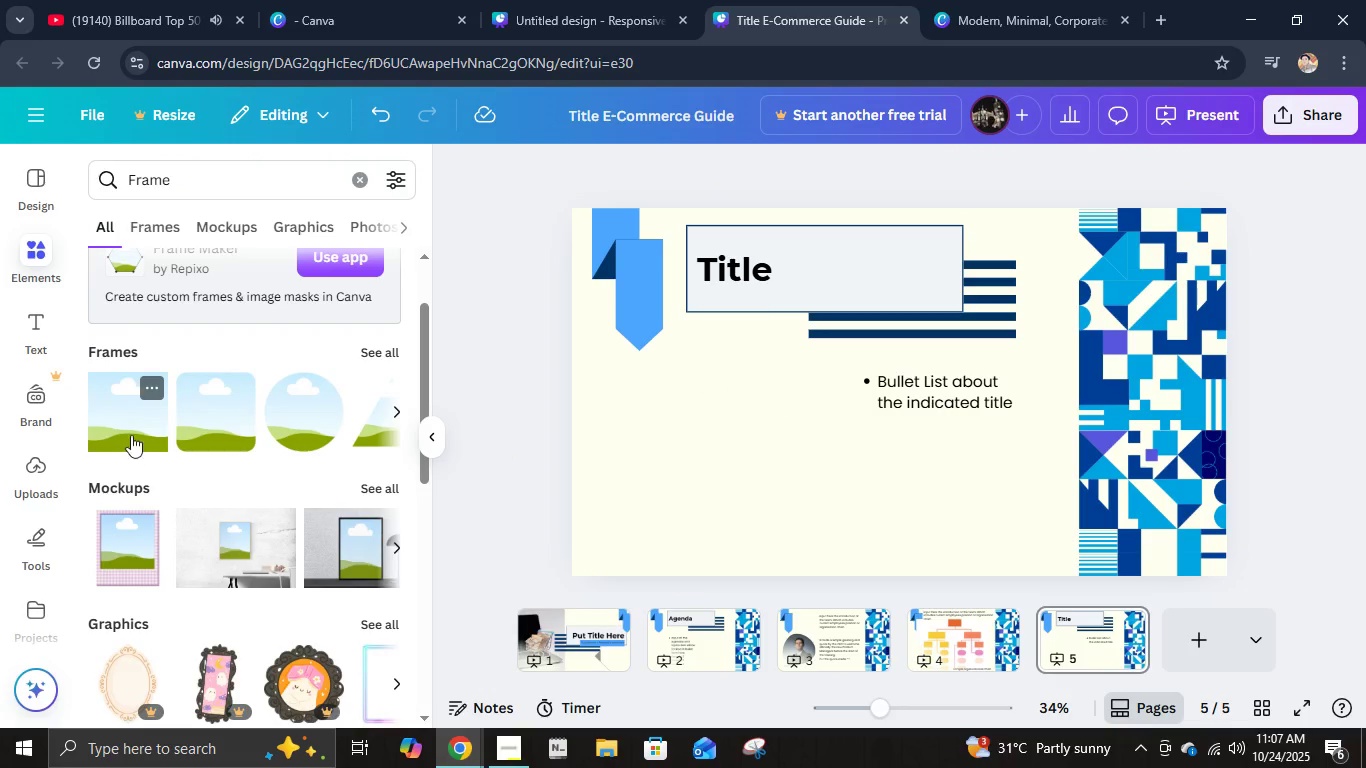 
left_click([132, 433])
 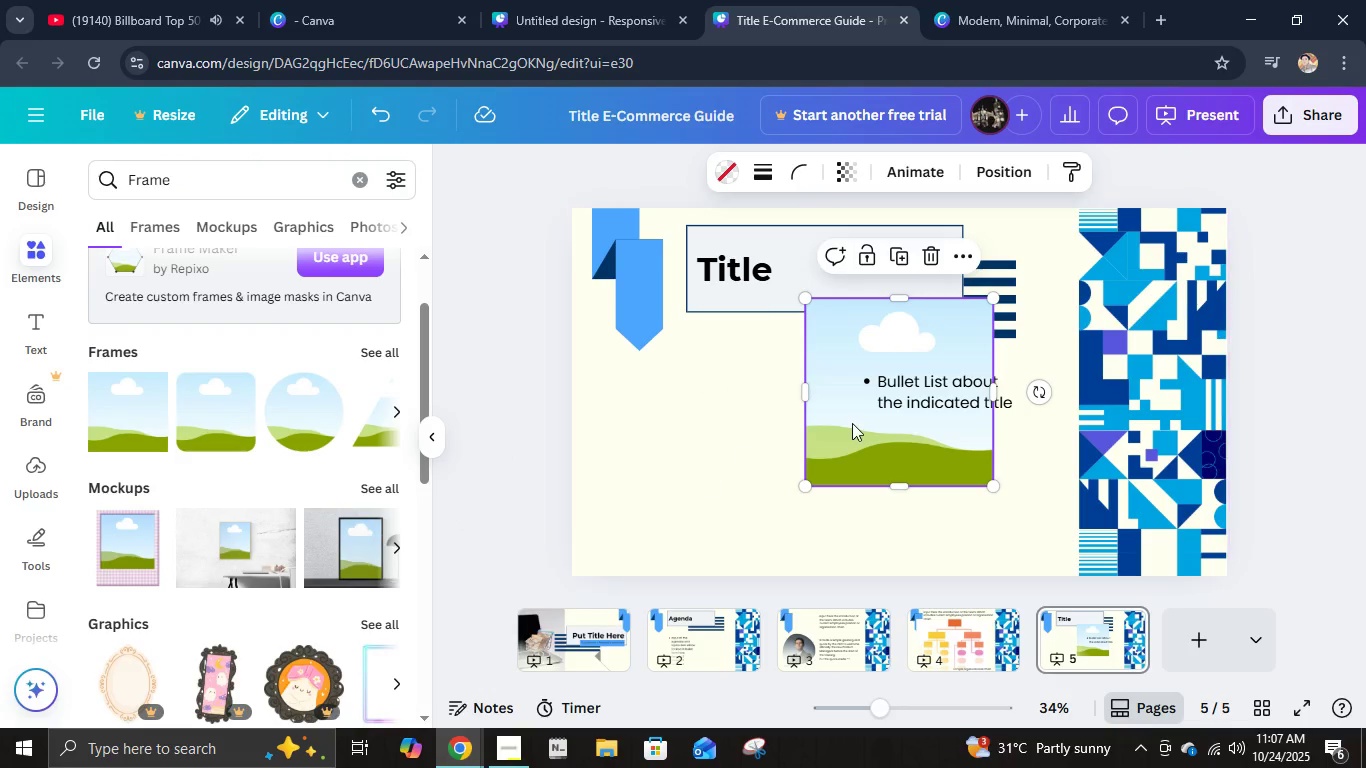 
left_click_drag(start_coordinate=[852, 423], to_coordinate=[656, 479])
 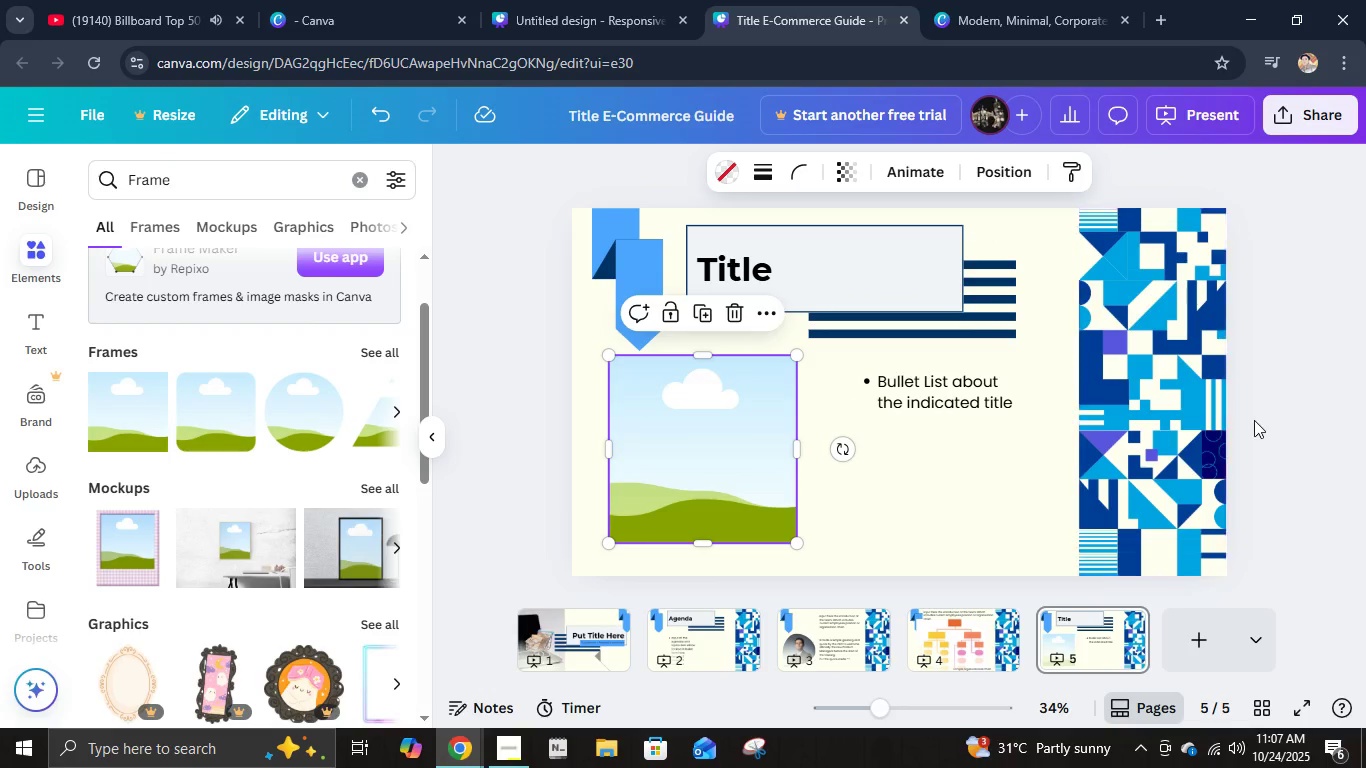 
left_click([1254, 419])
 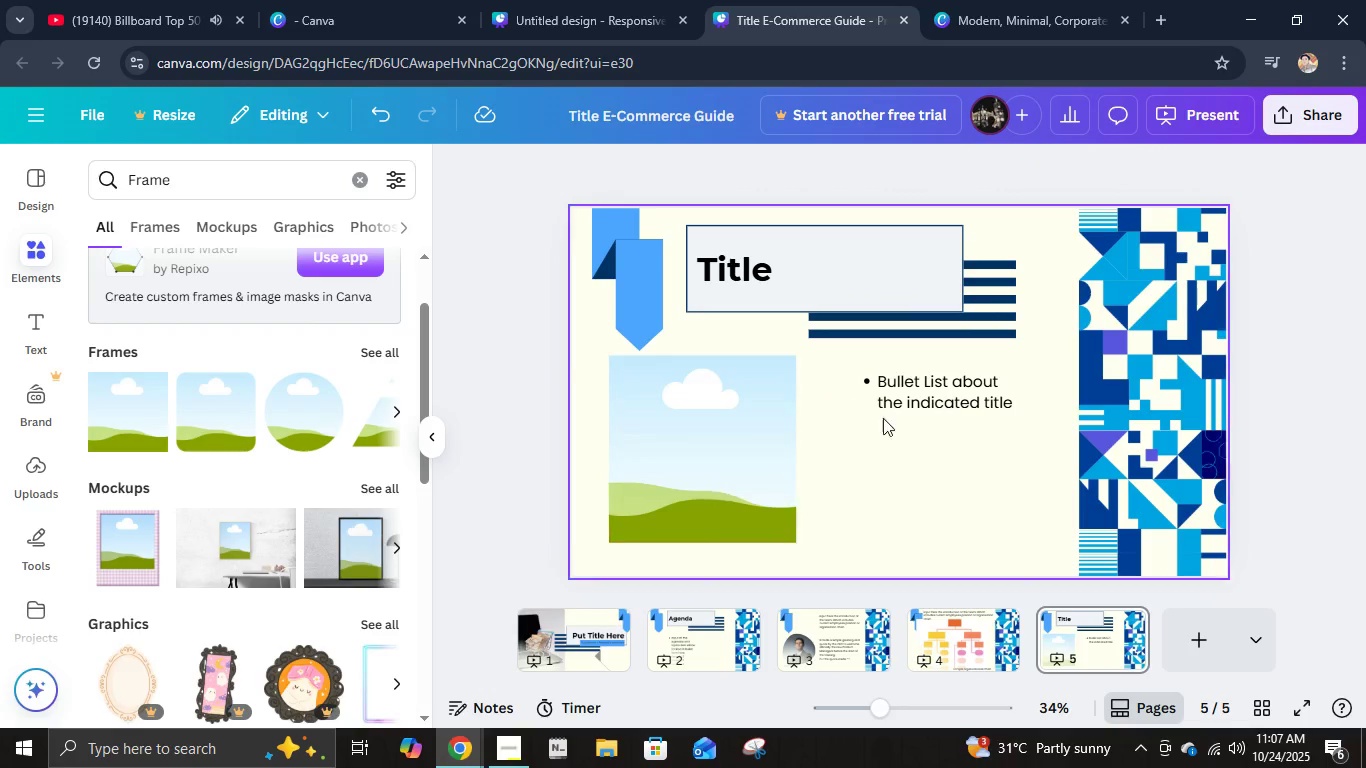 
left_click([899, 403])
 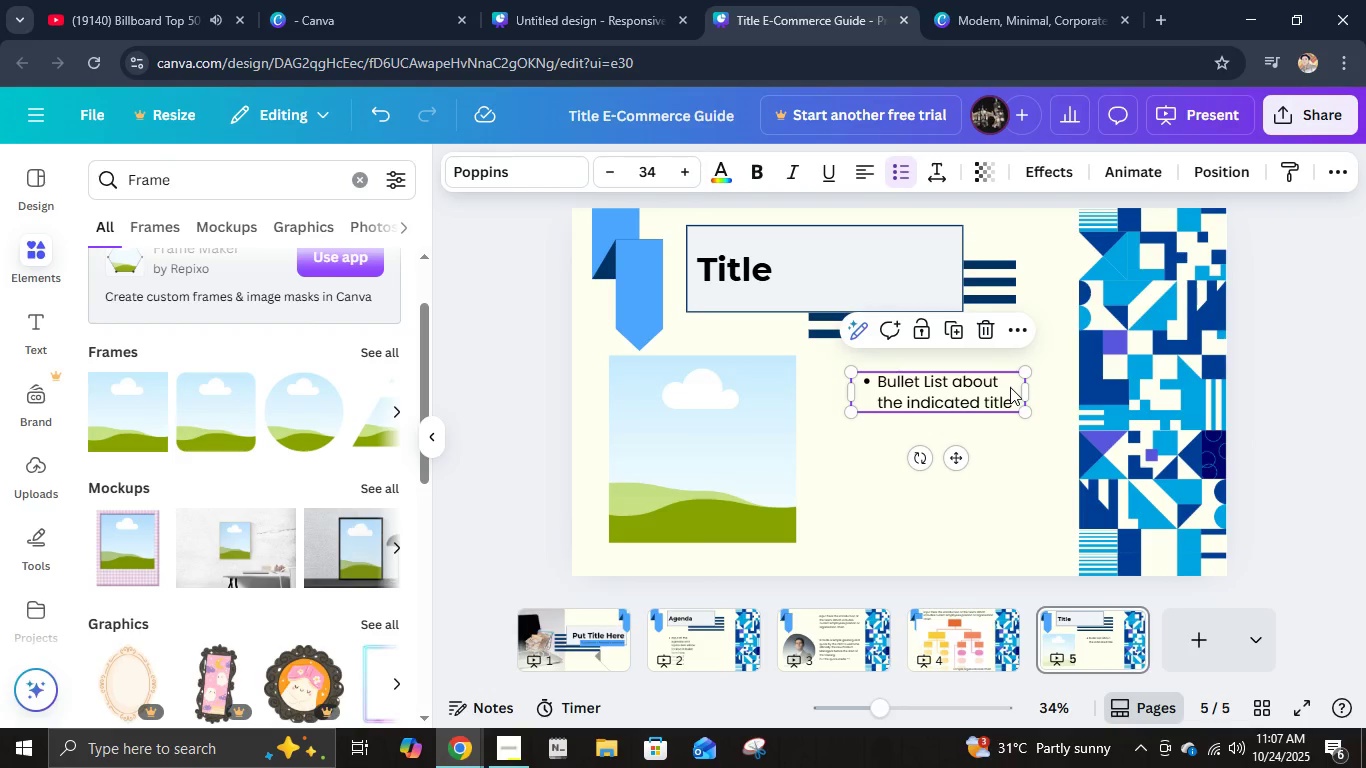 
double_click([1010, 387])
 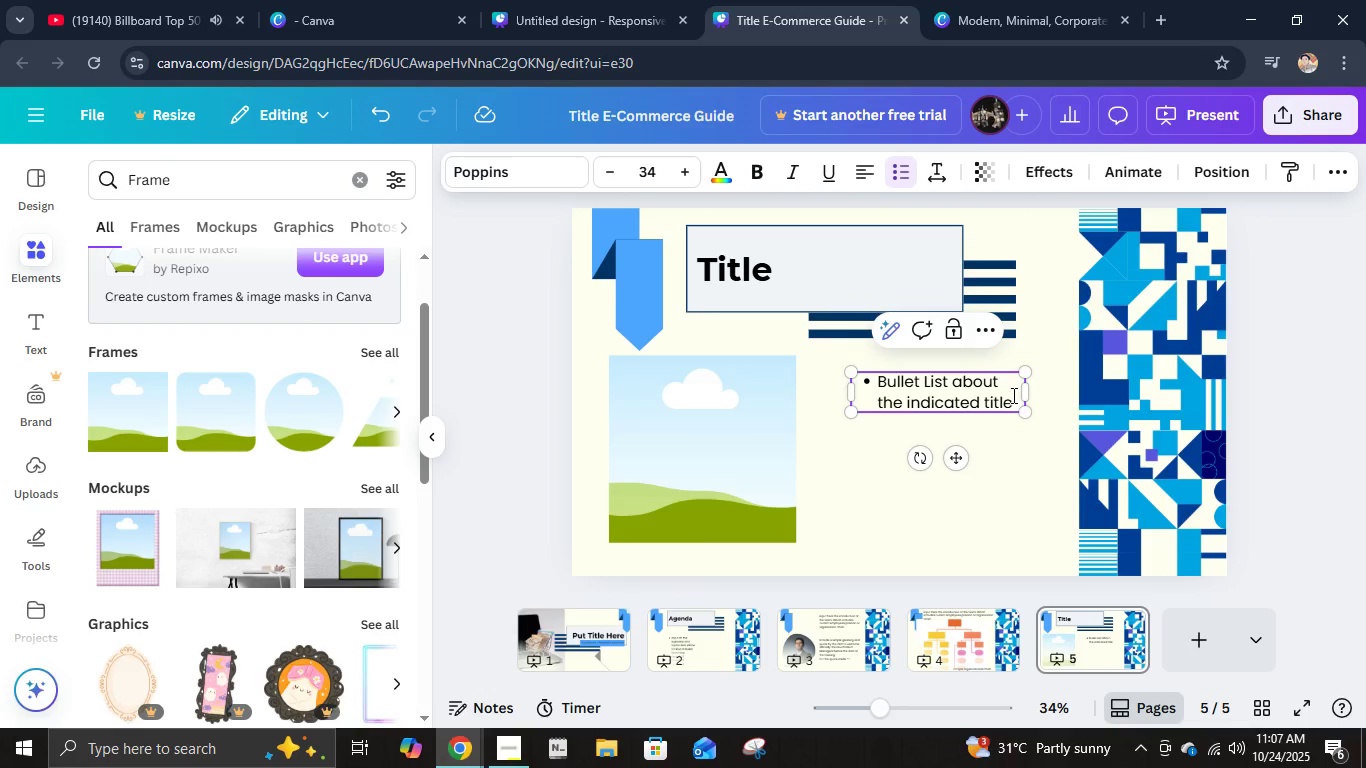 
key(Enter)
 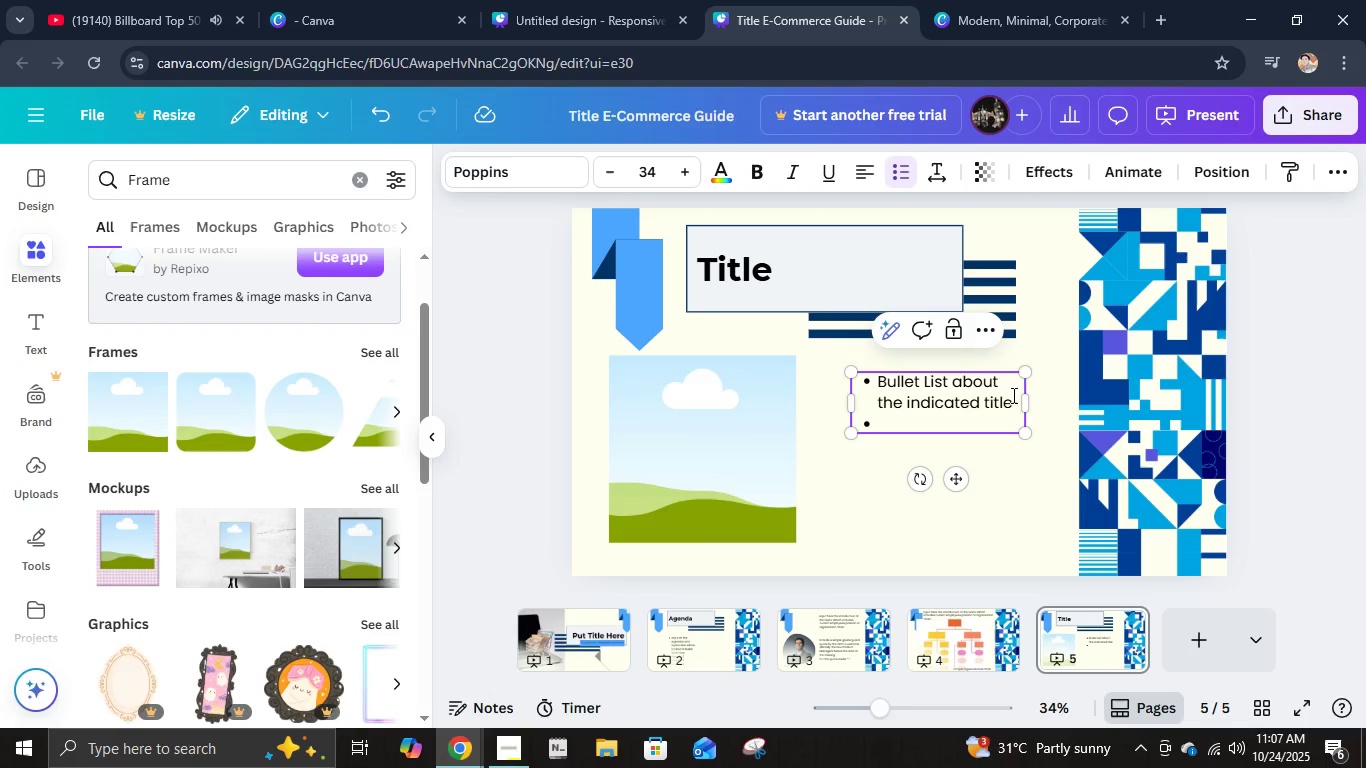 
type(Put the picture related on the topci)
key(Backspace)
key(Backspace)
type(ic for the new product managers references.)
 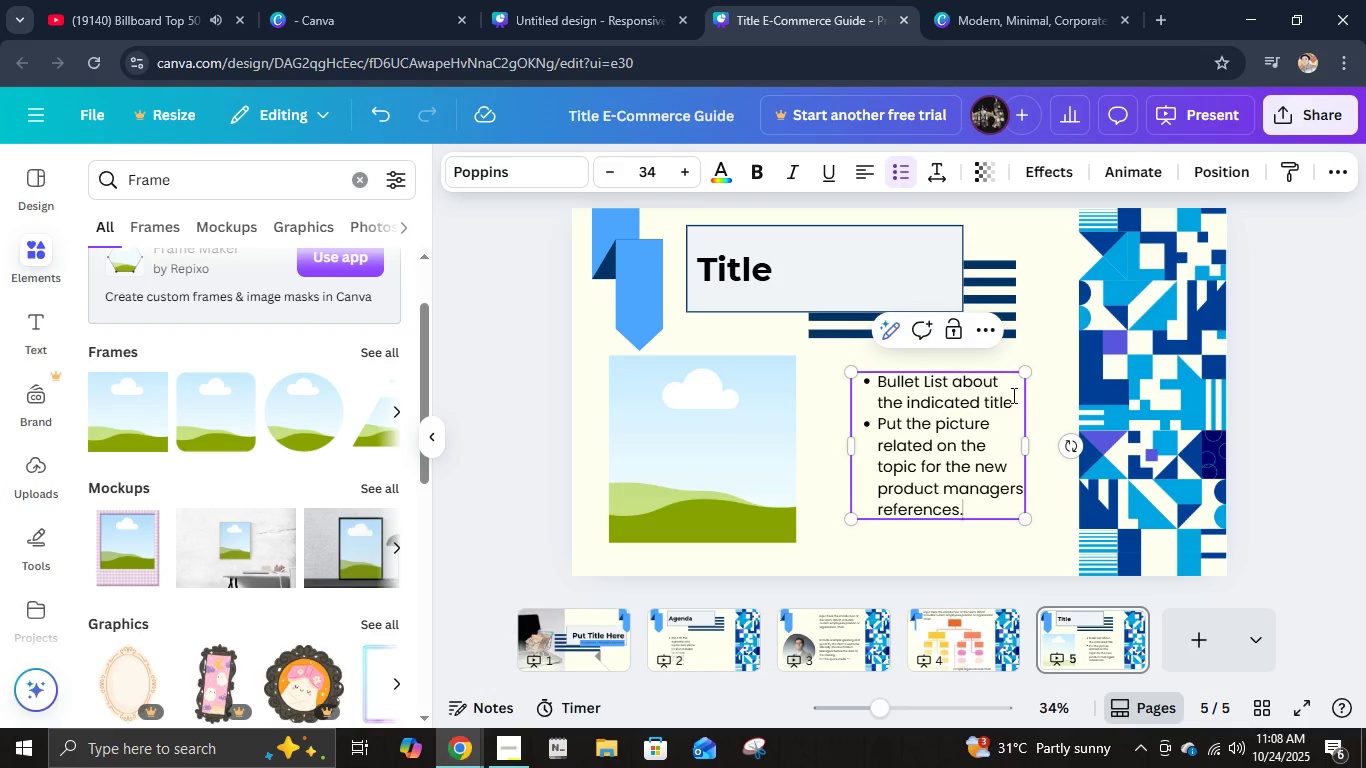 
left_click([1276, 426])
 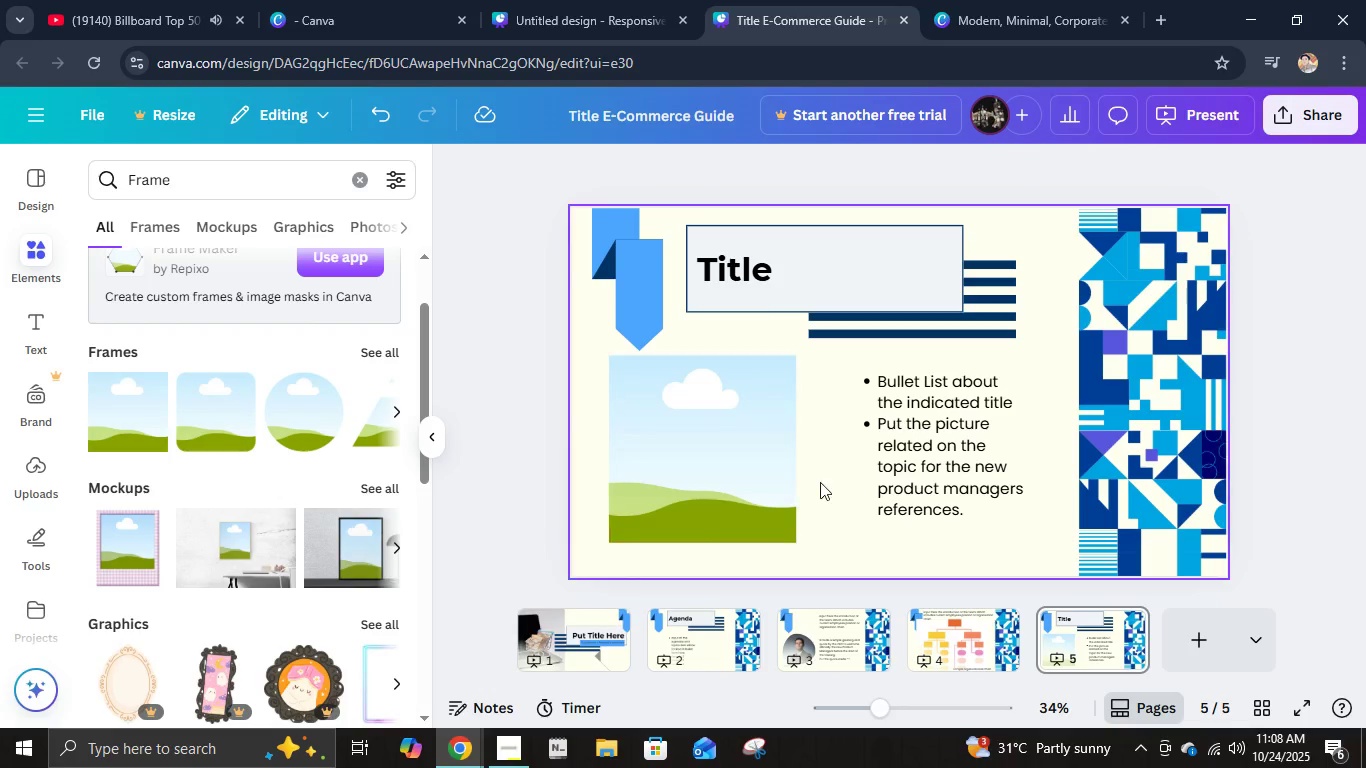 
left_click_drag(start_coordinate=[958, 495], to_coordinate=[950, 502])
 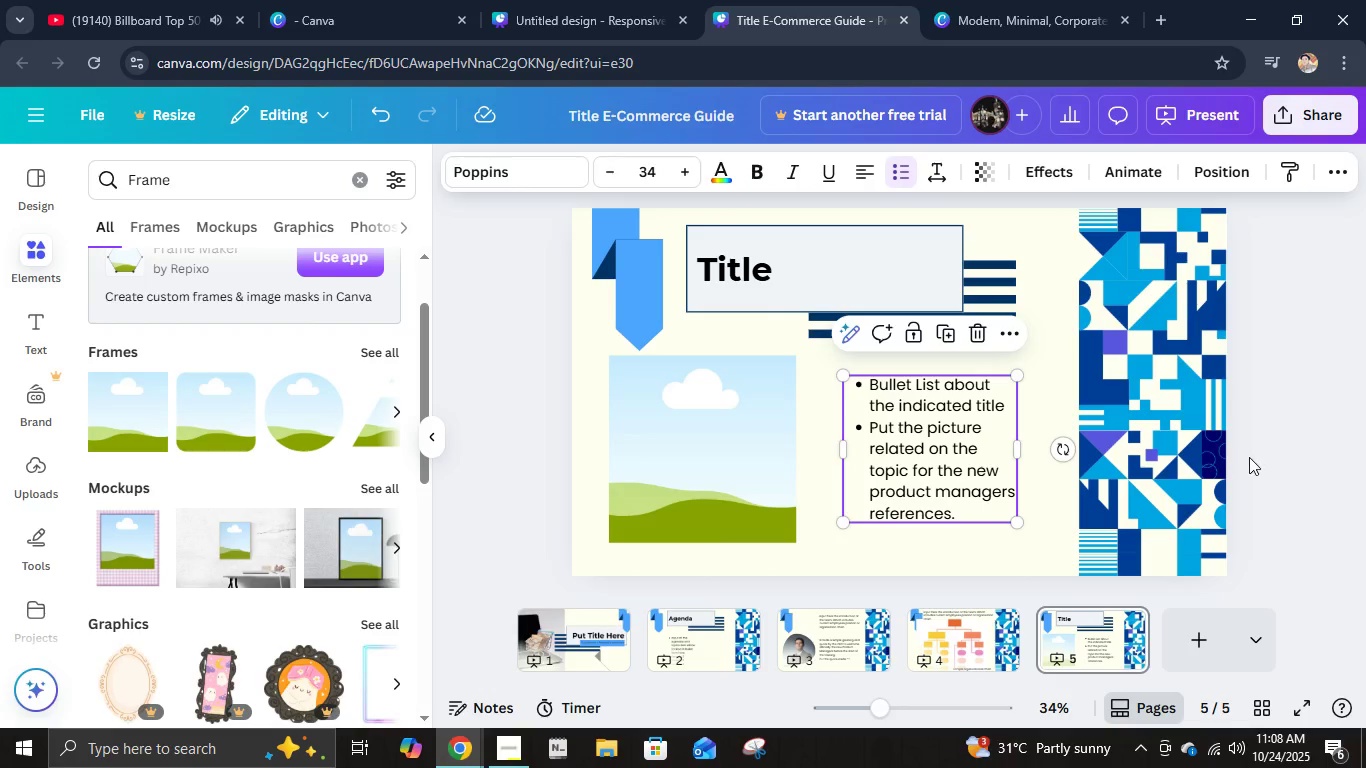 
left_click([1249, 457])
 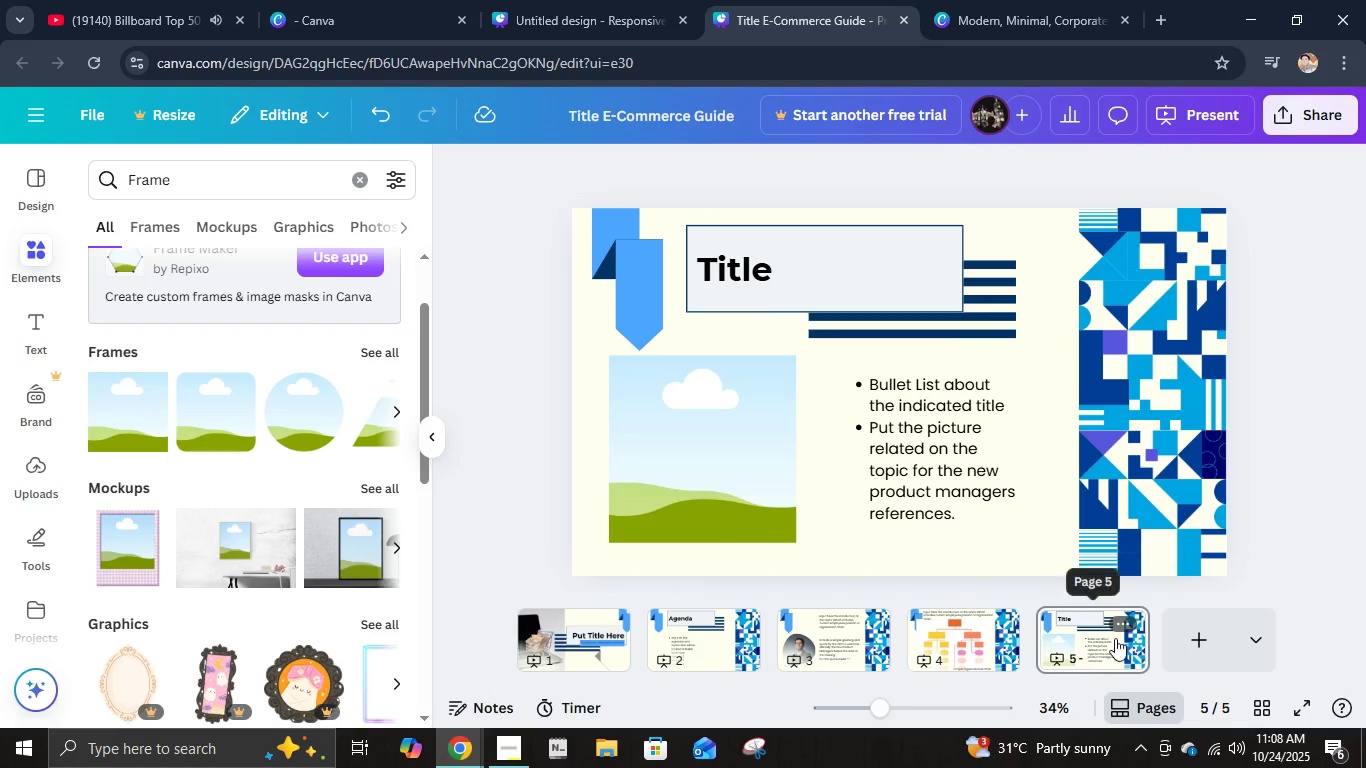 
left_click([1122, 628])
 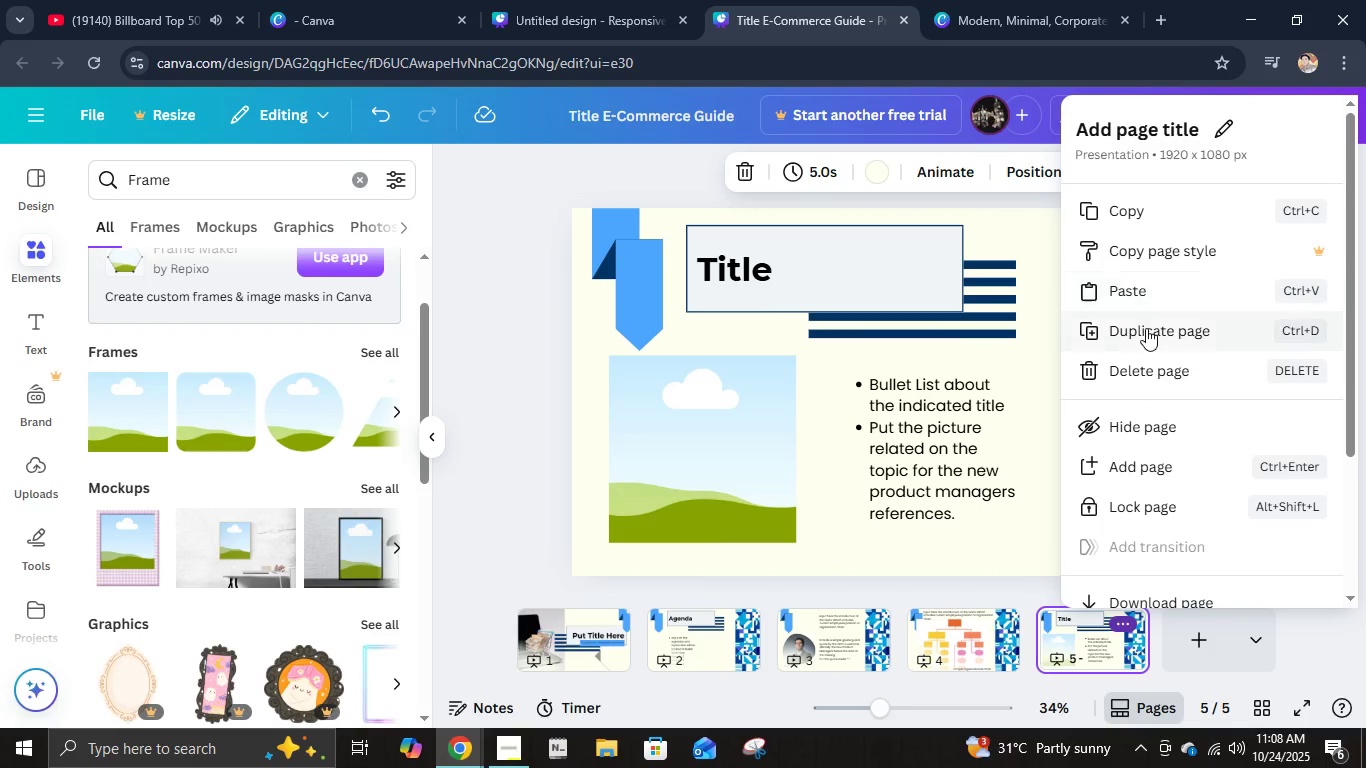 
left_click([1146, 328])
 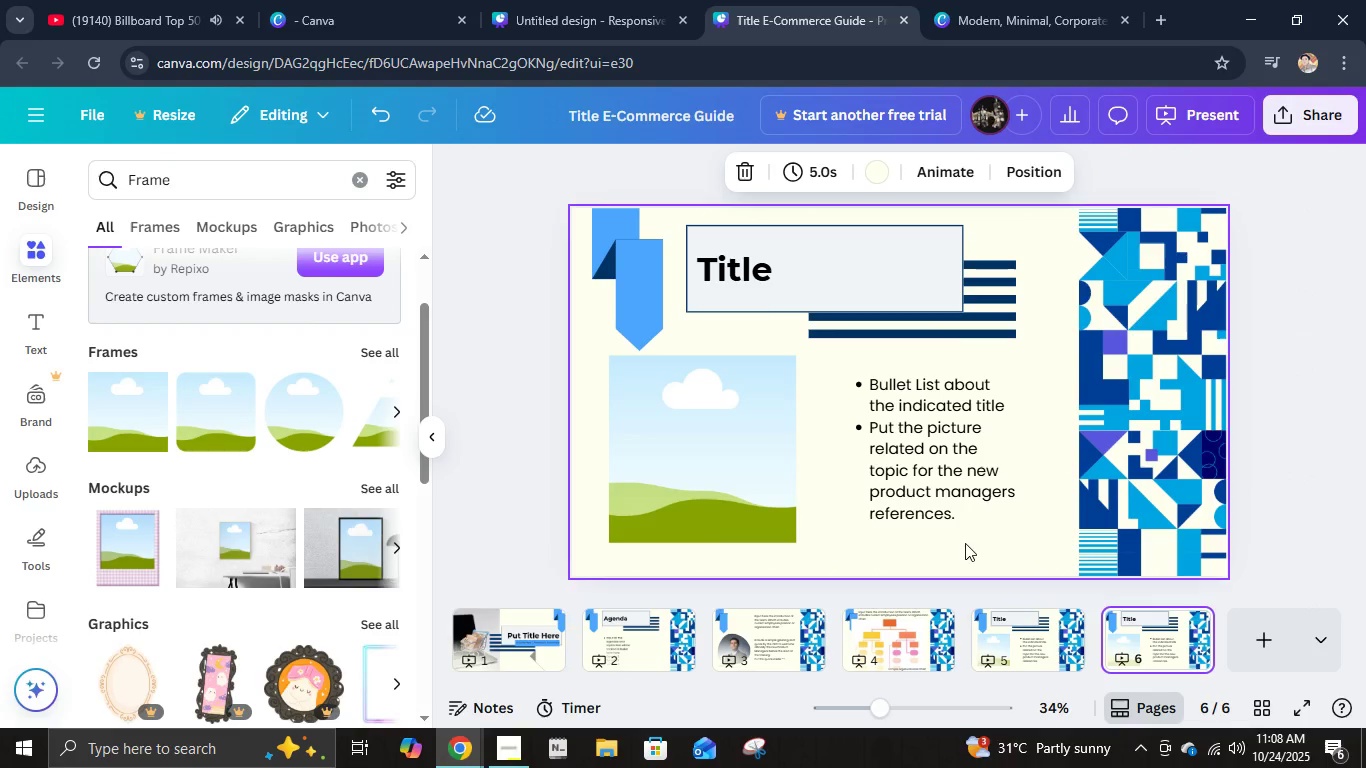 
double_click([957, 509])
 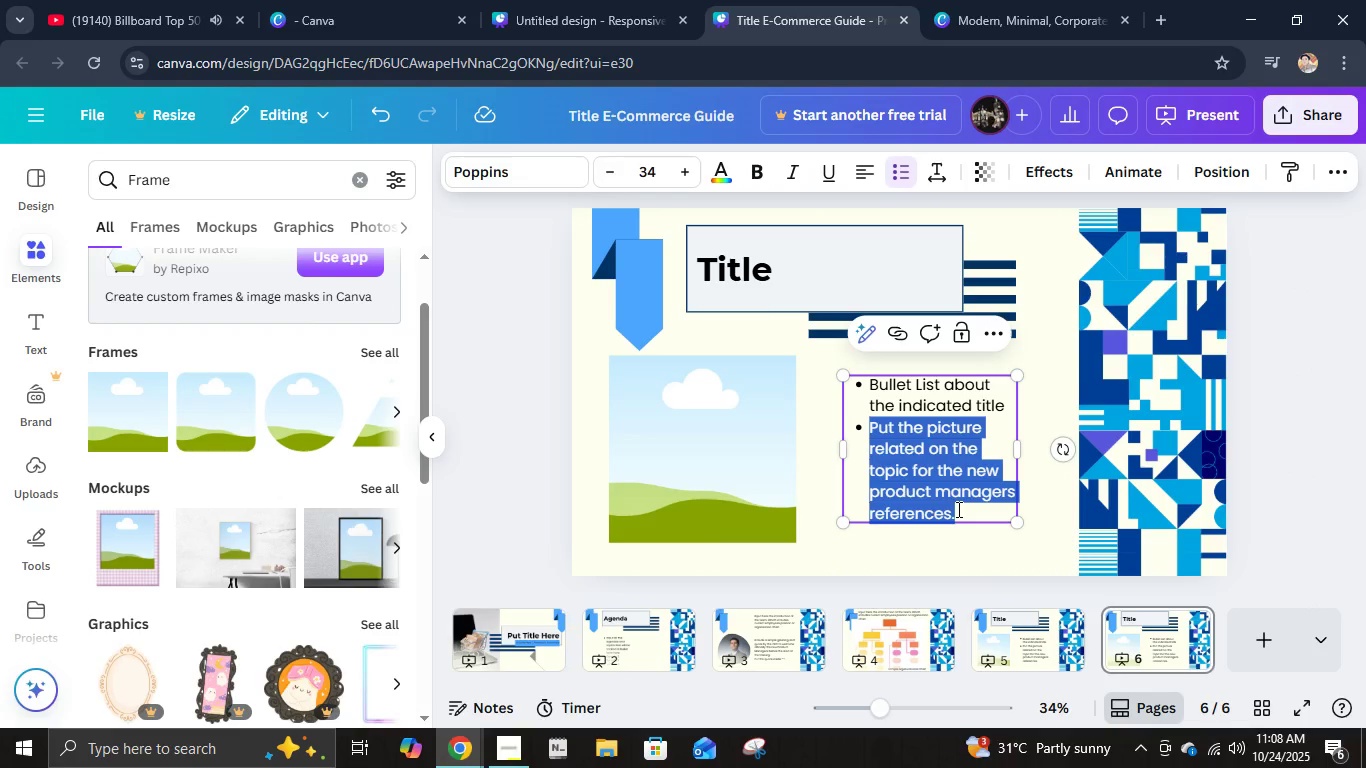 
triple_click([957, 509])
 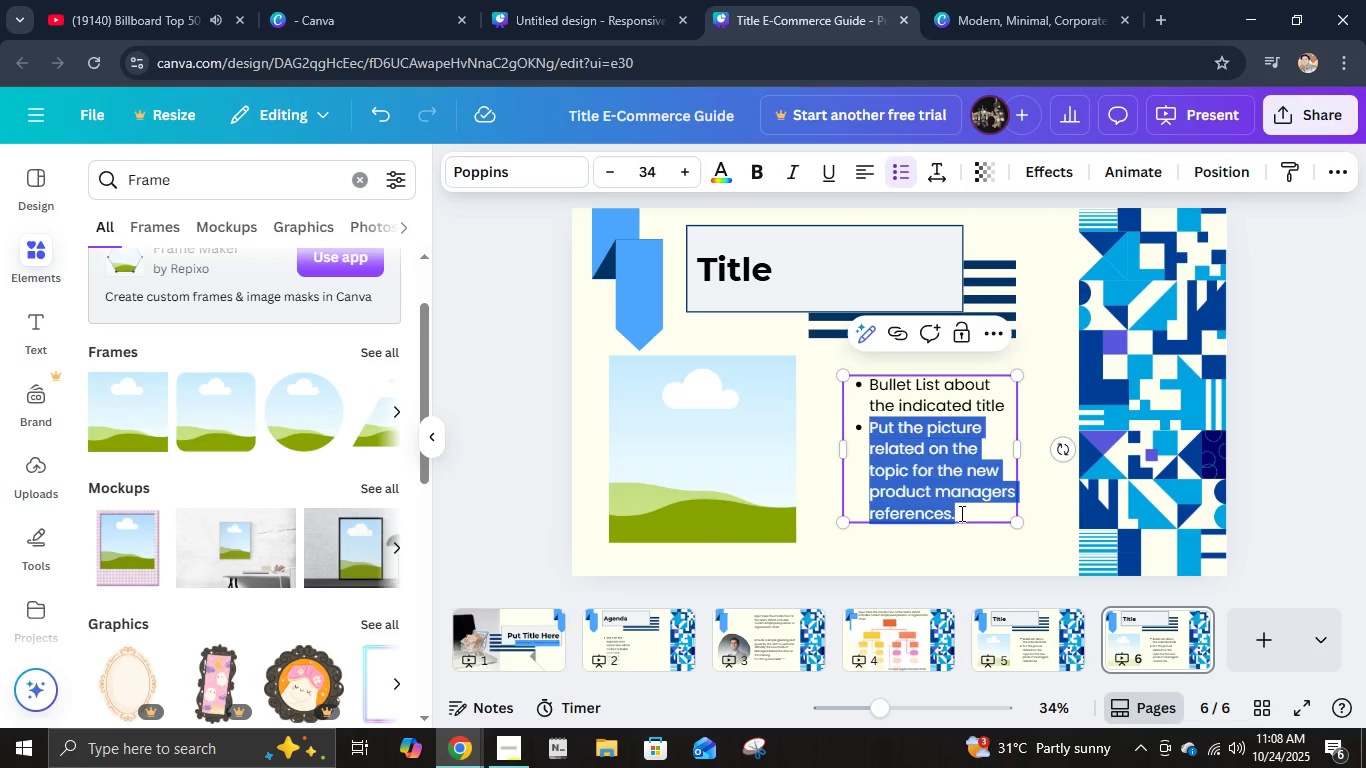 
triple_click([960, 513])
 